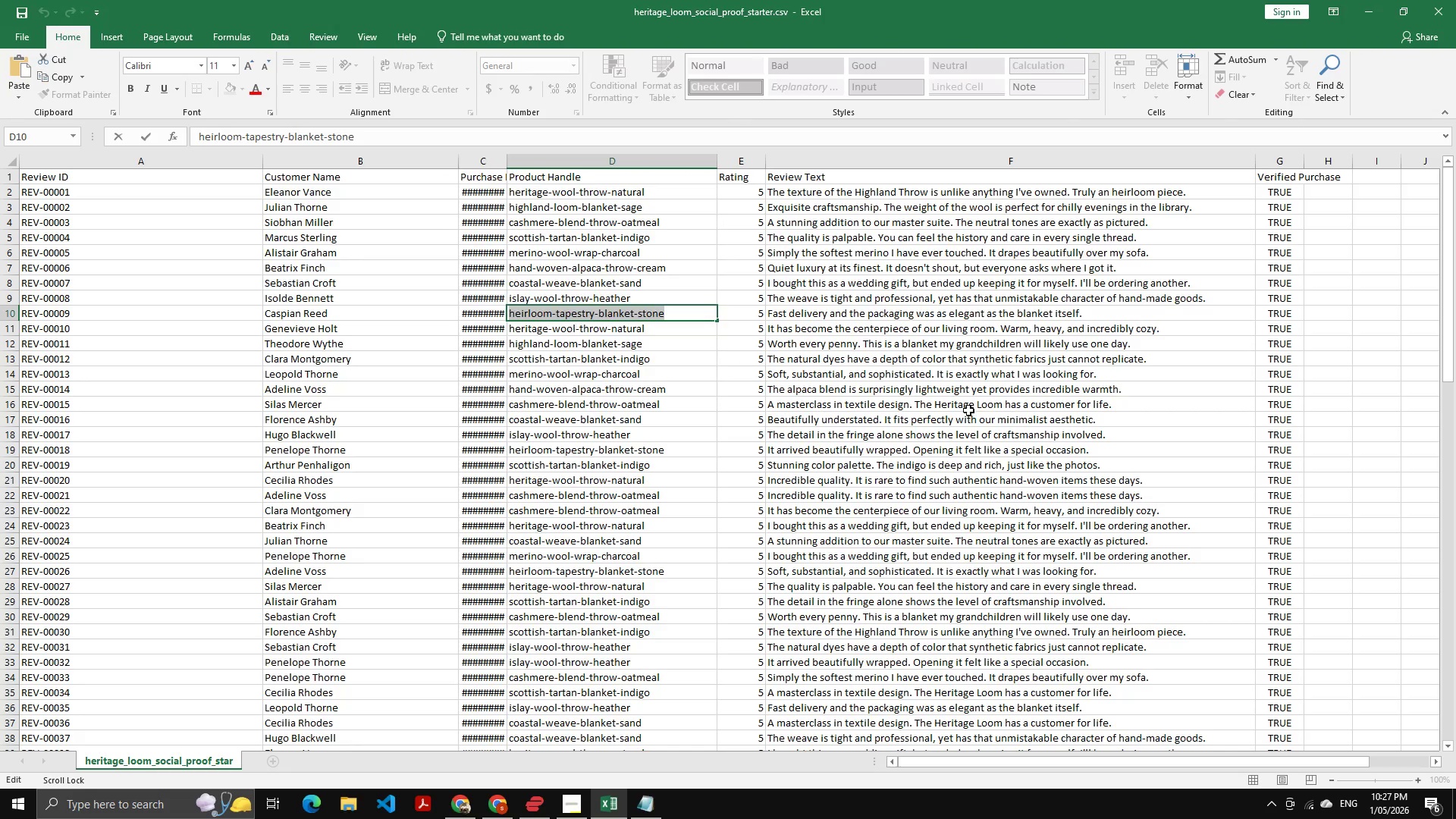 
key(Alt+Tab)
 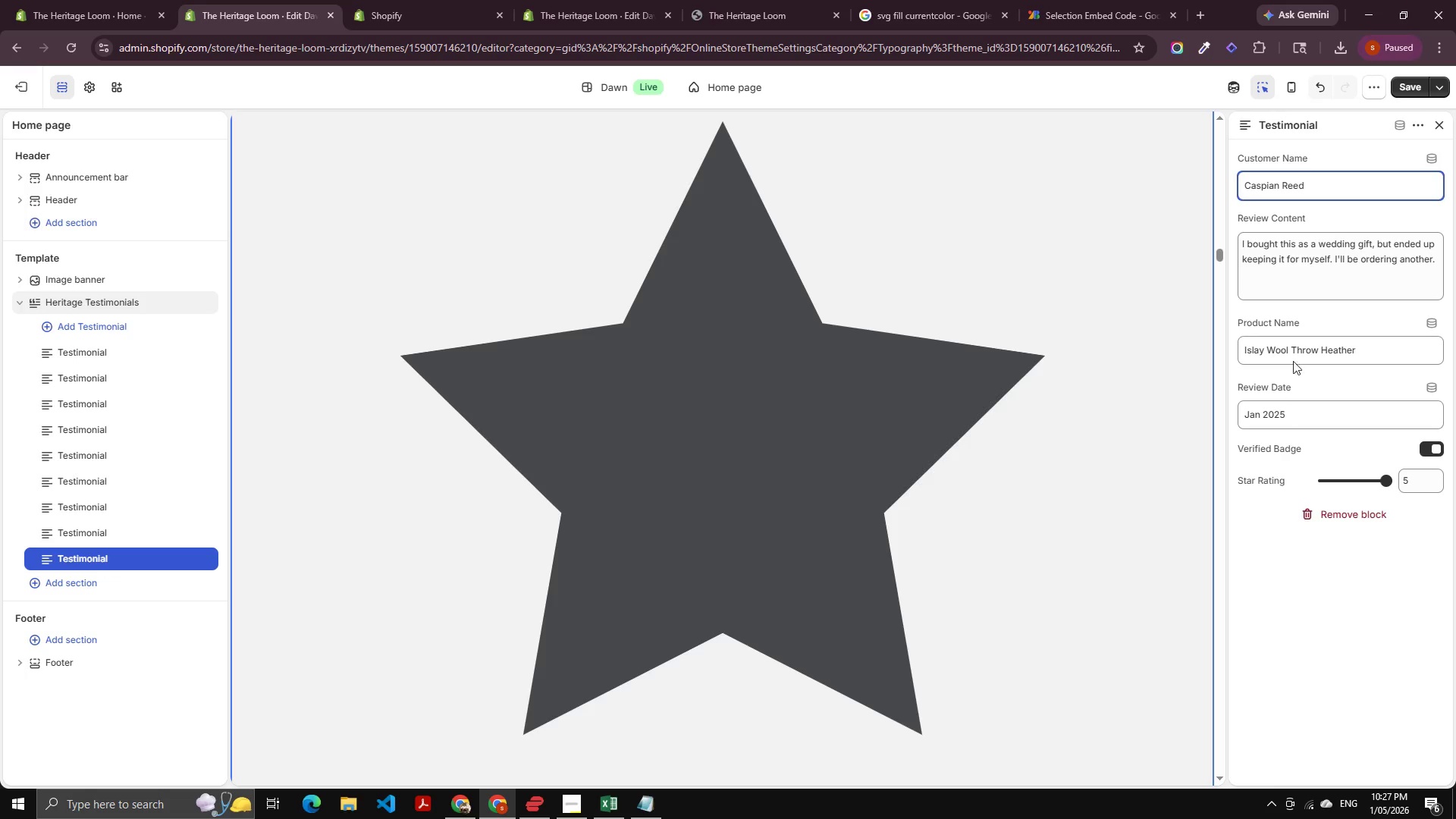 
left_click([1294, 349])
 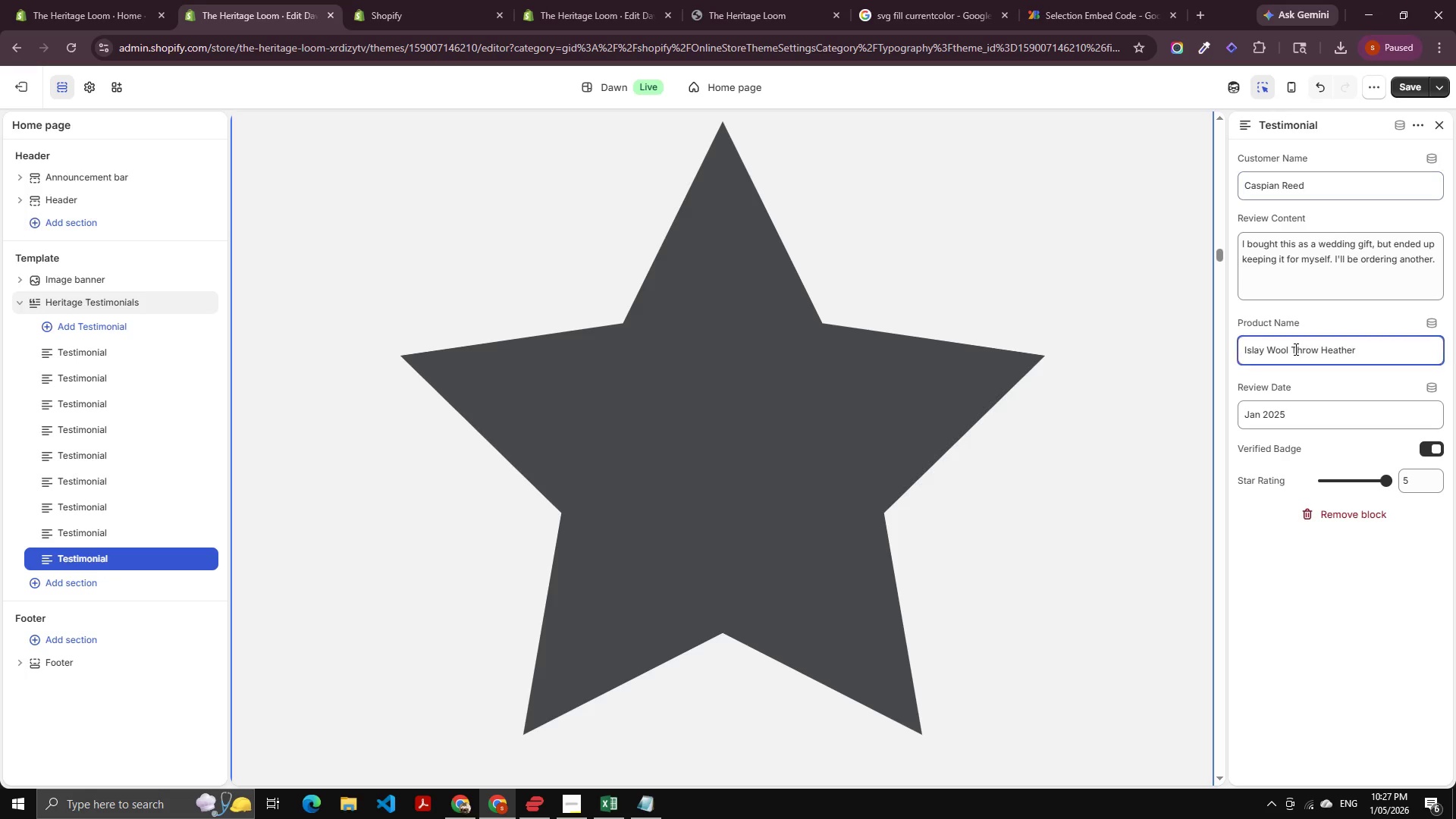 
key(Control+A)
 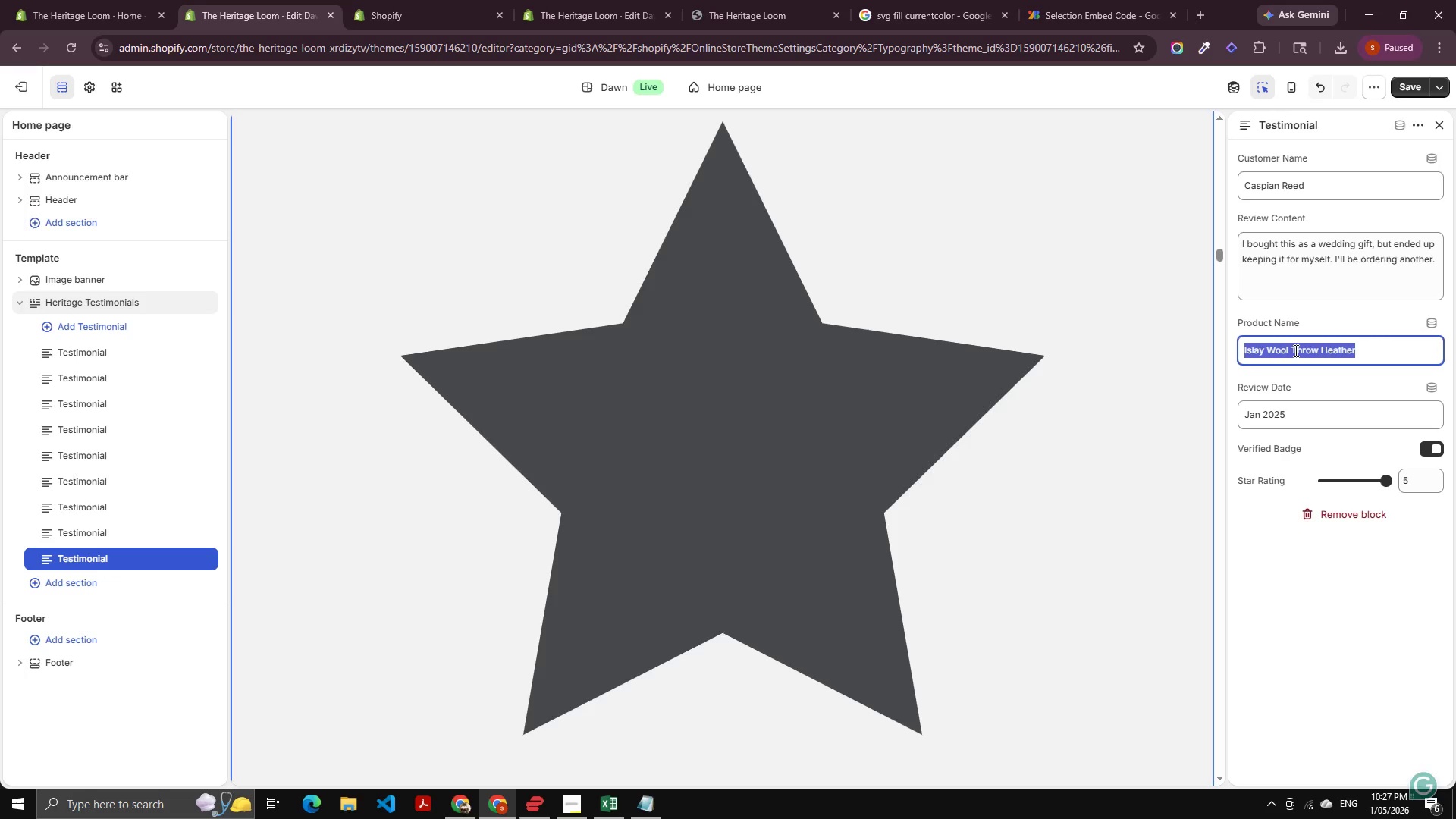 
key(Control+V)
 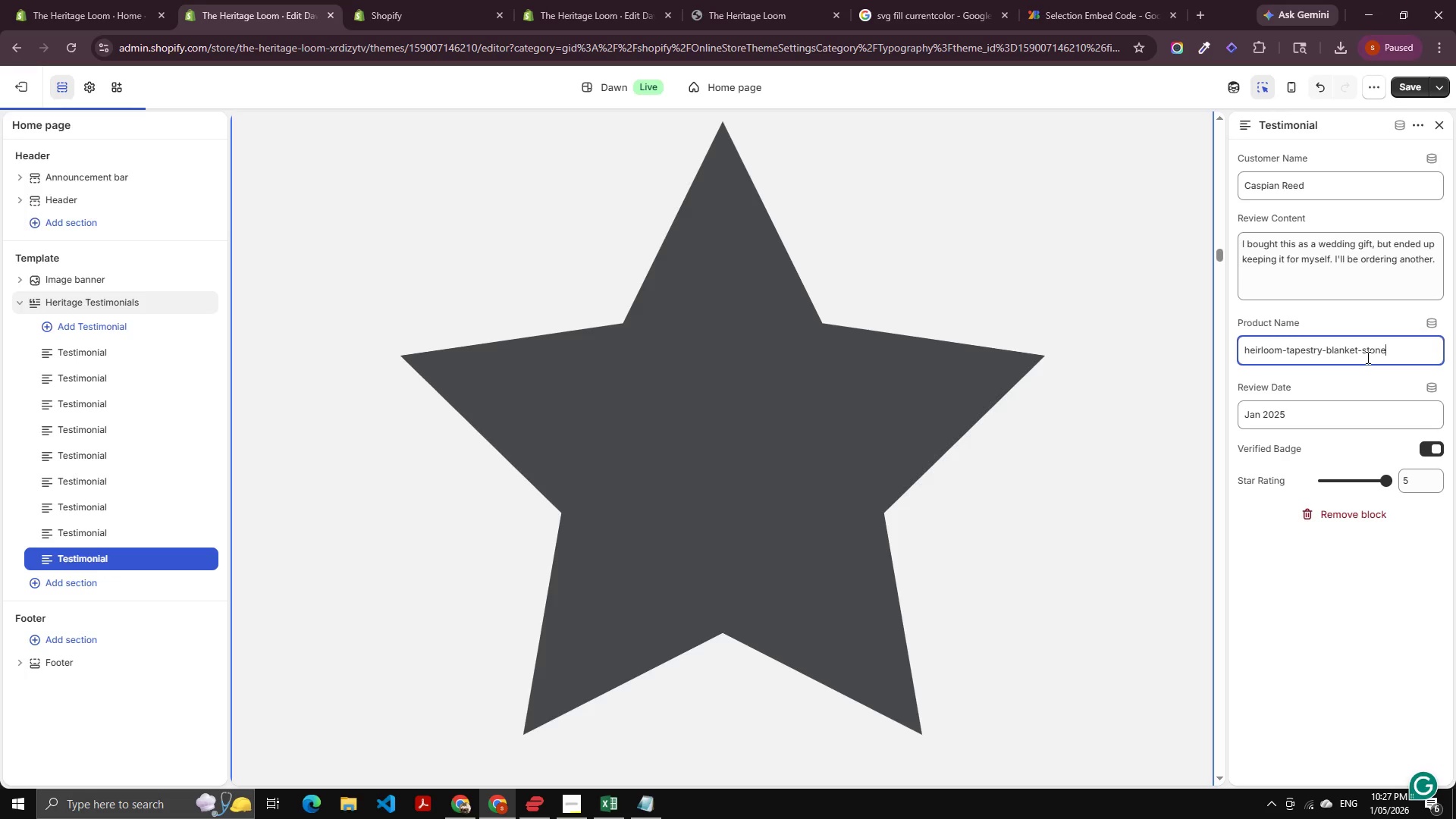 
key(Control+ArrowLeft)
 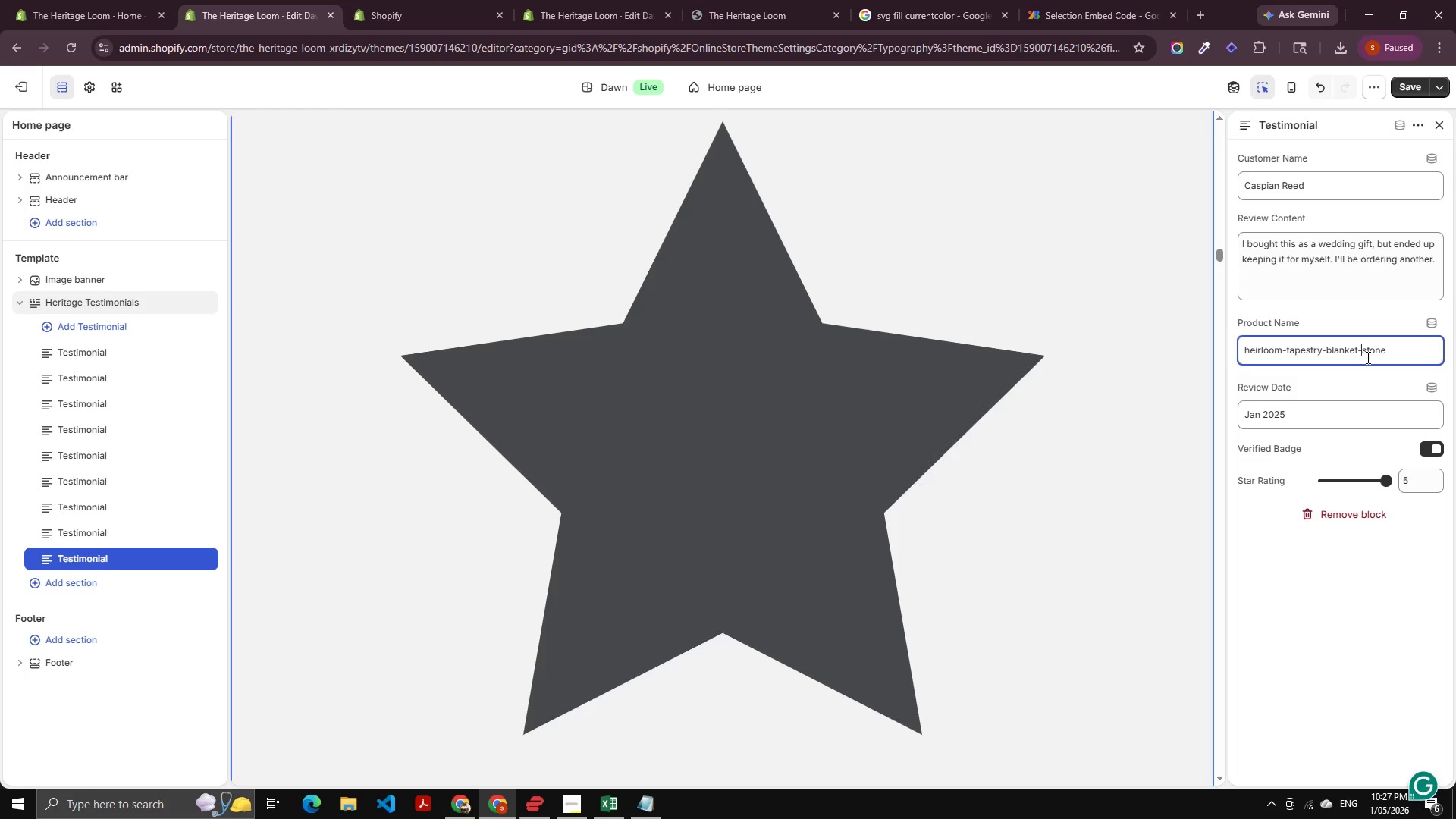 
key(Backspace)
 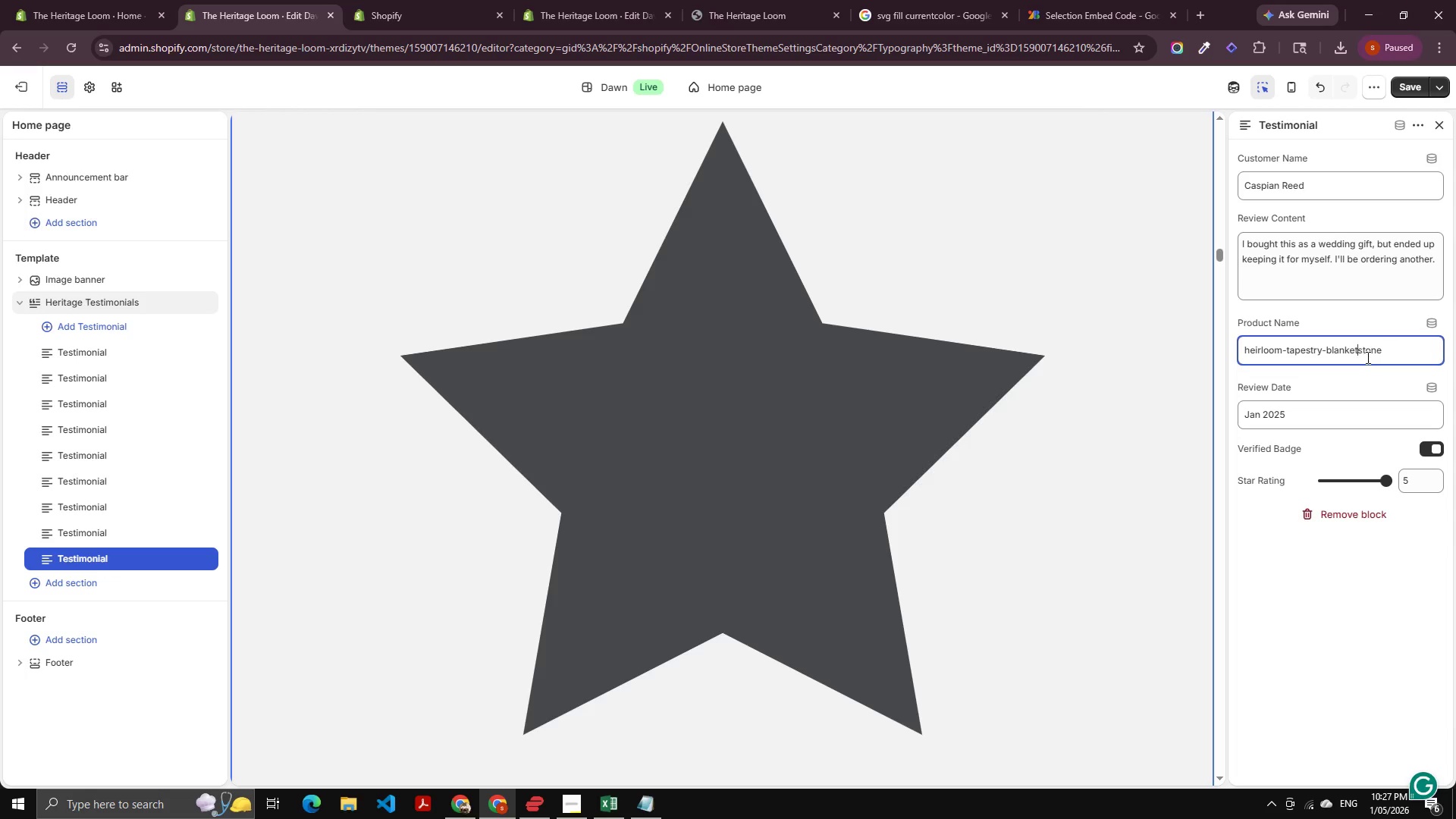 
key(Space)
 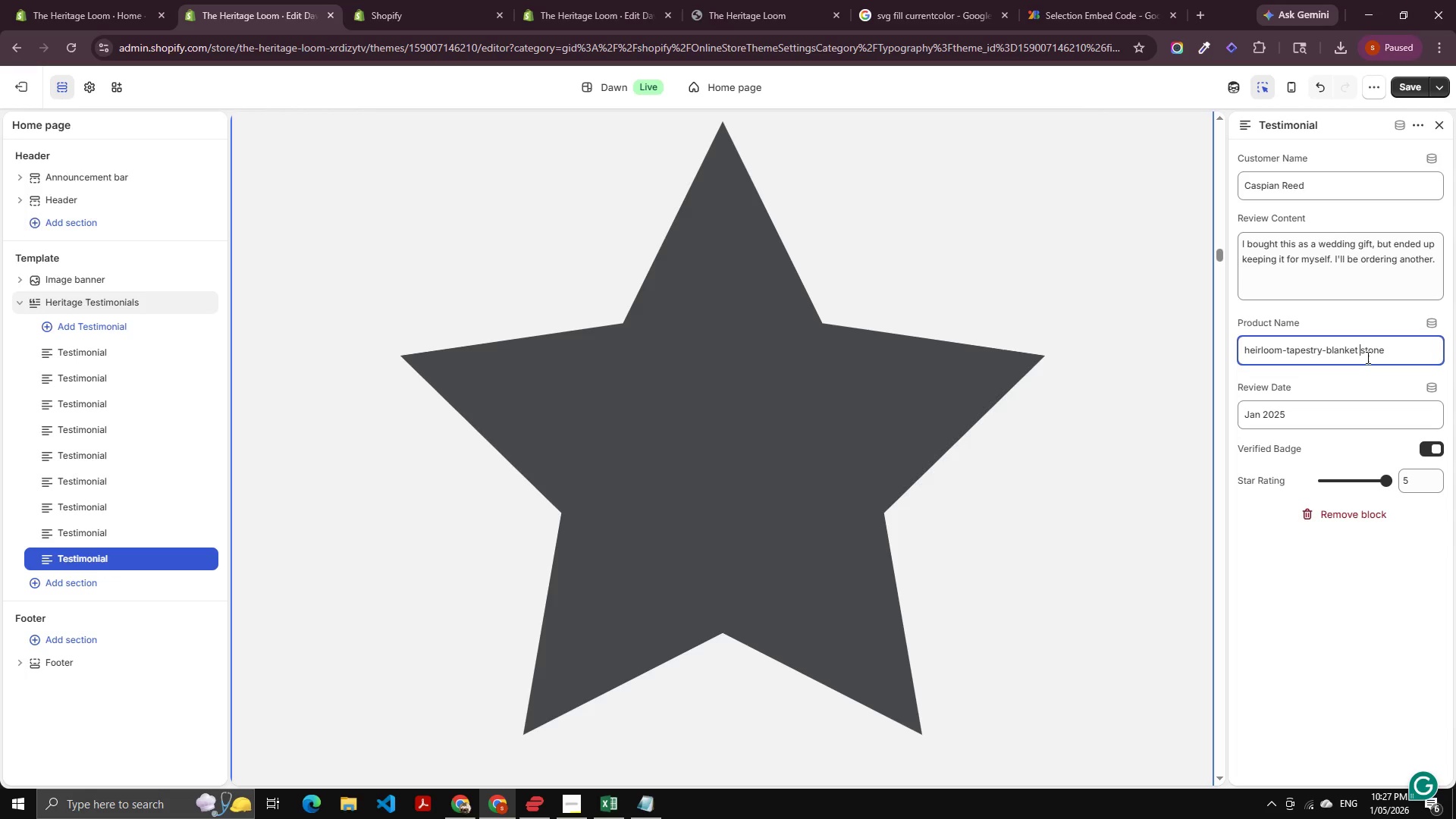 
key(Shift+ArrowRight)
 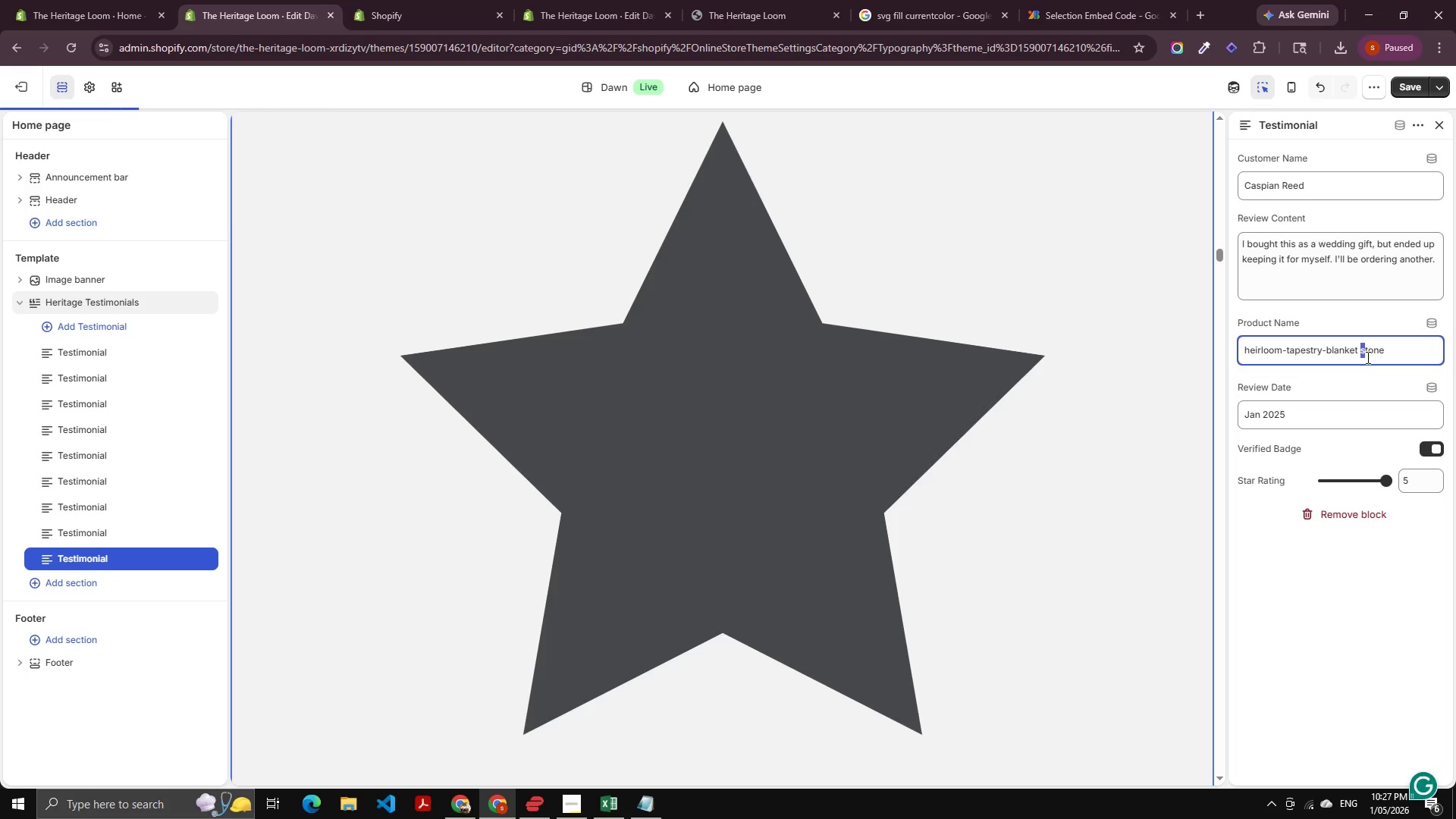 
key(Shift+S)
 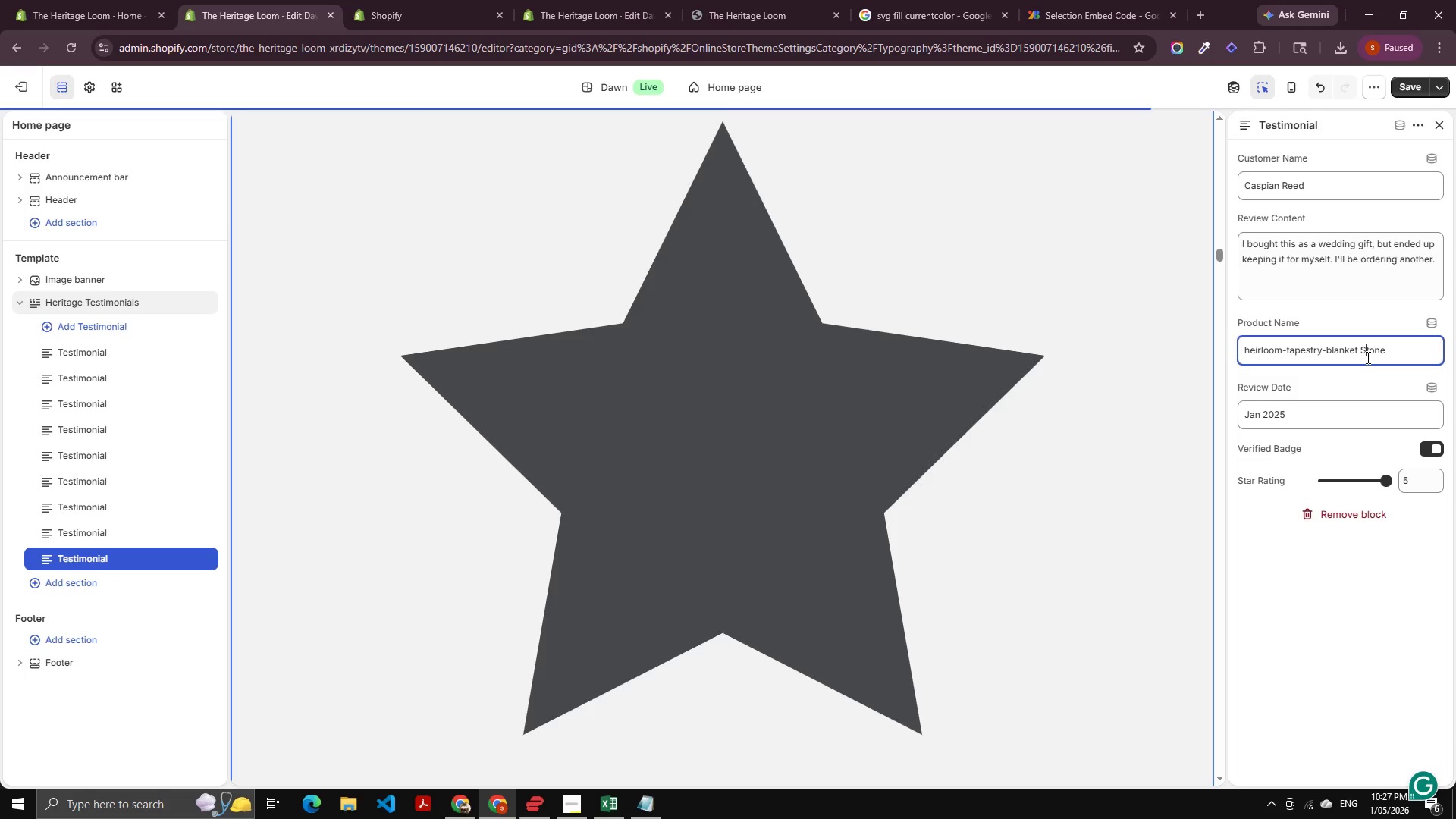 
key(Control+ArrowLeft)
 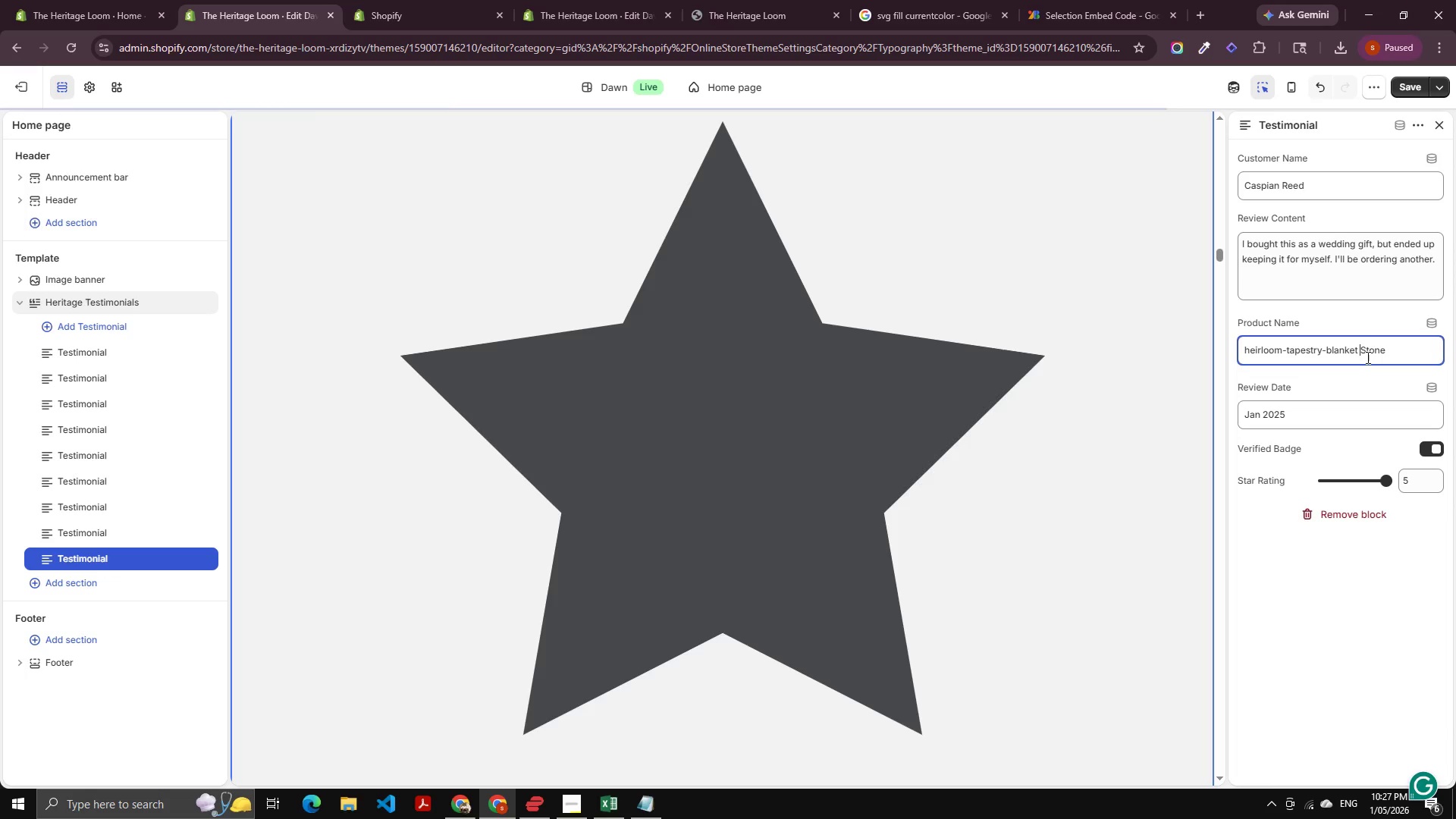 
key(Control+ArrowLeft)
 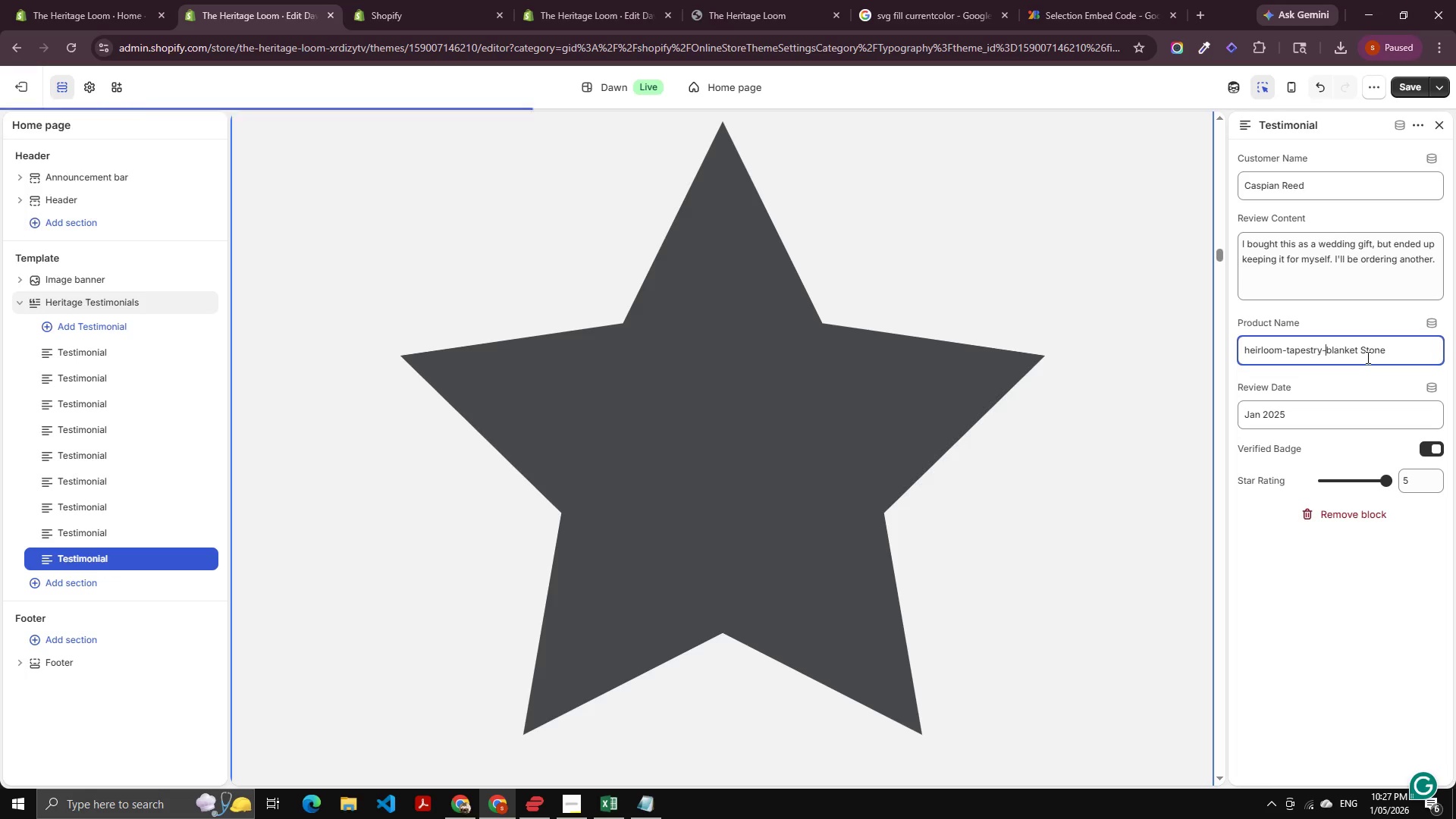 
key(Shift+ArrowRight)
 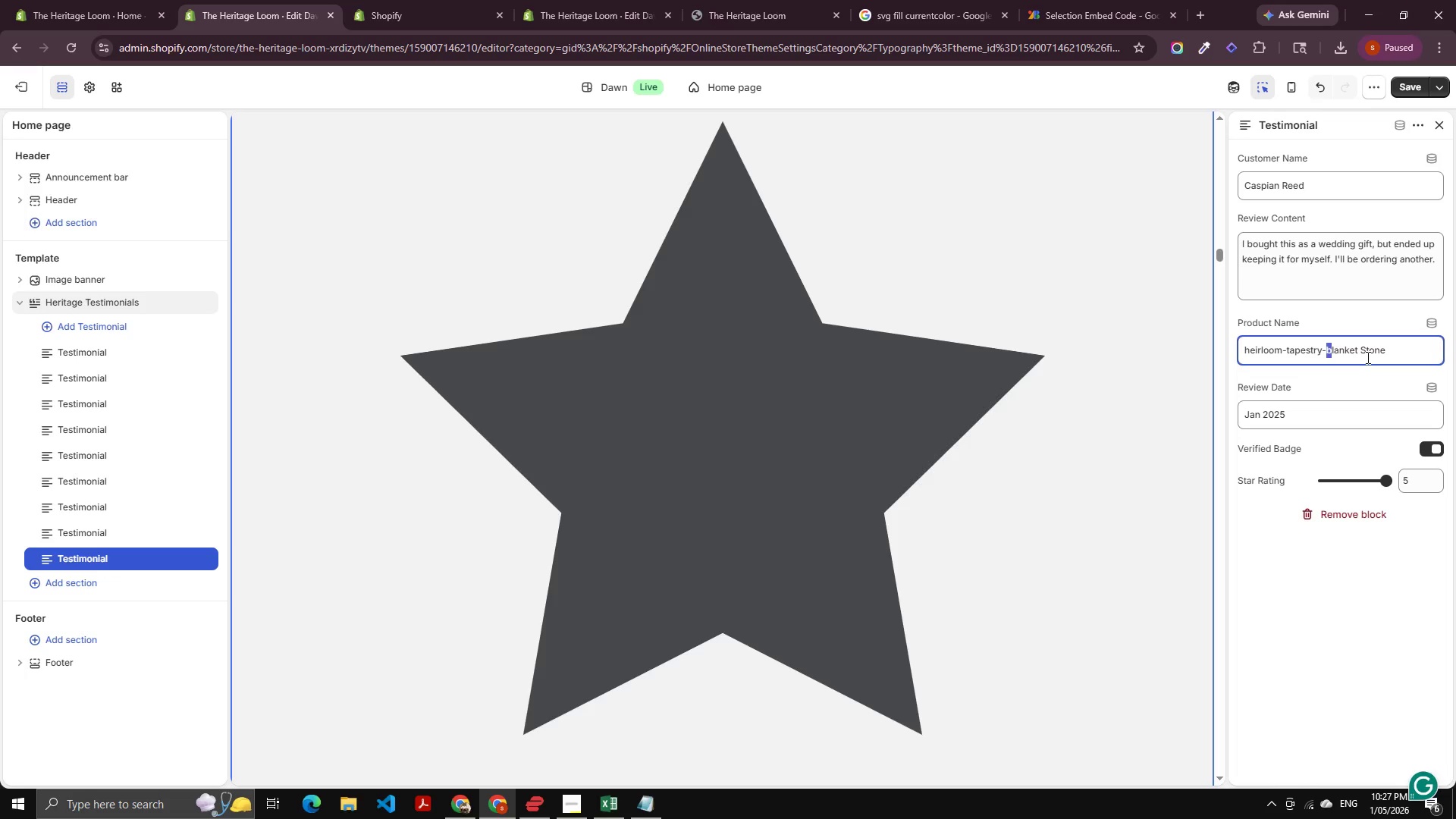 
key(Shift+B)
 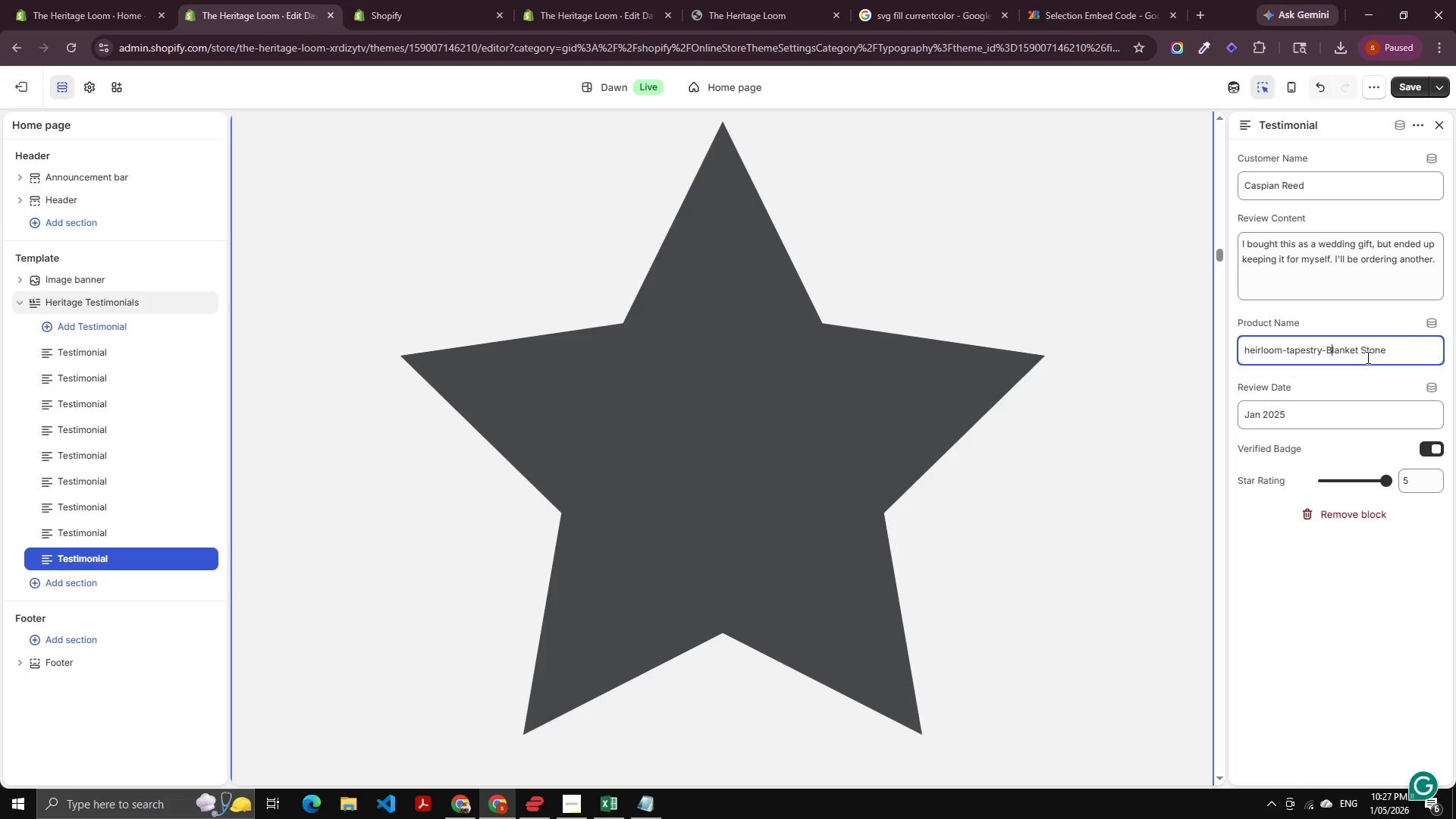 
key(ArrowLeft)
 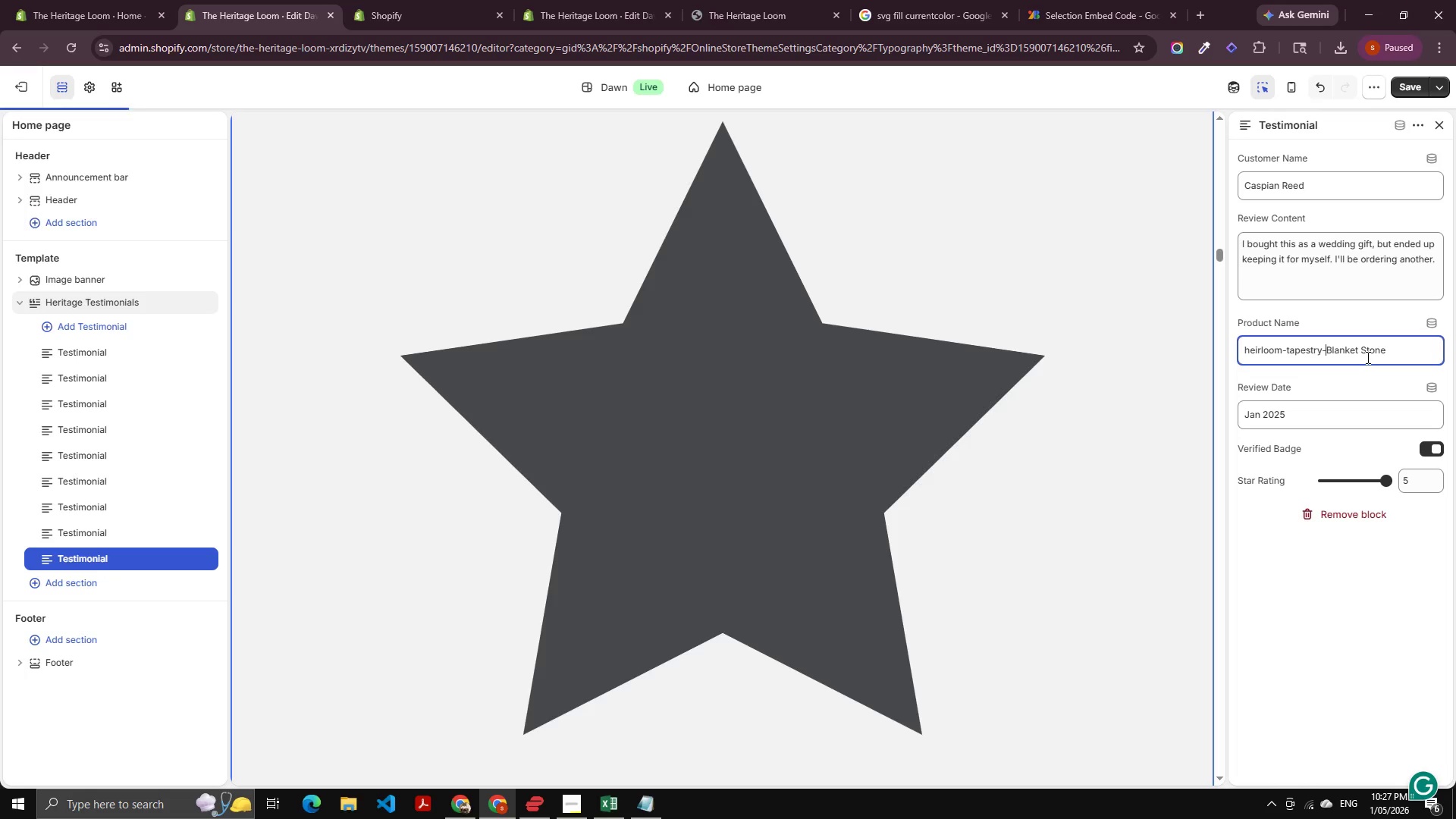 
key(Backslash)
 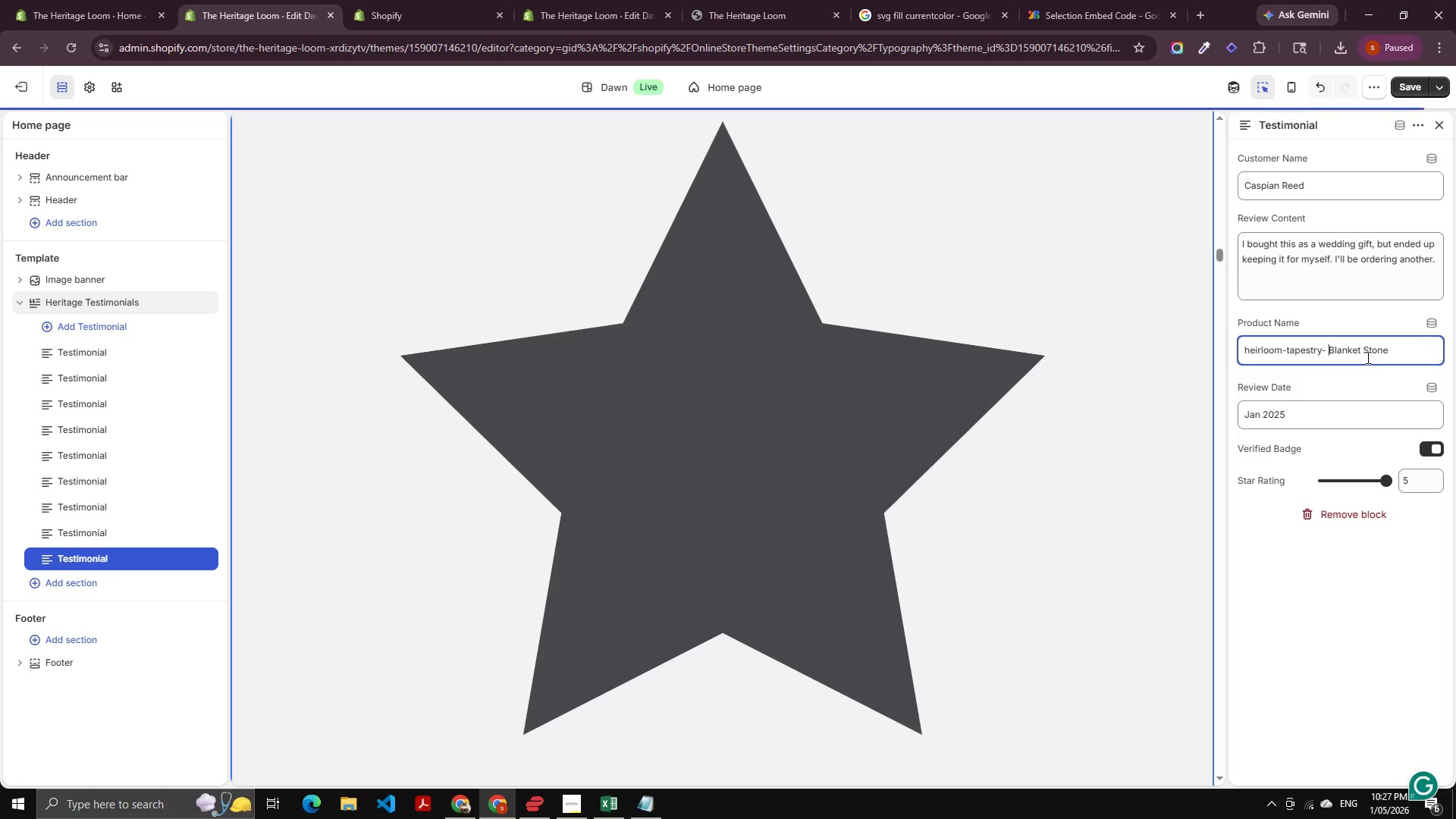 
key(Backspace)
 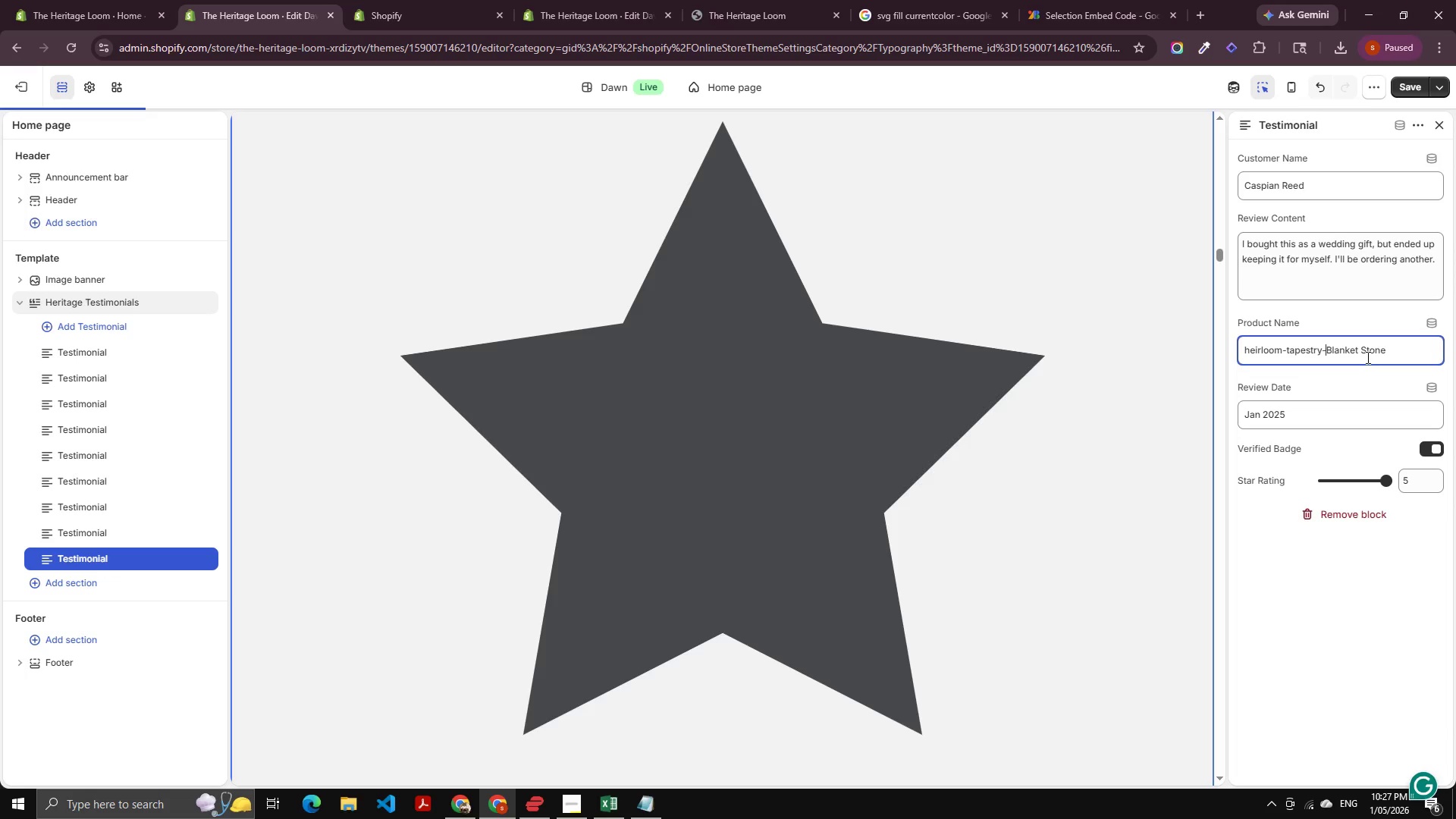 
key(Space)
 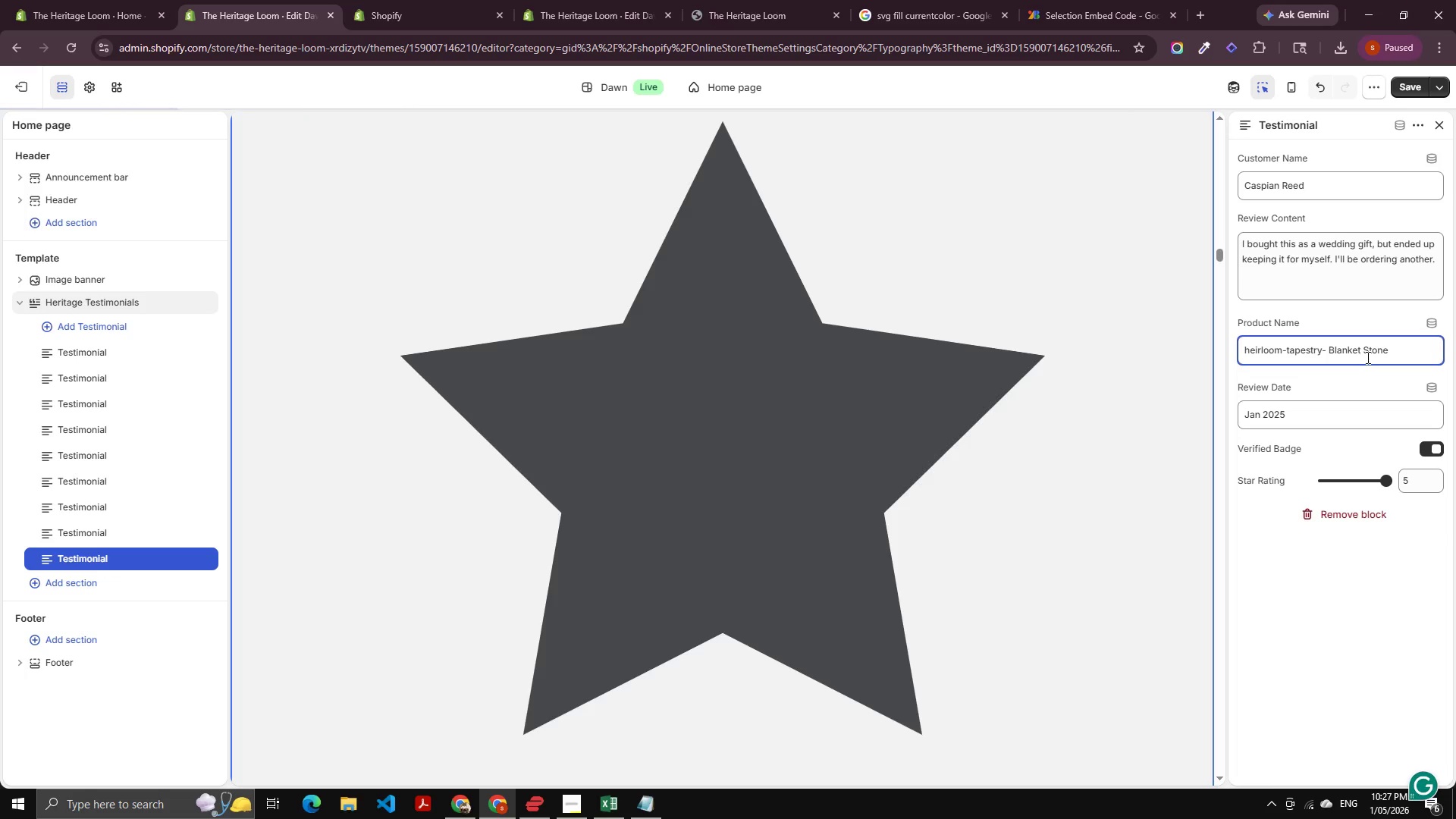 
key(Backspace)
 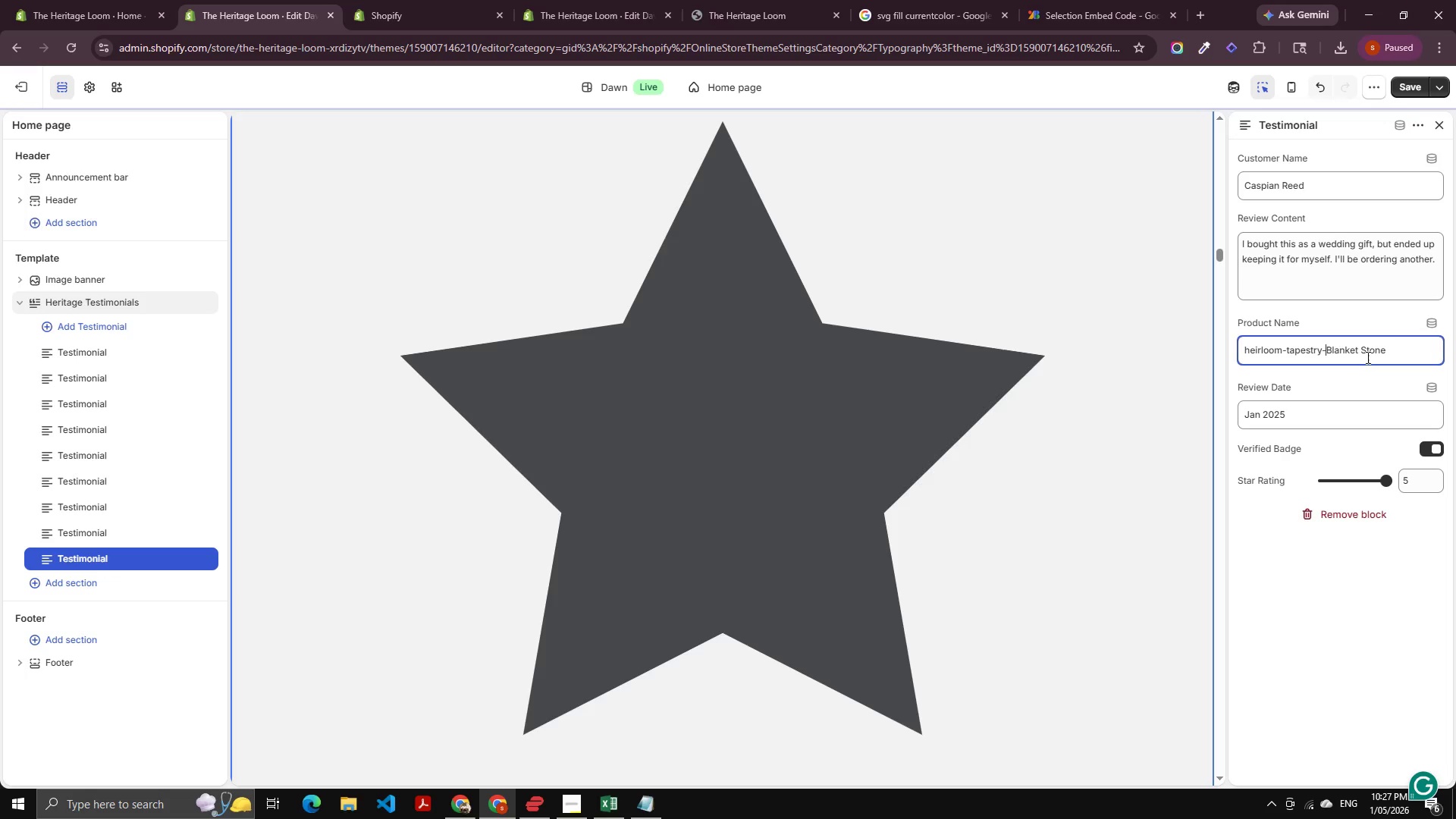 
key(Backspace)
 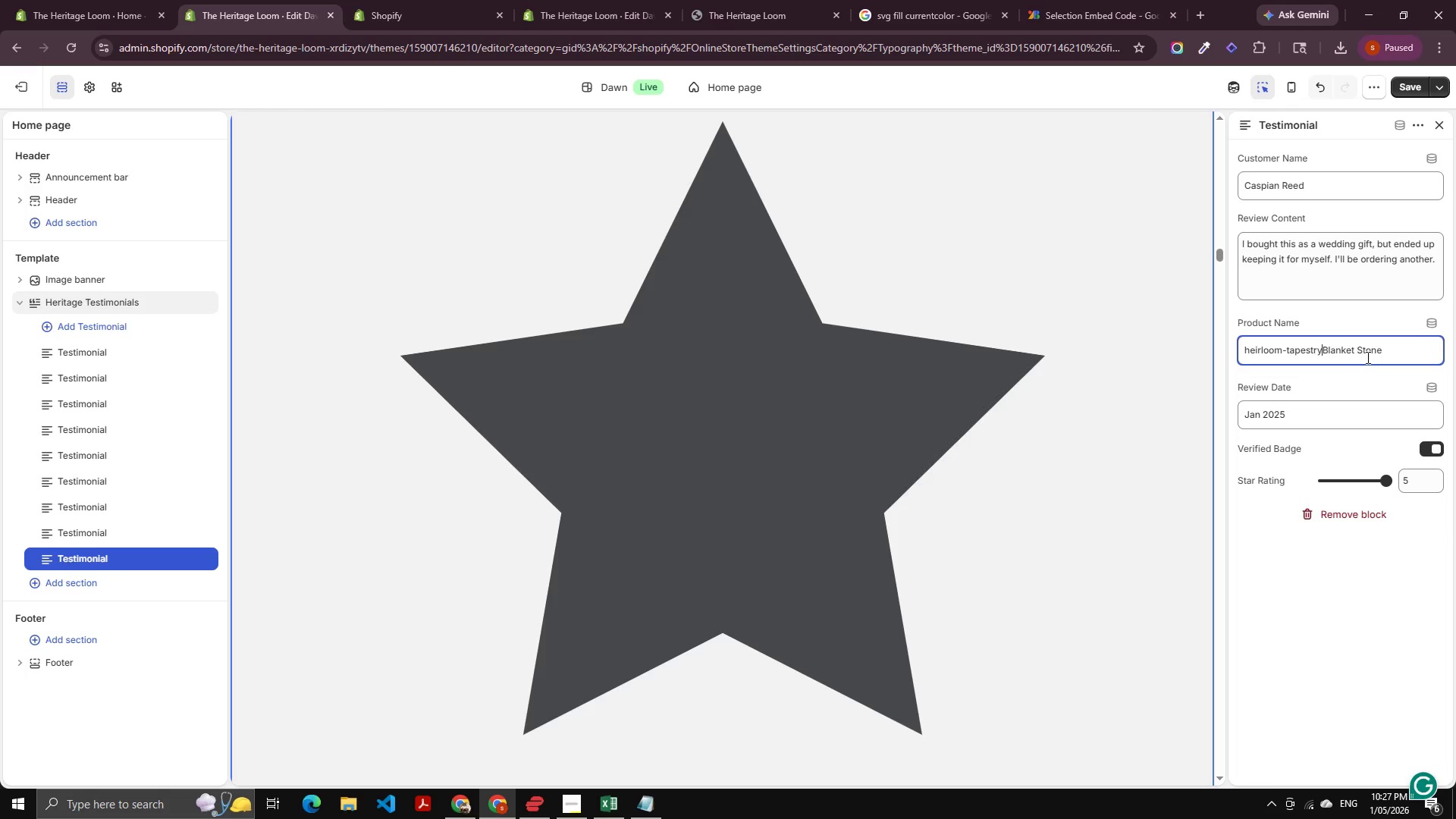 
key(Space)
 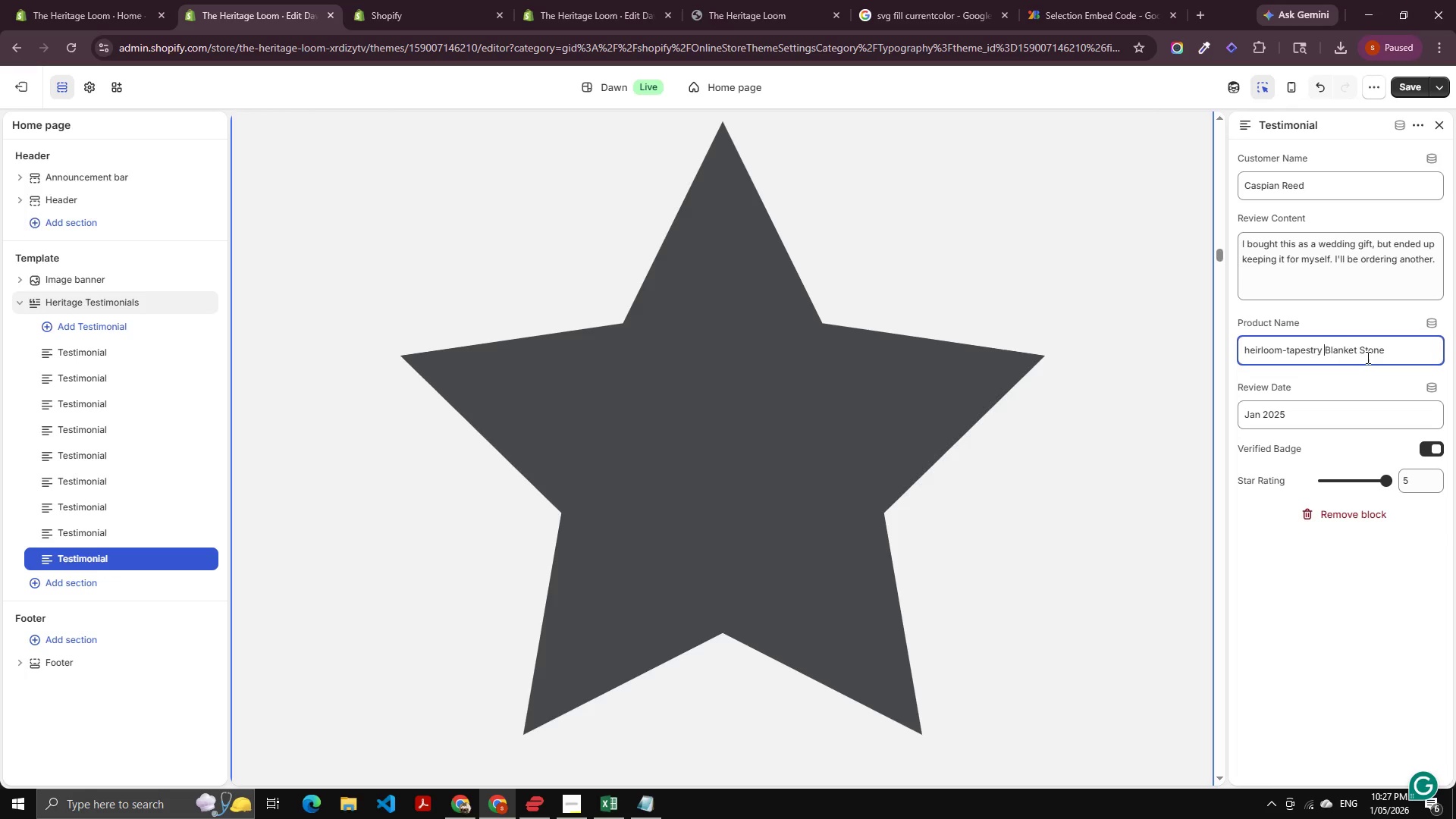 
key(Control+ArrowLeft)
 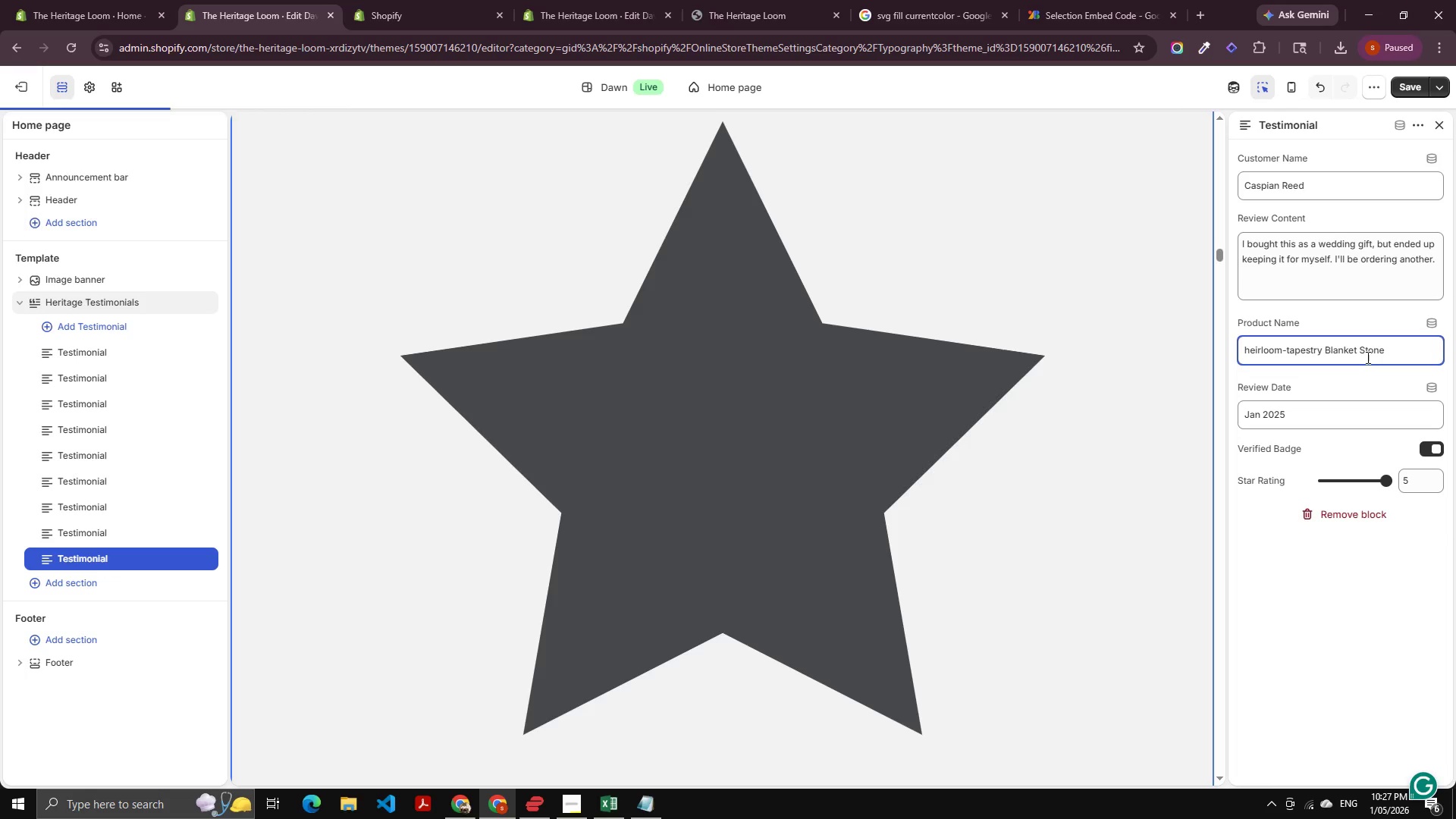 
key(Backspace)
 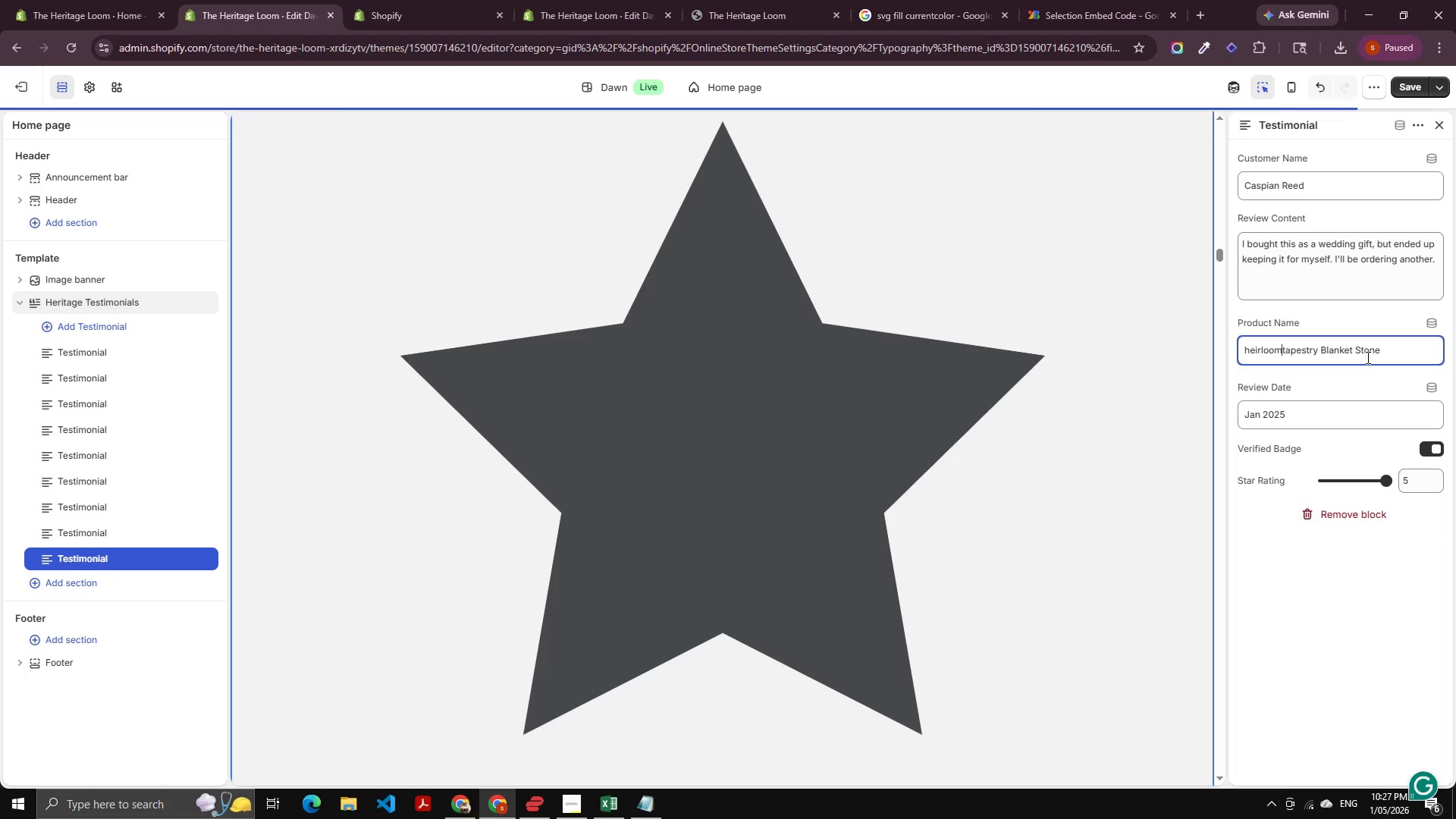 
key(Space)
 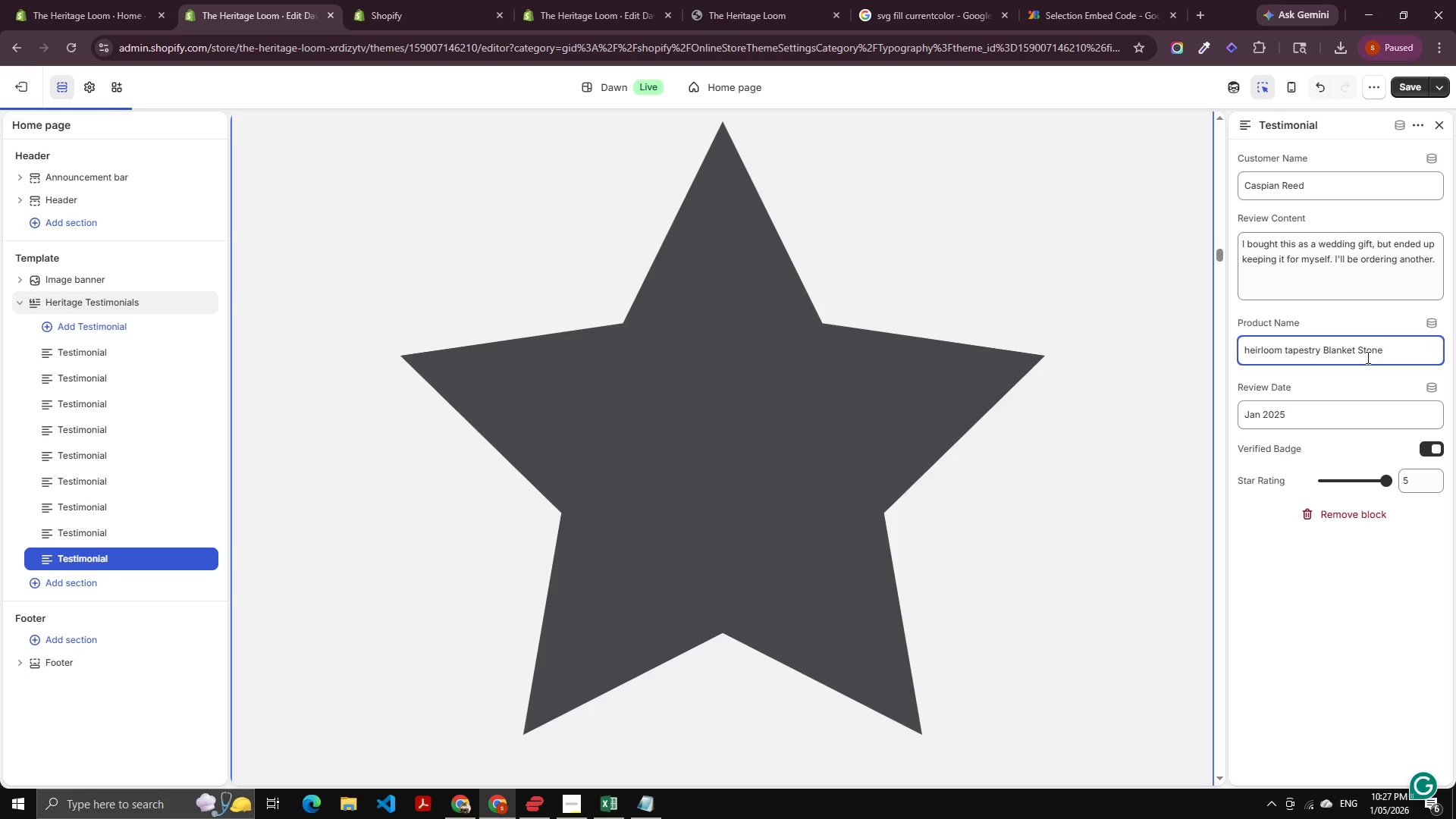 
key(Shift+ArrowRight)
 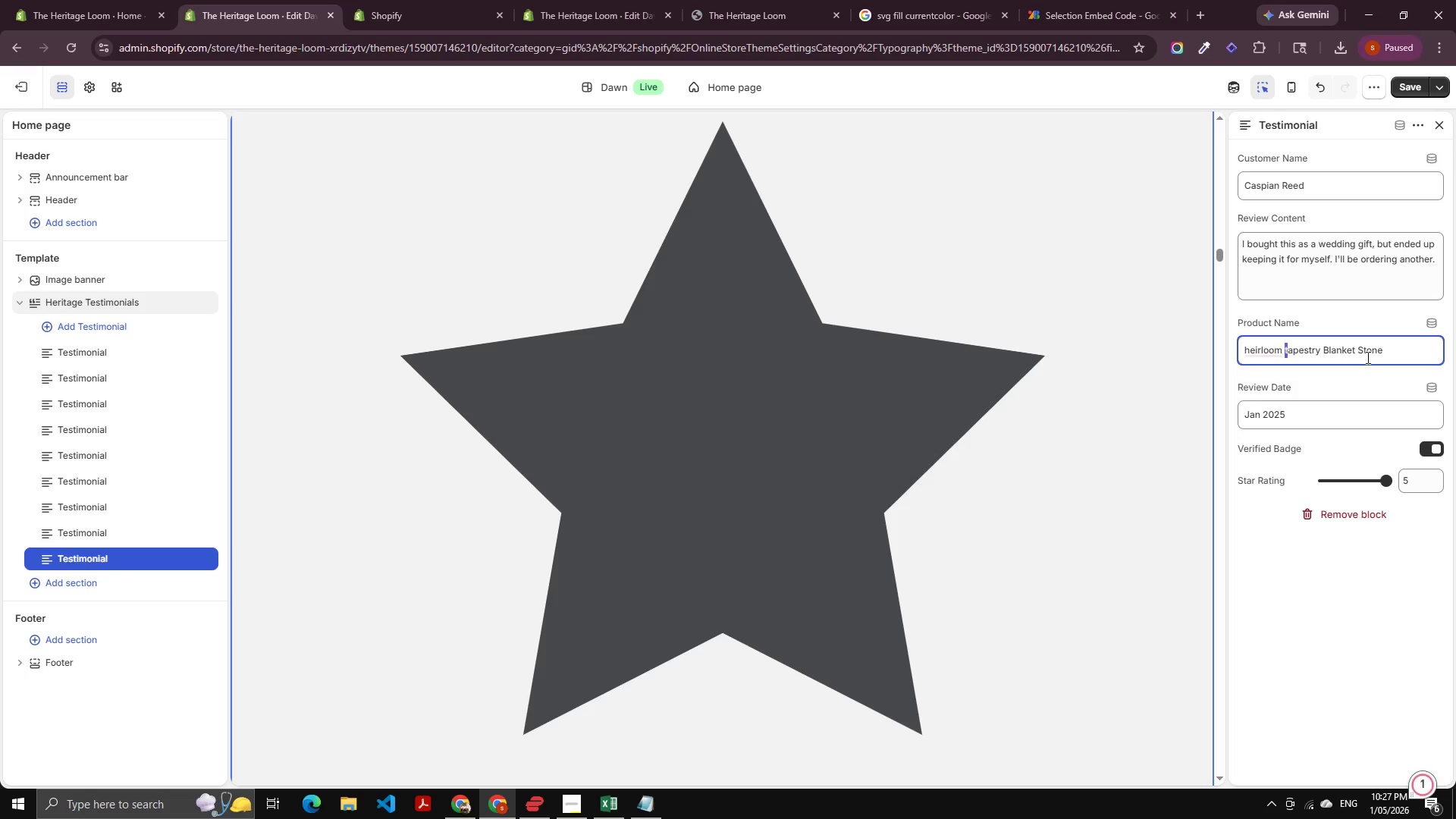 
key(Shift+T)
 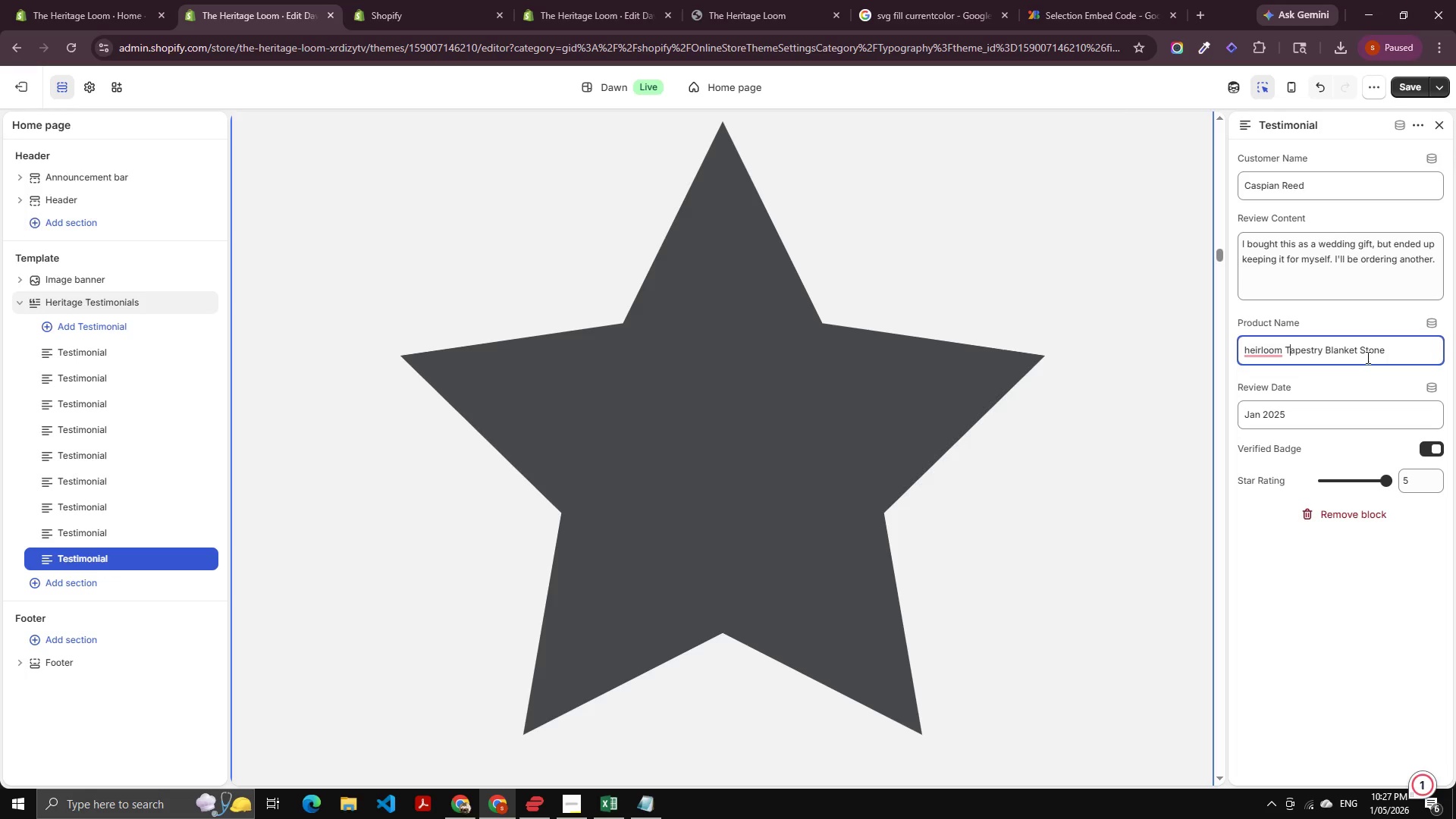 
key(ArrowLeft)
 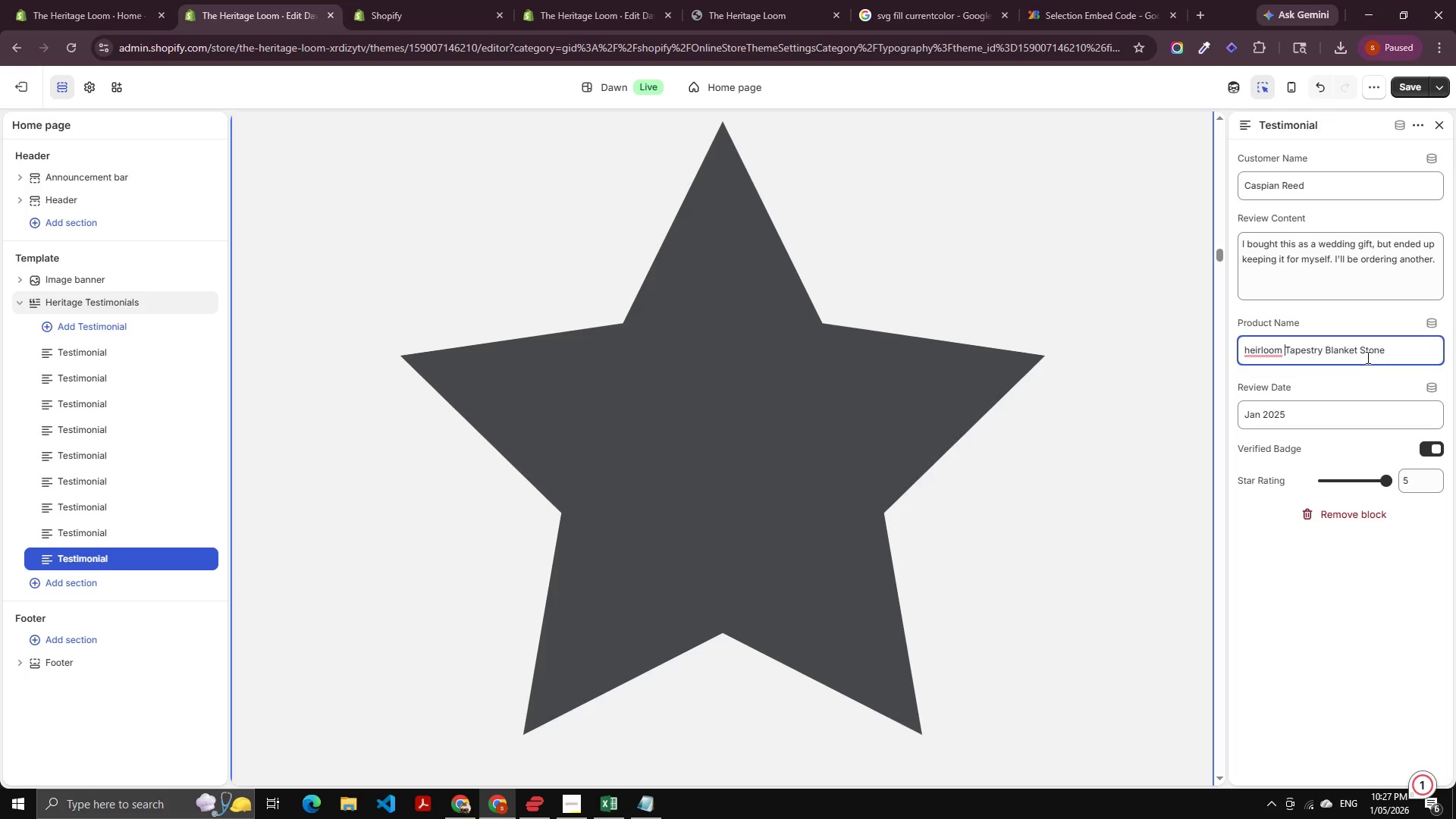 
key(ArrowLeft)
 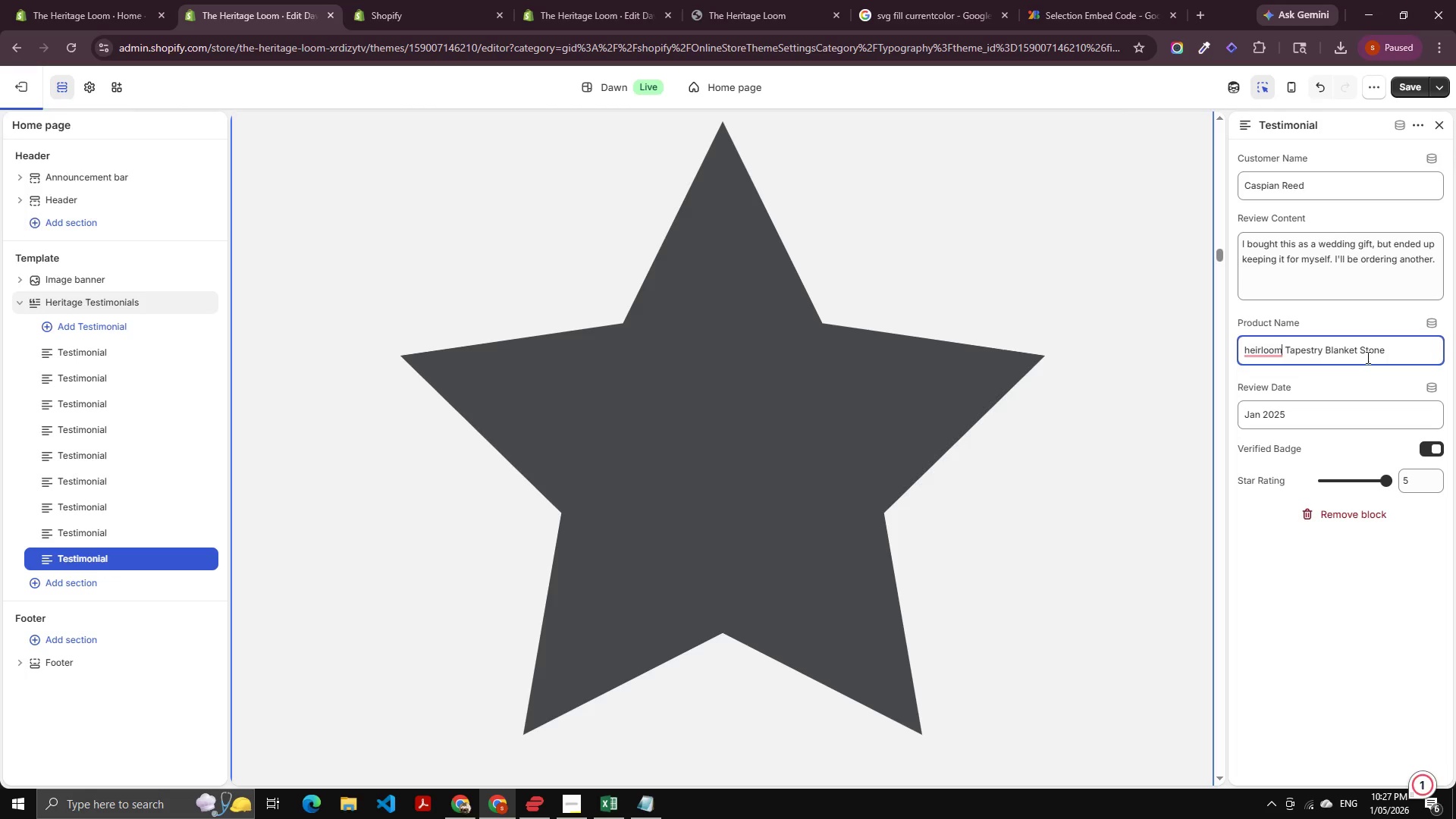 
key(ArrowLeft)
 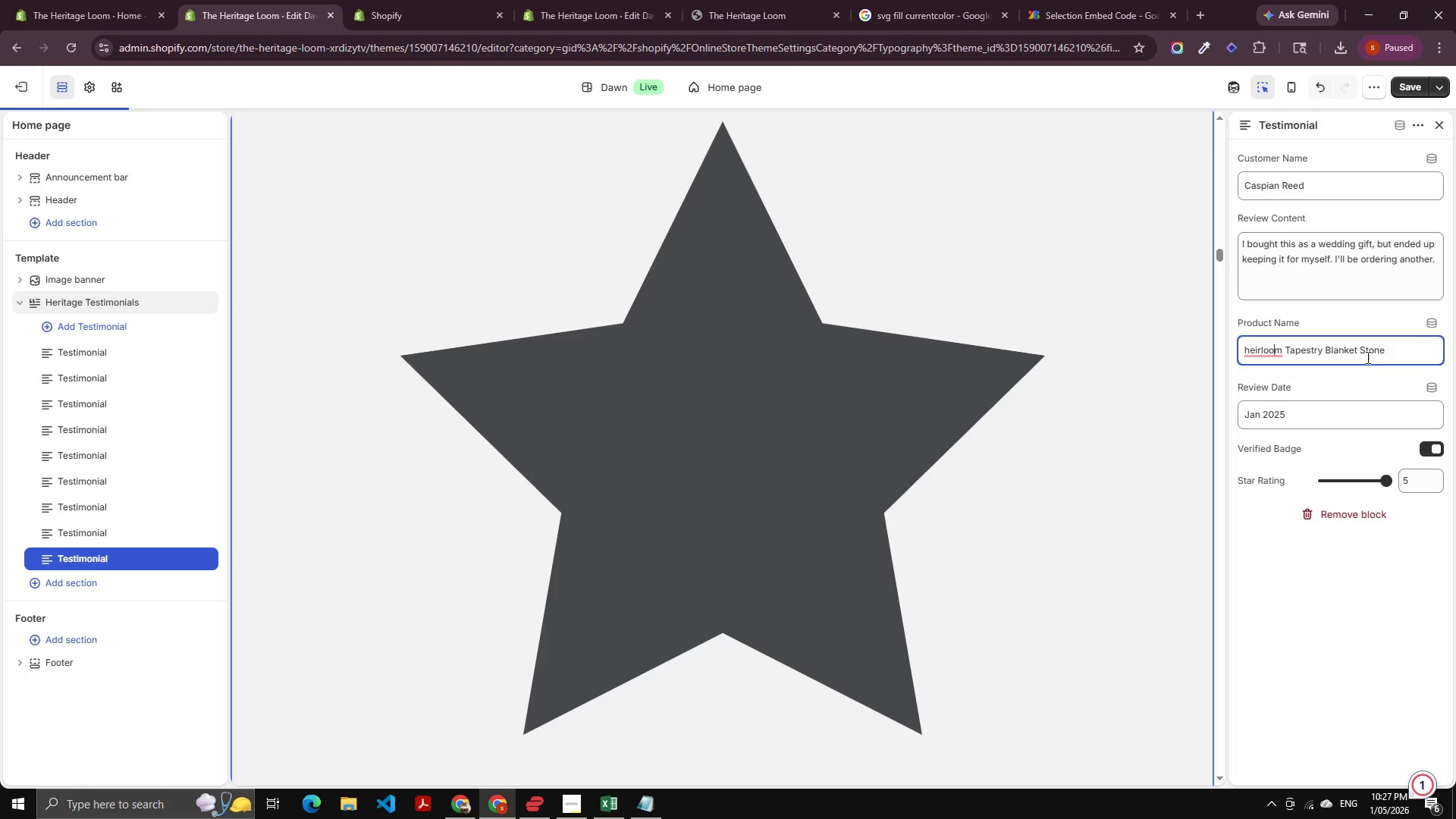 
key(ArrowLeft)
 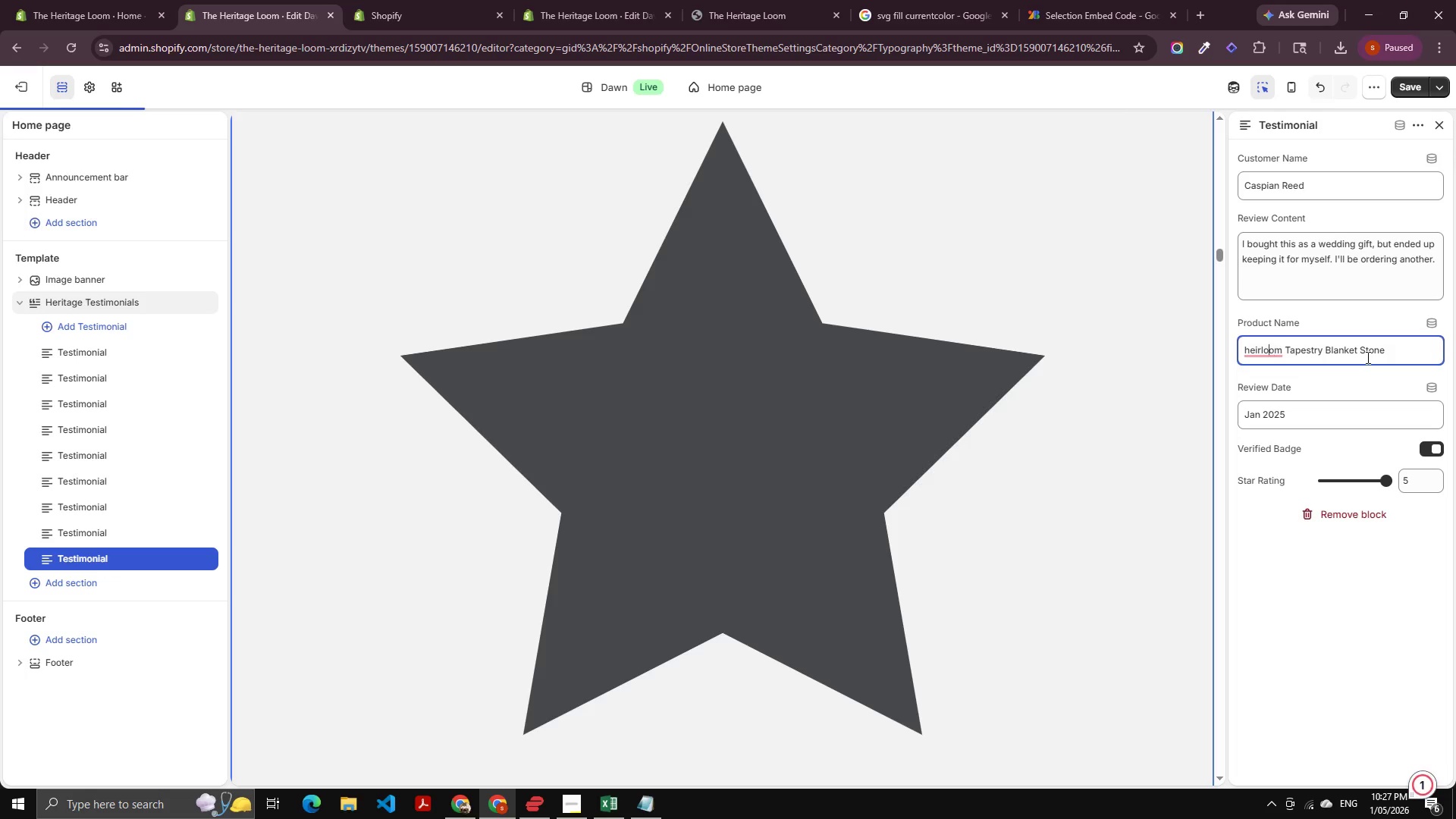 
key(ArrowLeft)
 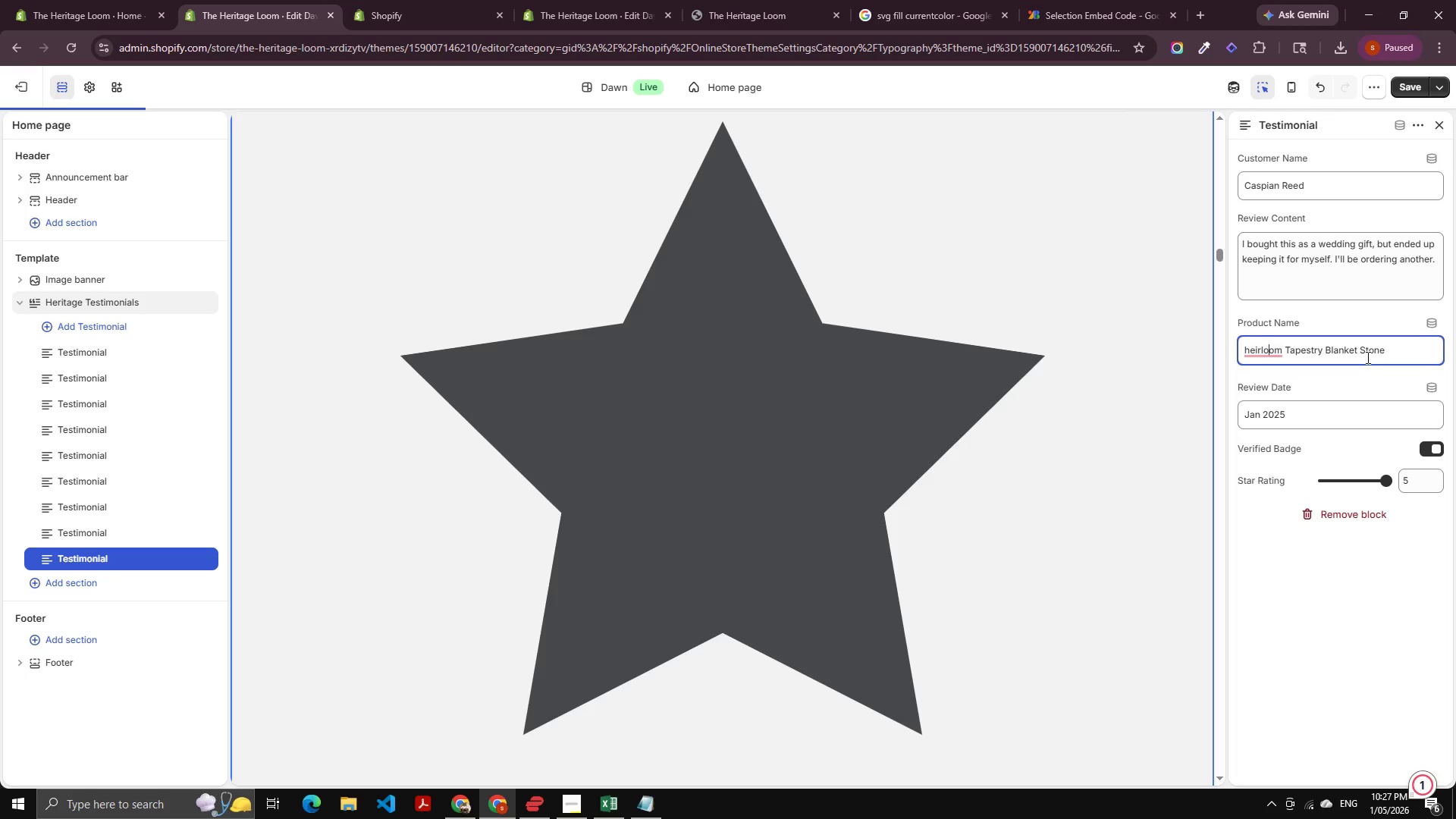 
key(ArrowLeft)
 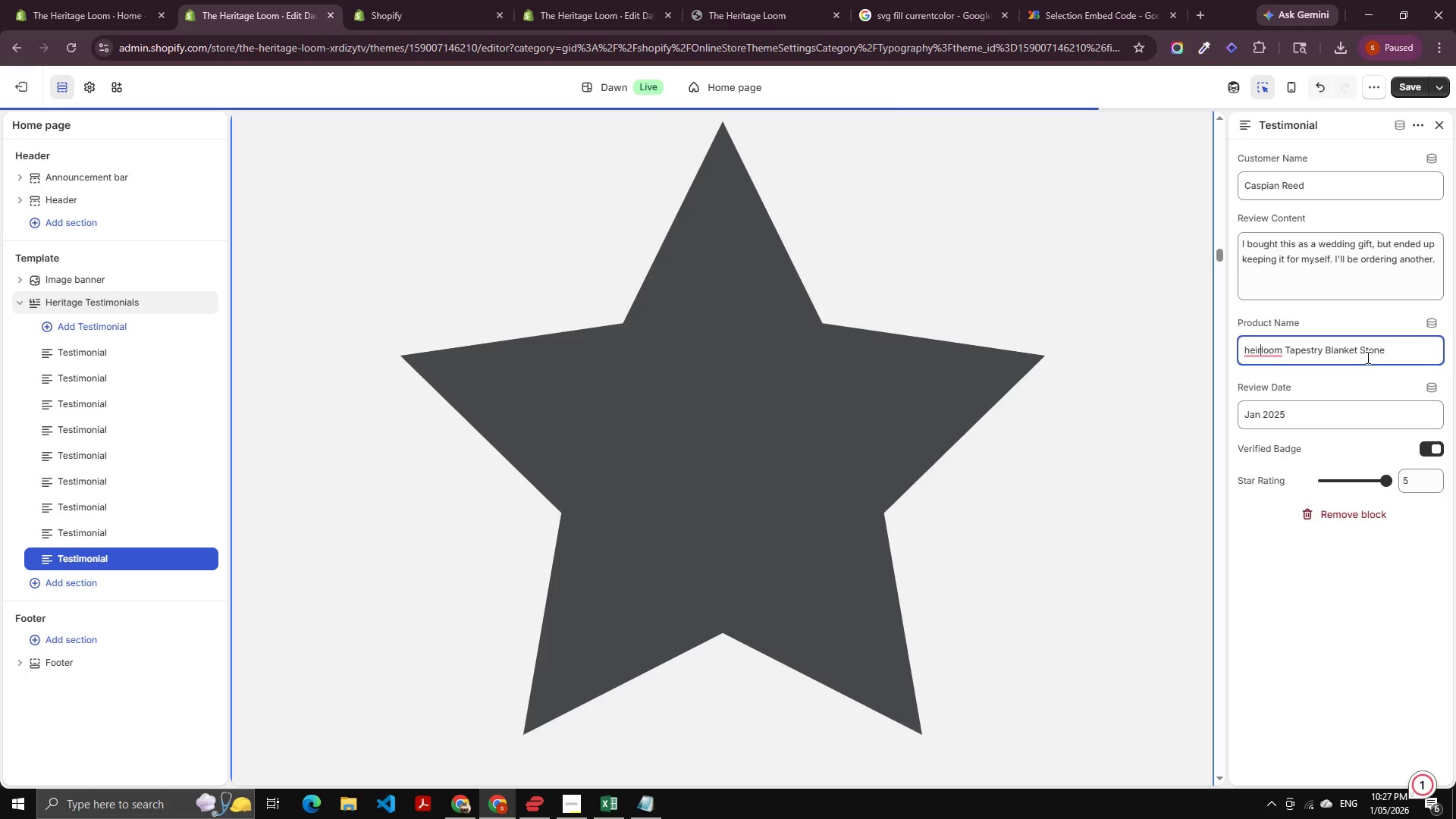 
key(ArrowLeft)
 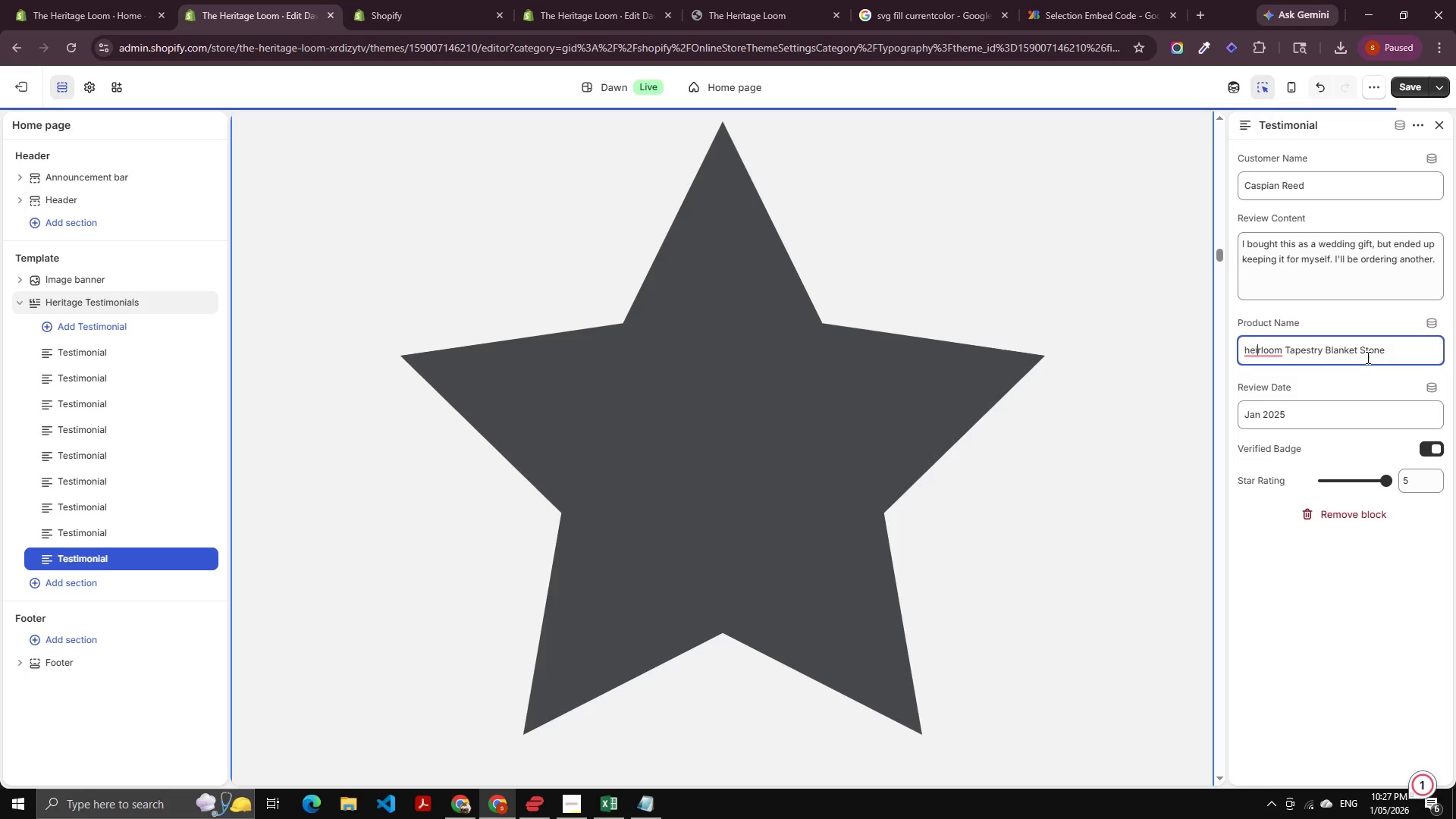 
key(ArrowLeft)
 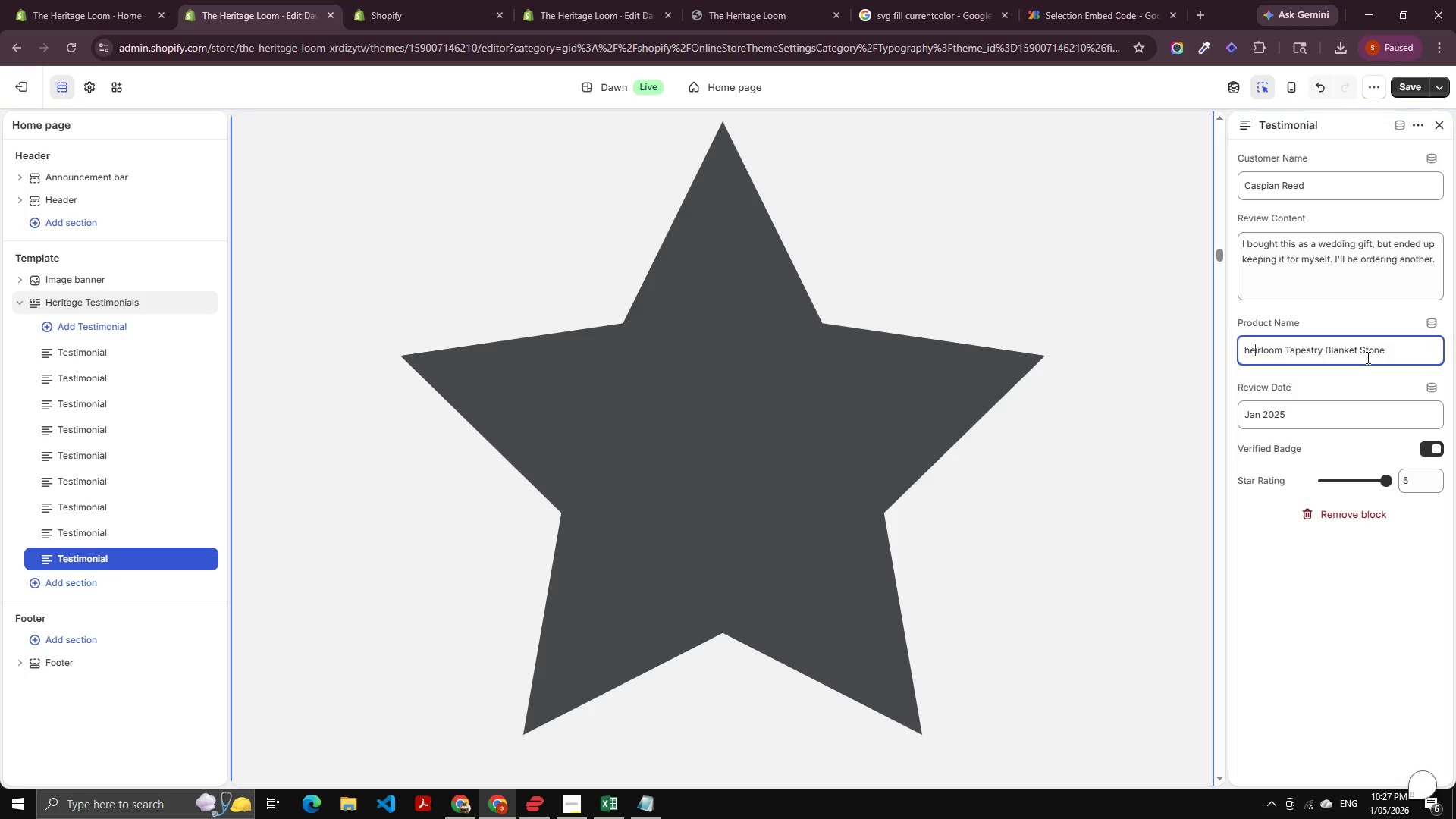 
key(ArrowLeft)
 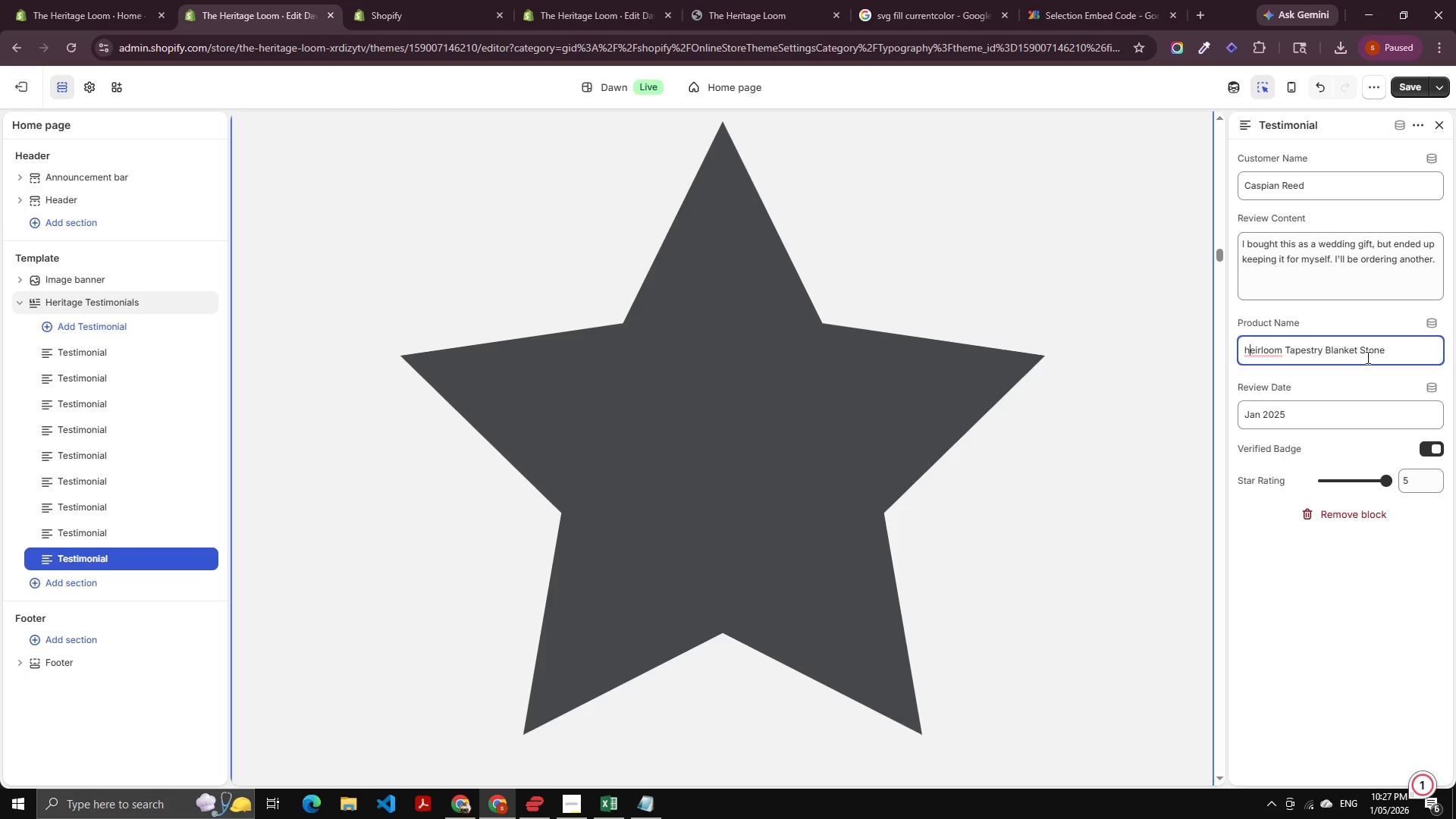 
key(Shift+ArrowLeft)
 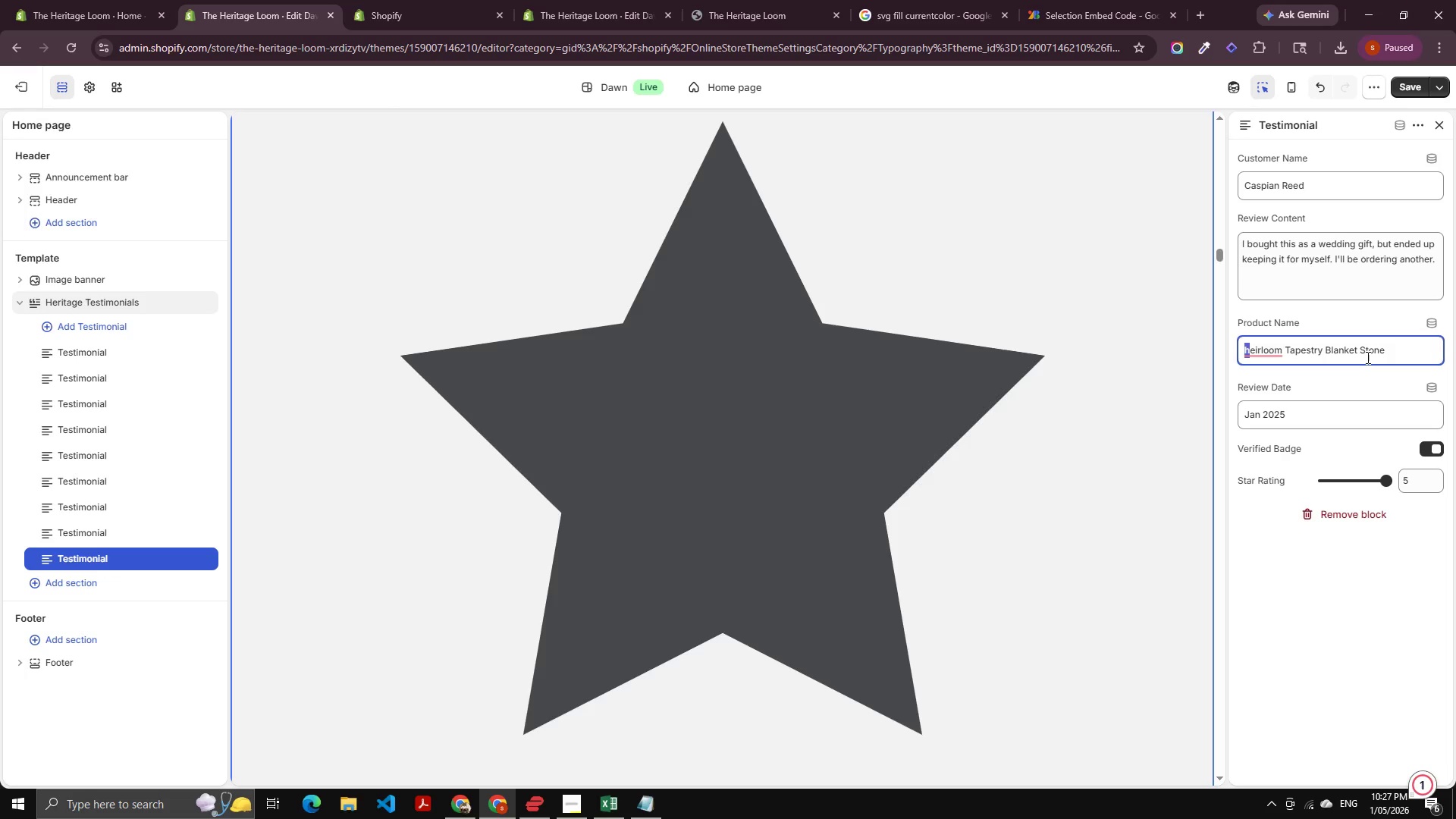 
key(Shift+H)
 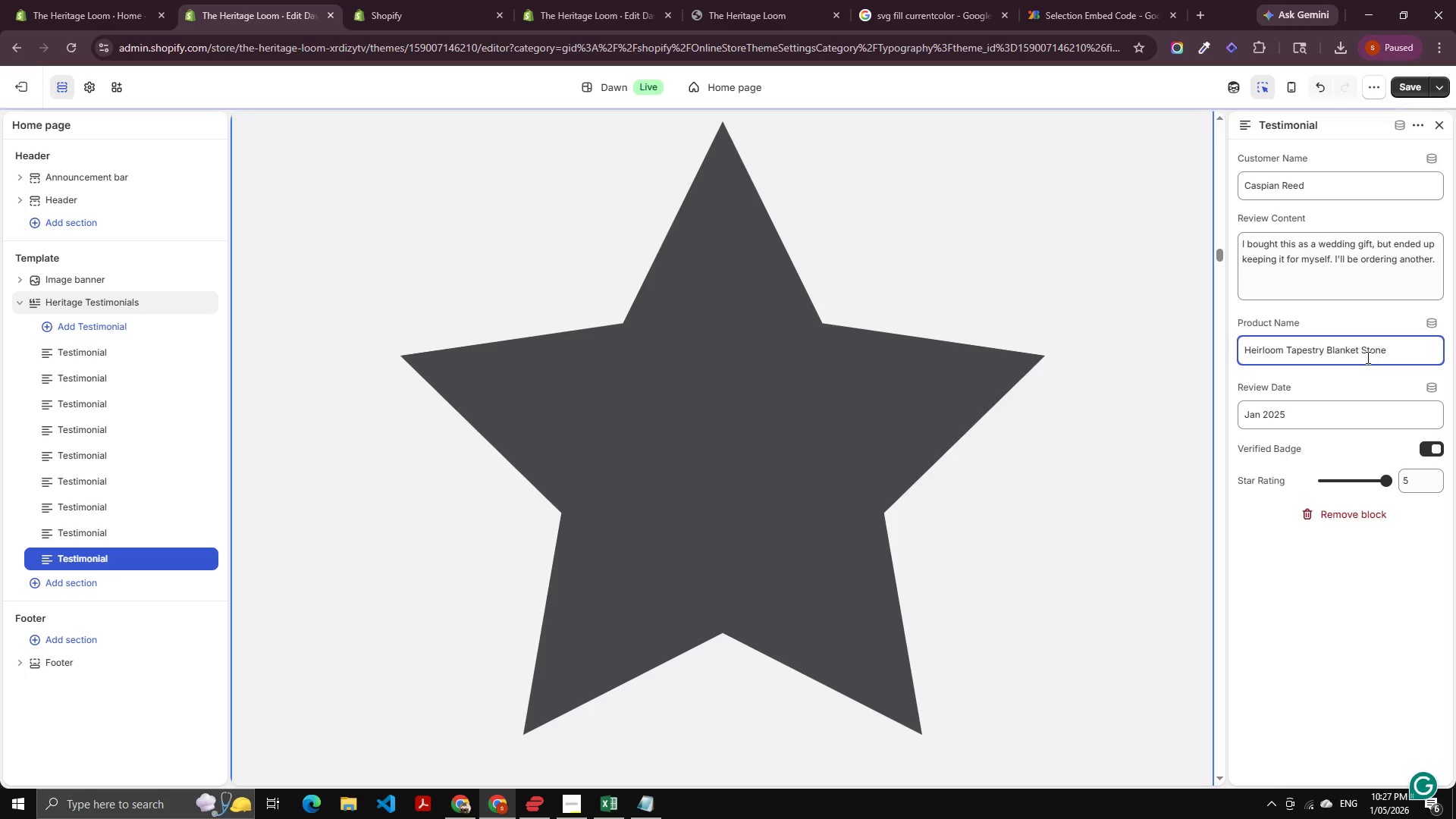 
key(Alt+AltLeft)
 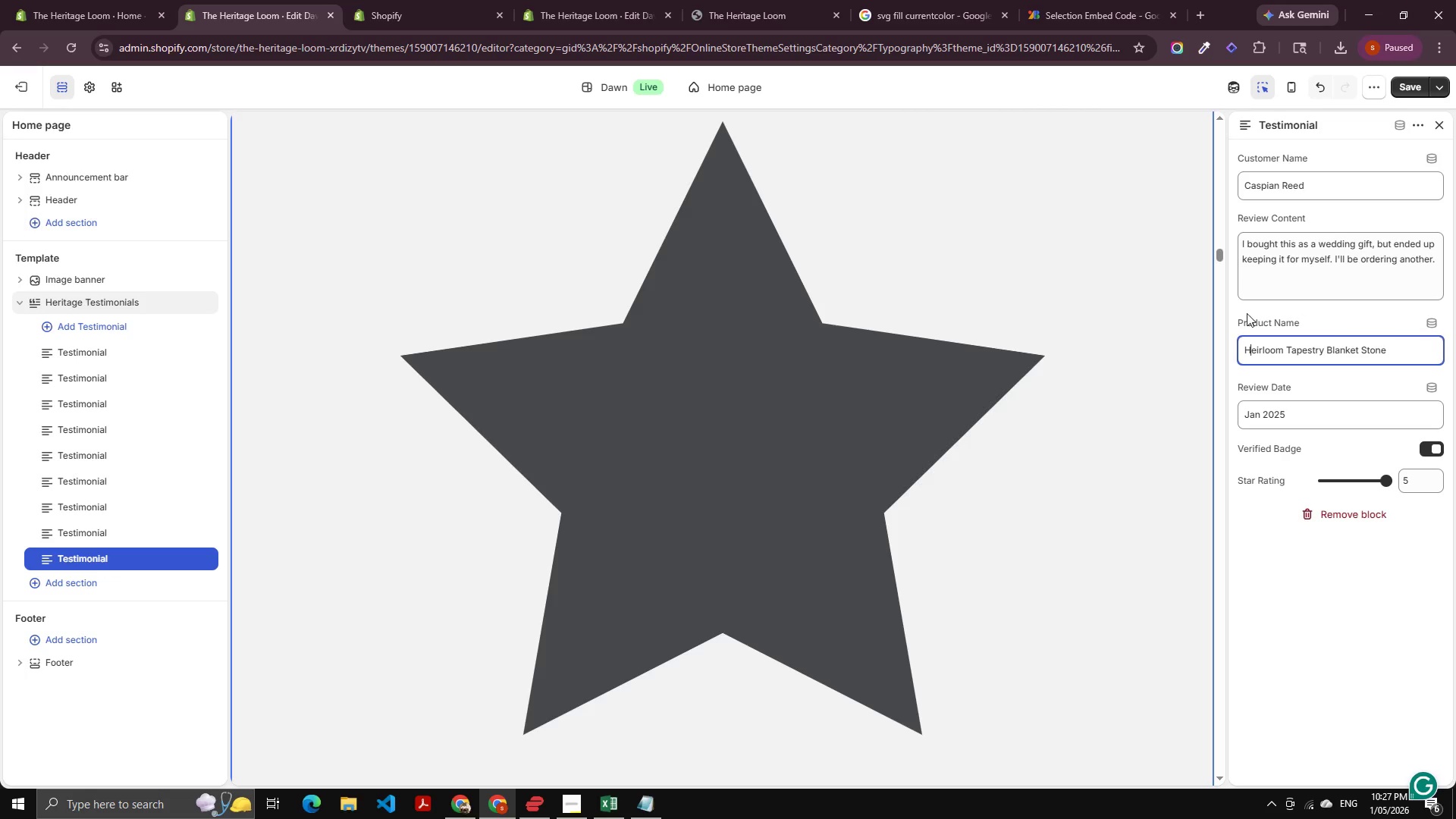 
key(Alt+Tab)
 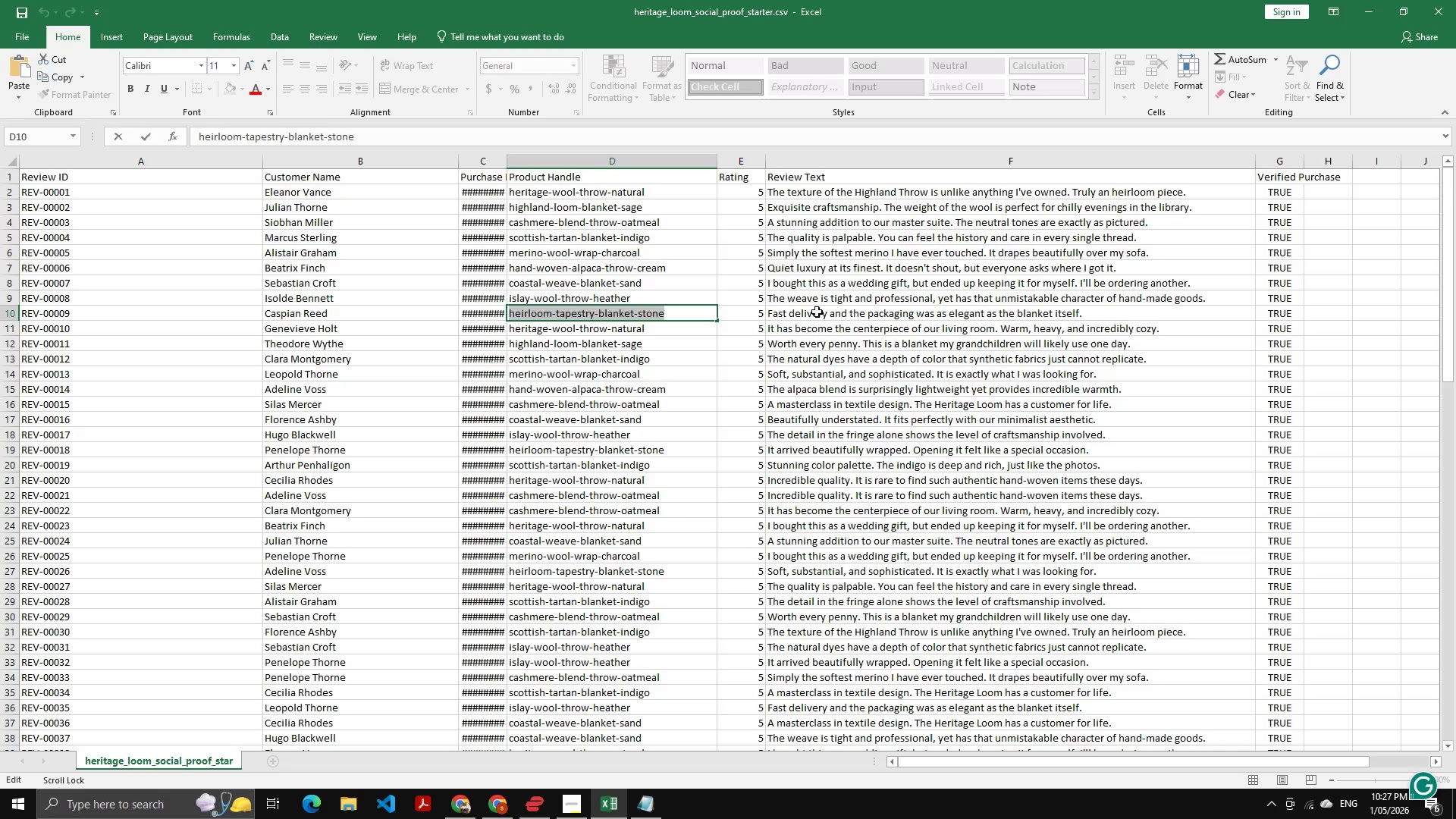 
double_click([817, 320])
 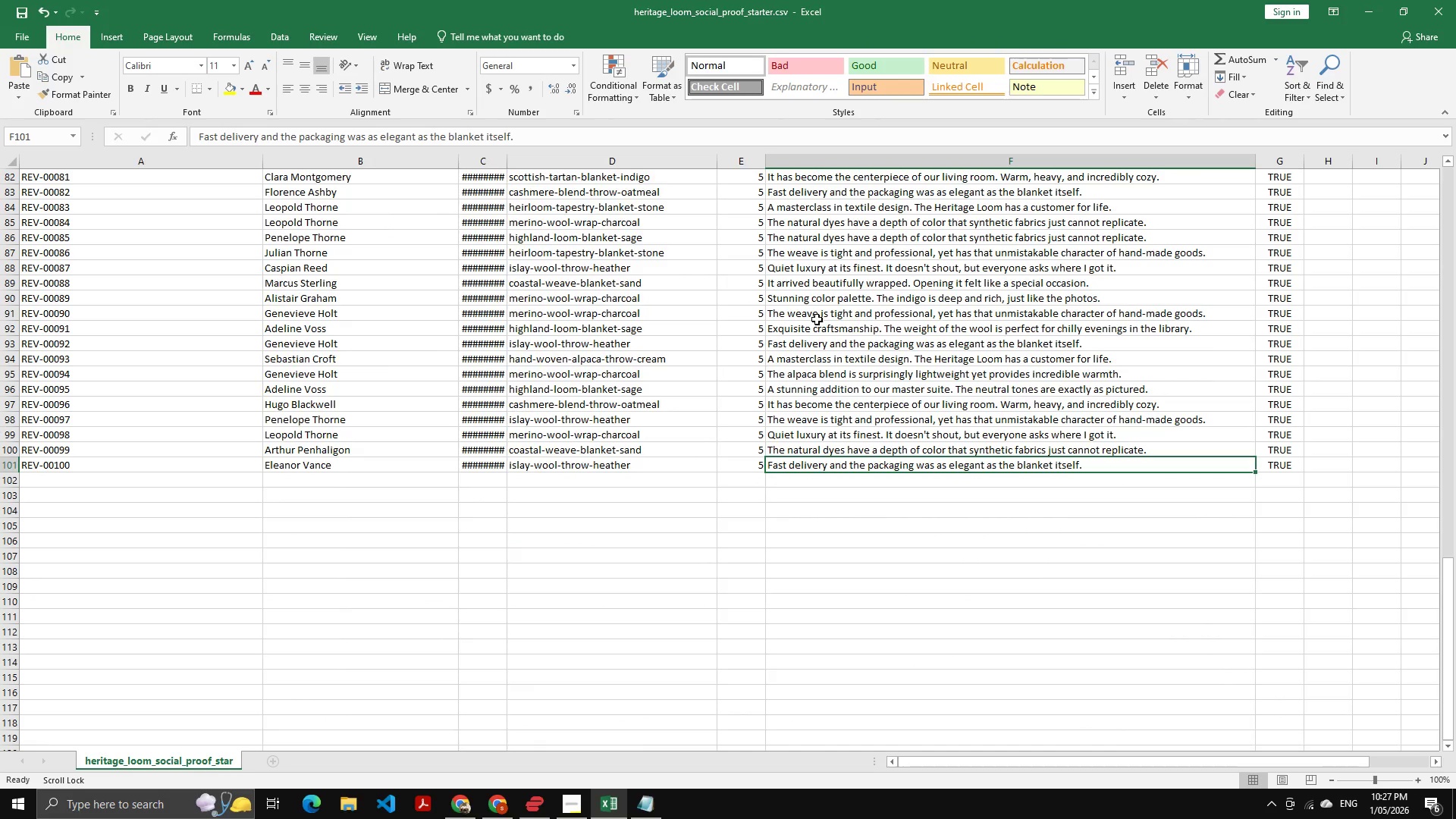 
scroll: coordinate [763, 303], scroll_direction: up, amount: 36.0
 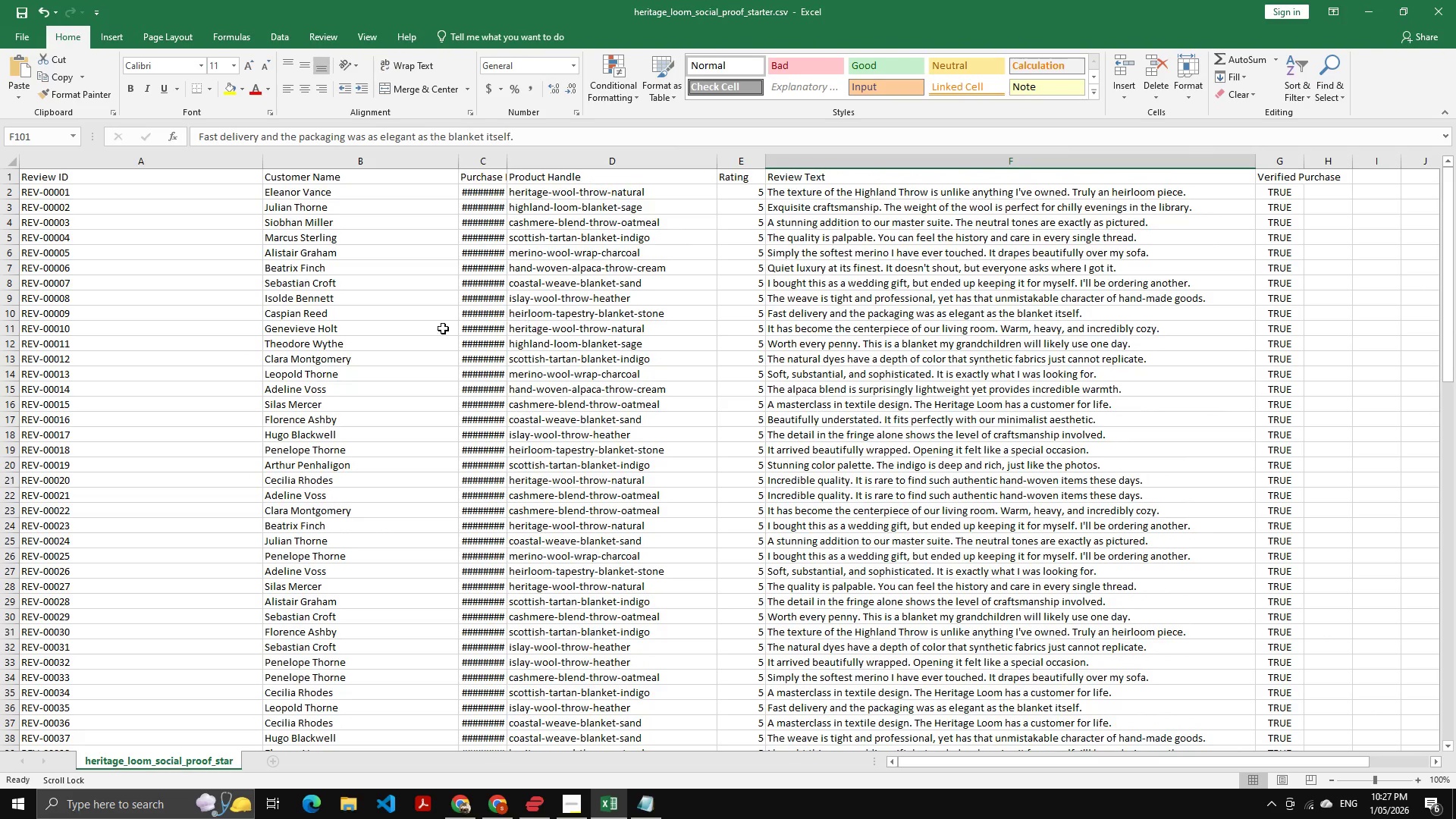 
left_click([327, 311])
 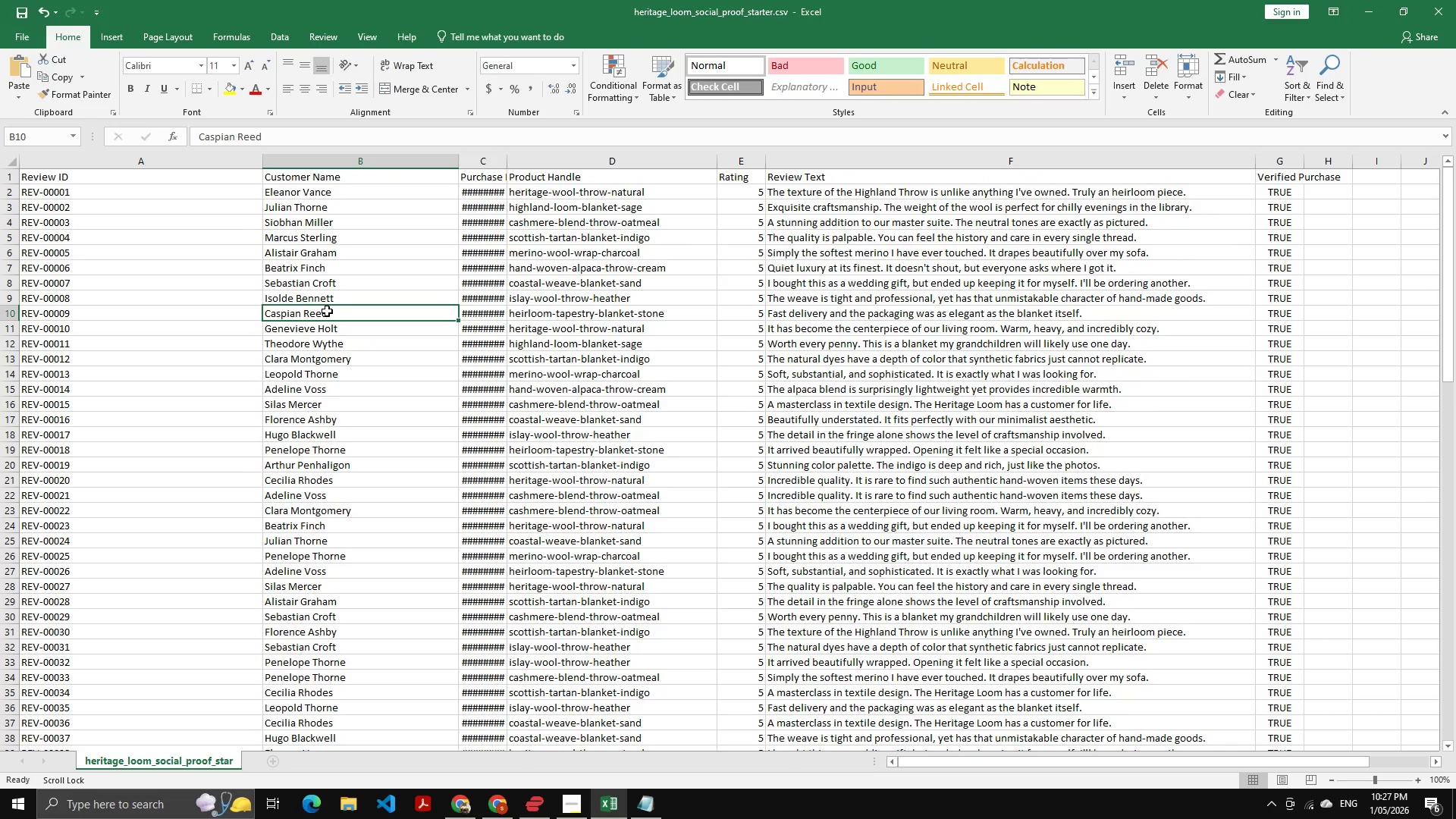 
key(Alt+AltLeft)
 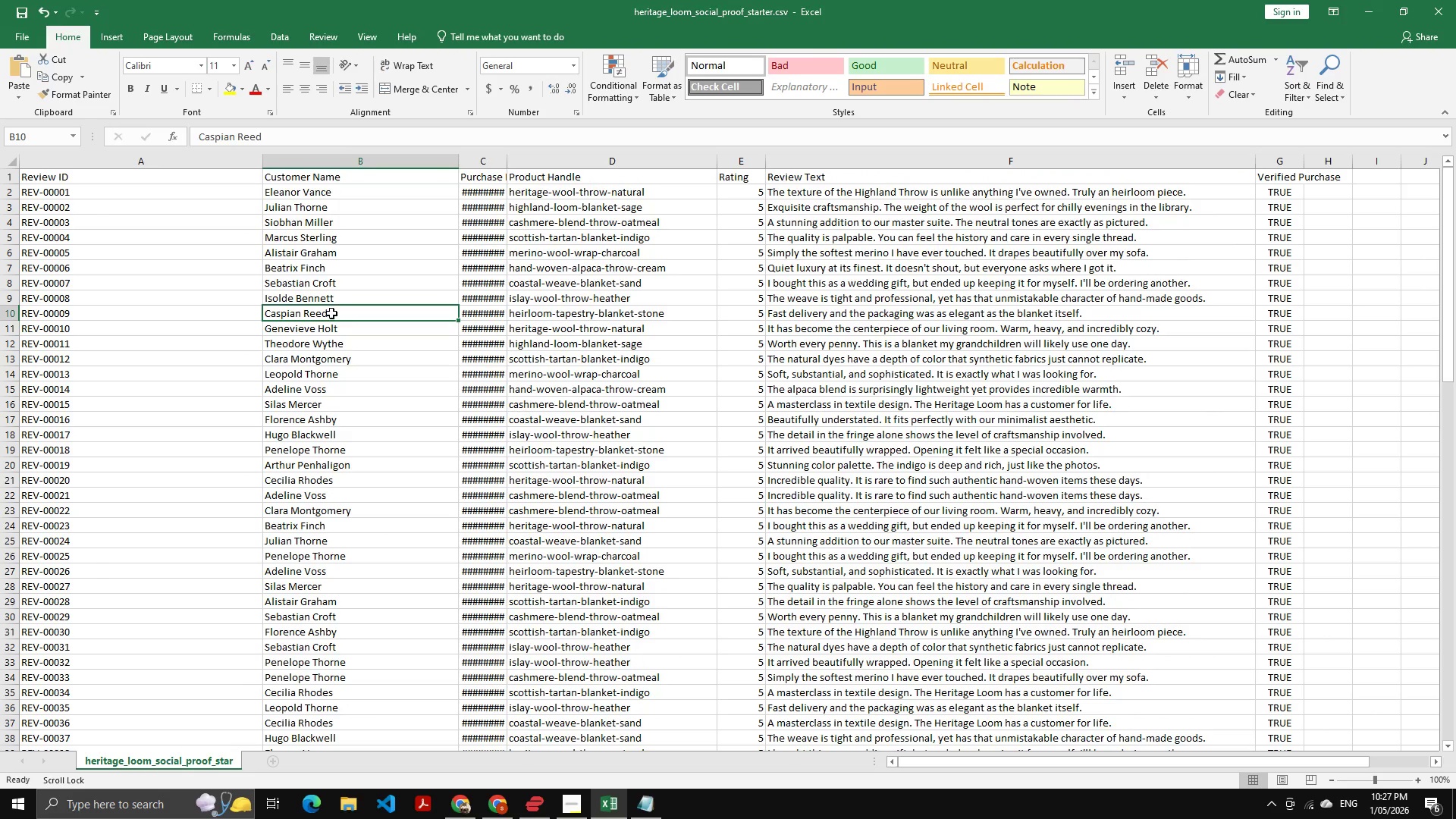 
key(Alt+Tab)
 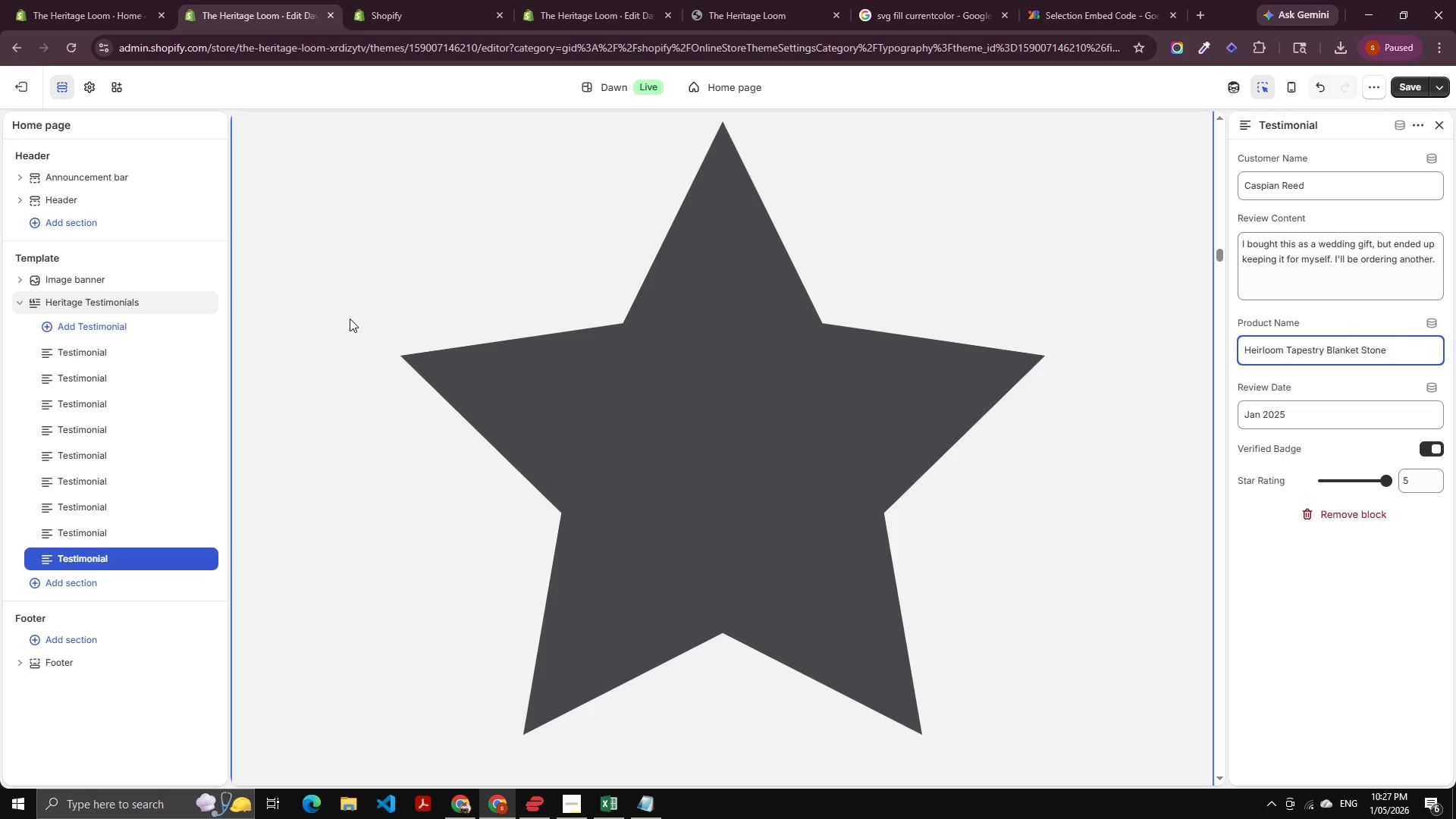 
key(Alt+AltLeft)
 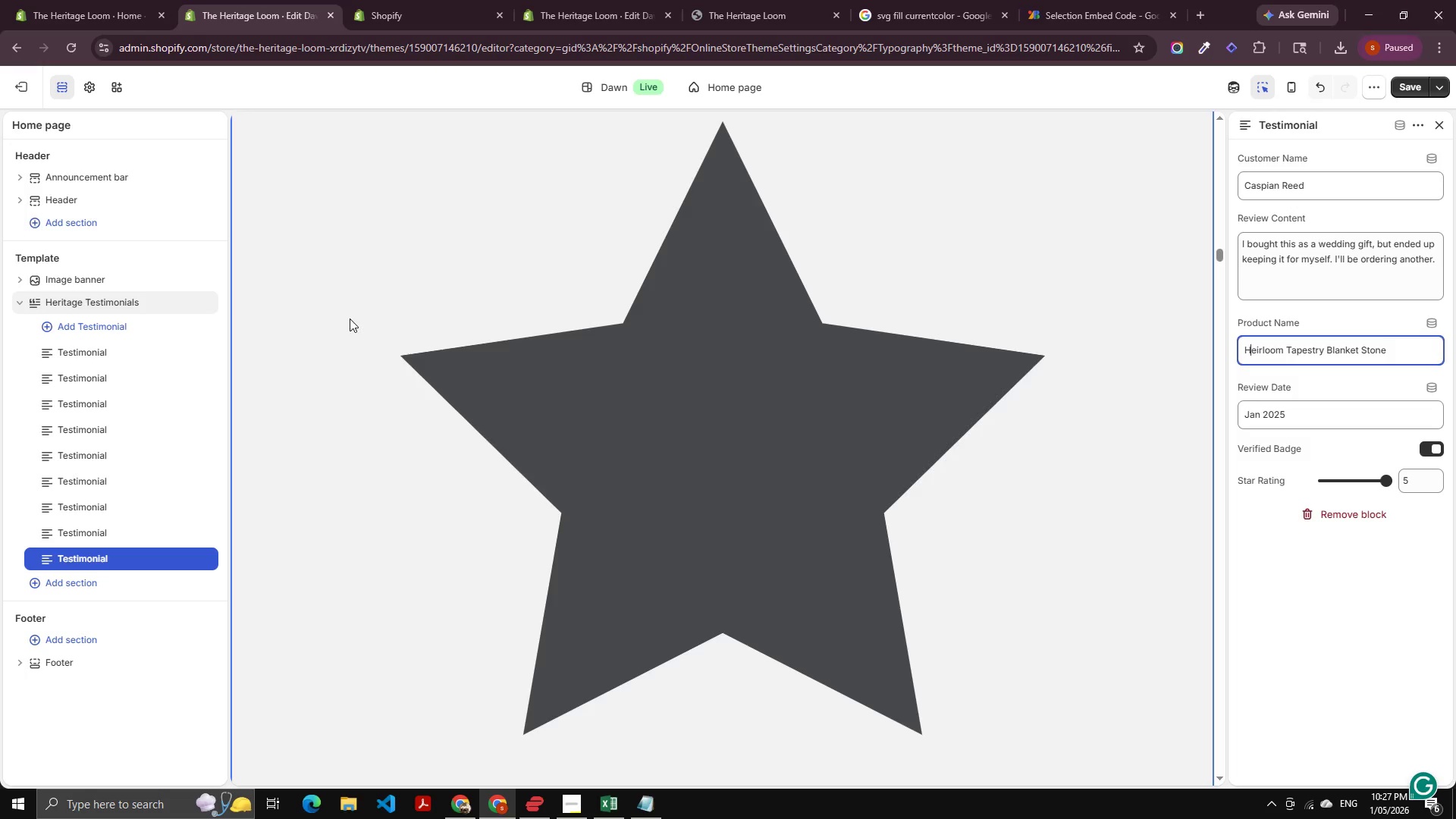 
key(Alt+Tab)
 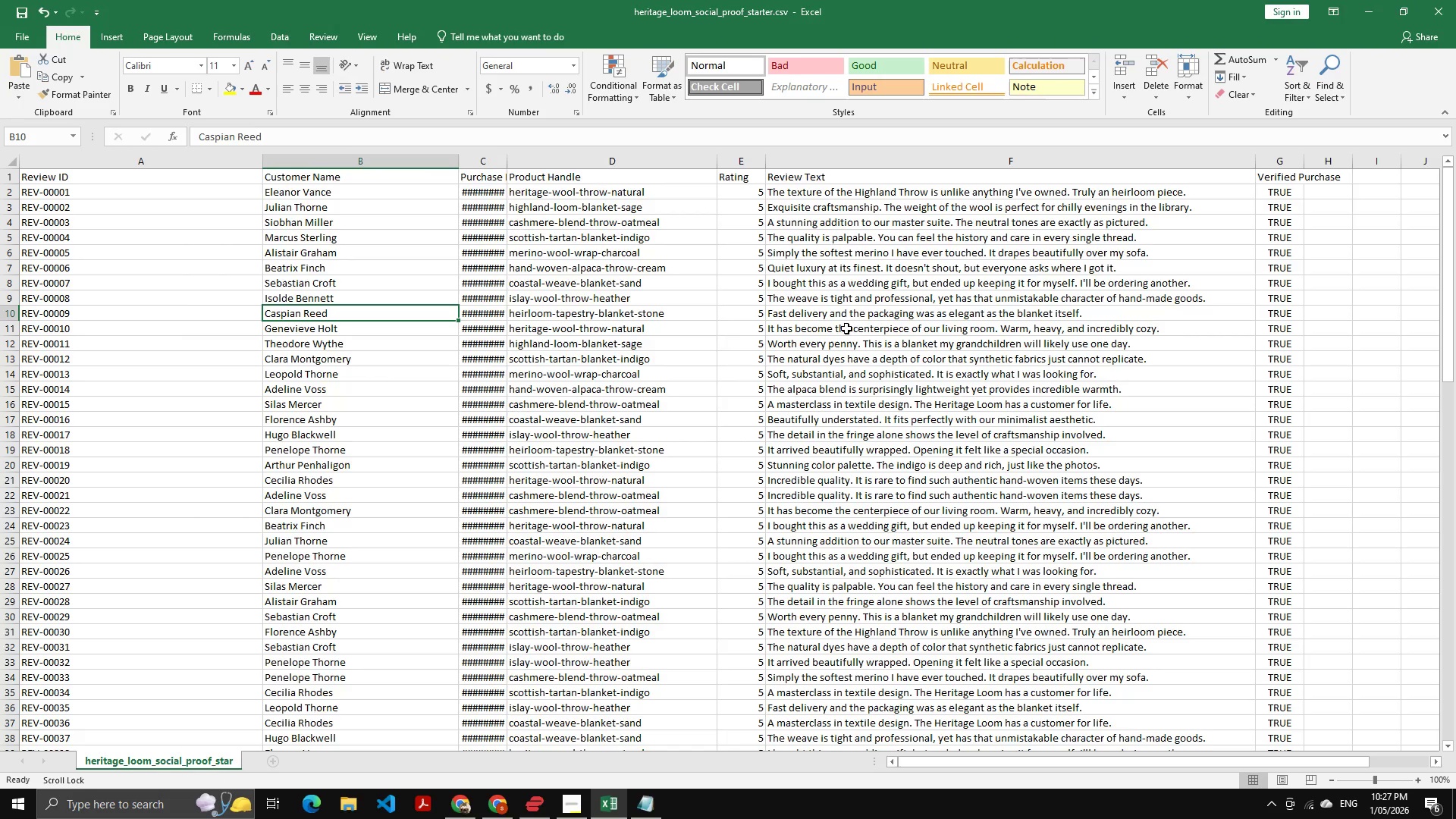 
double_click([854, 315])
 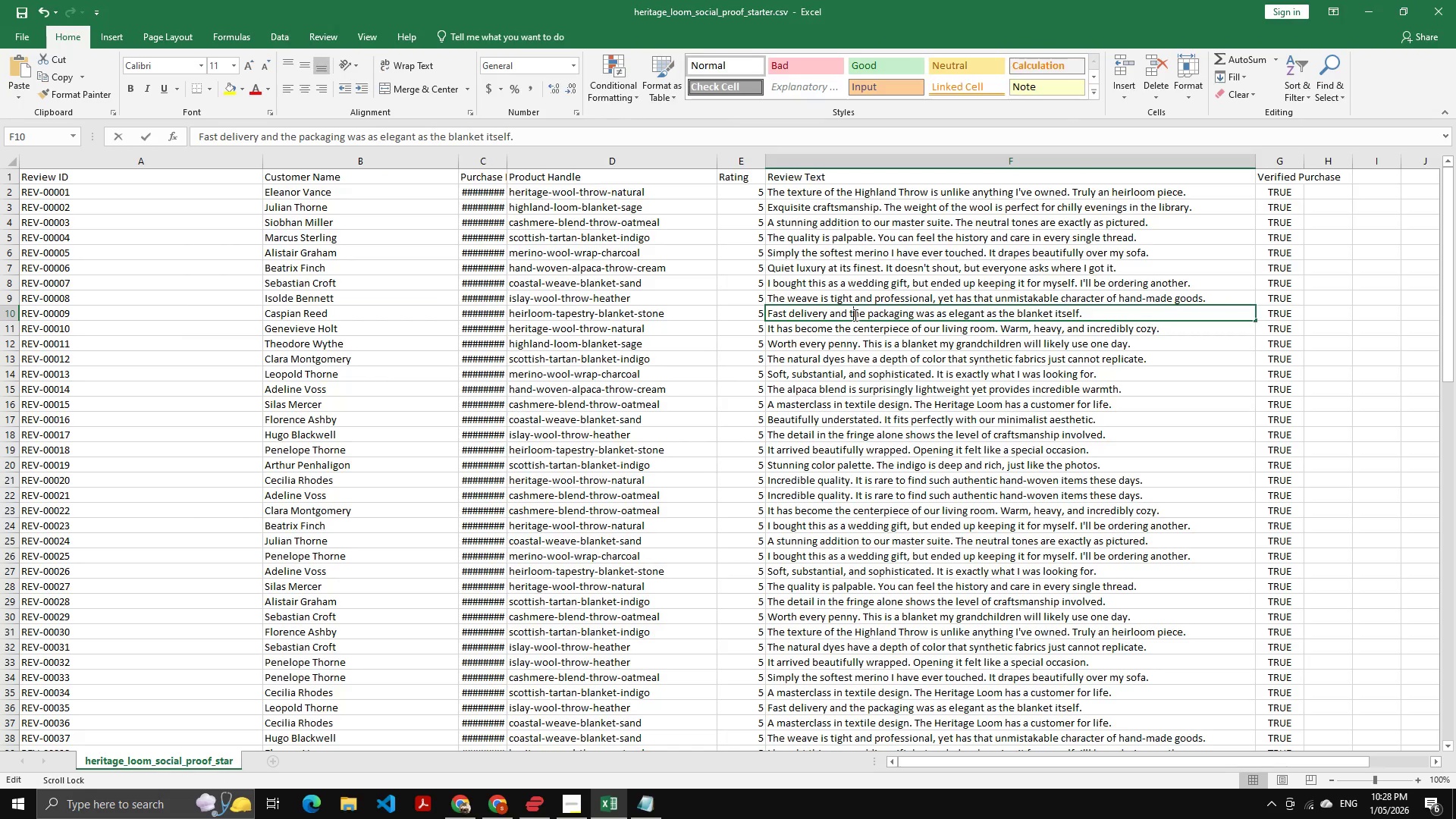 
triple_click([854, 315])
 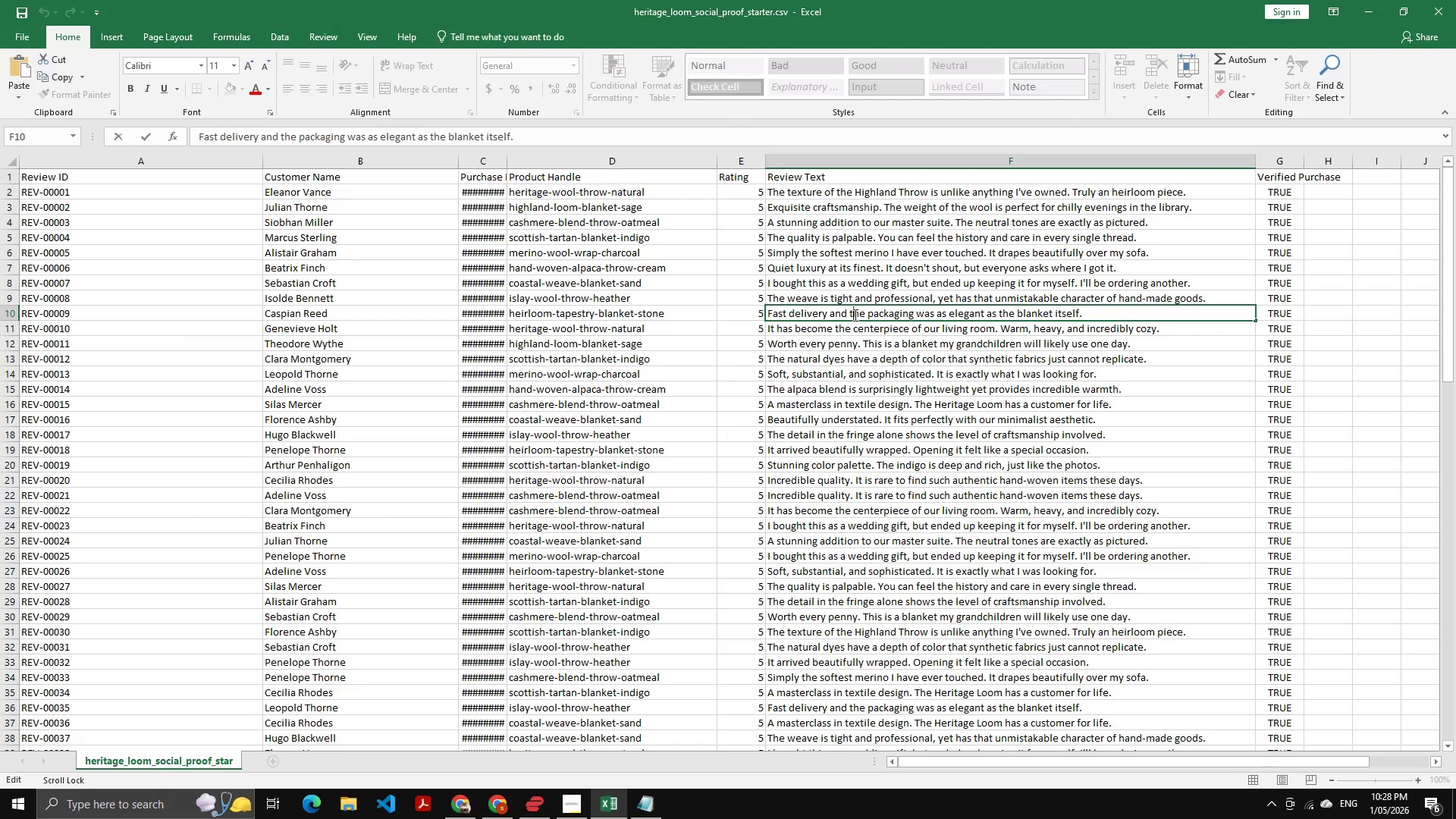 
key(Control+A)
 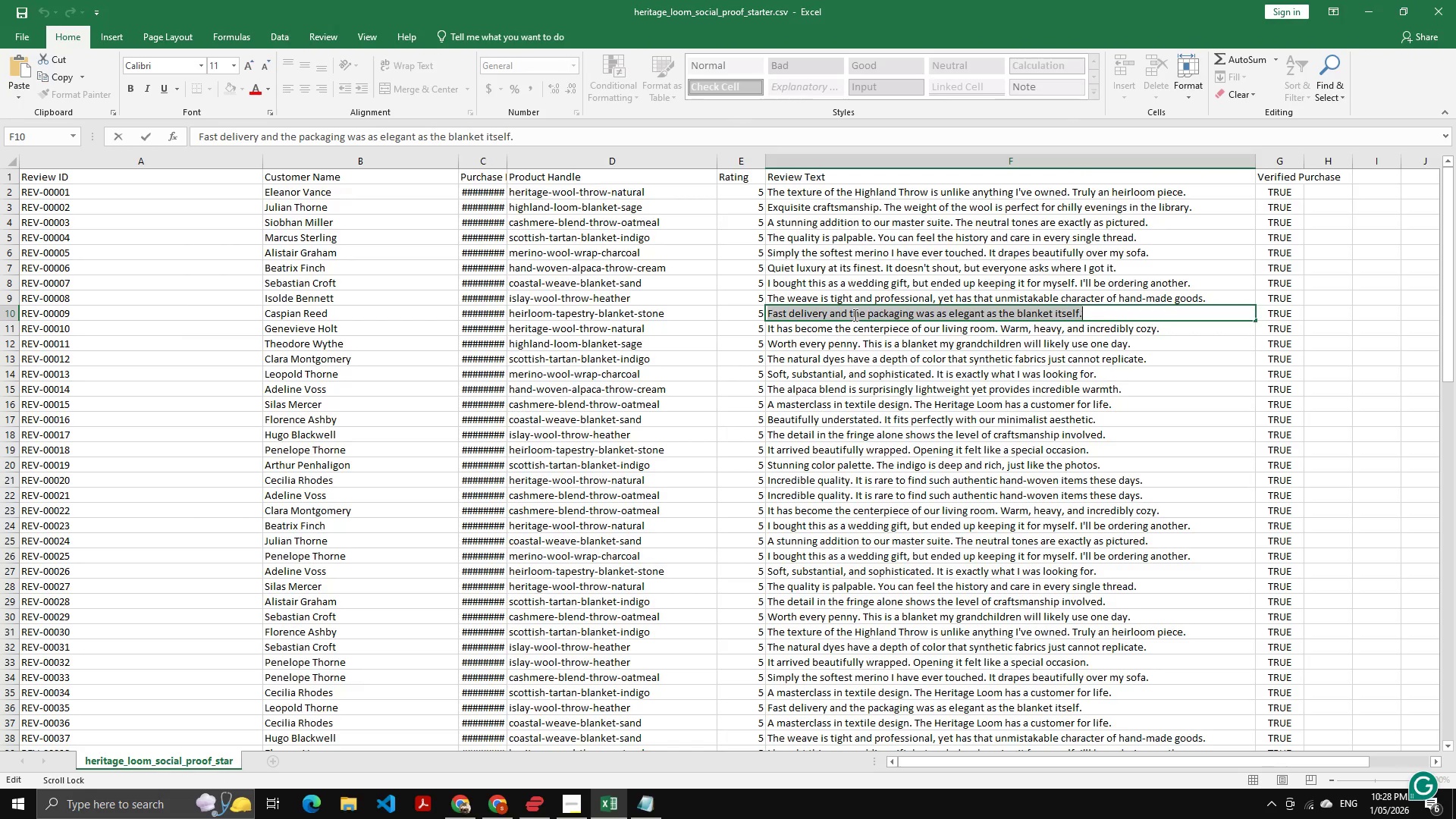 
key(Control+C)
 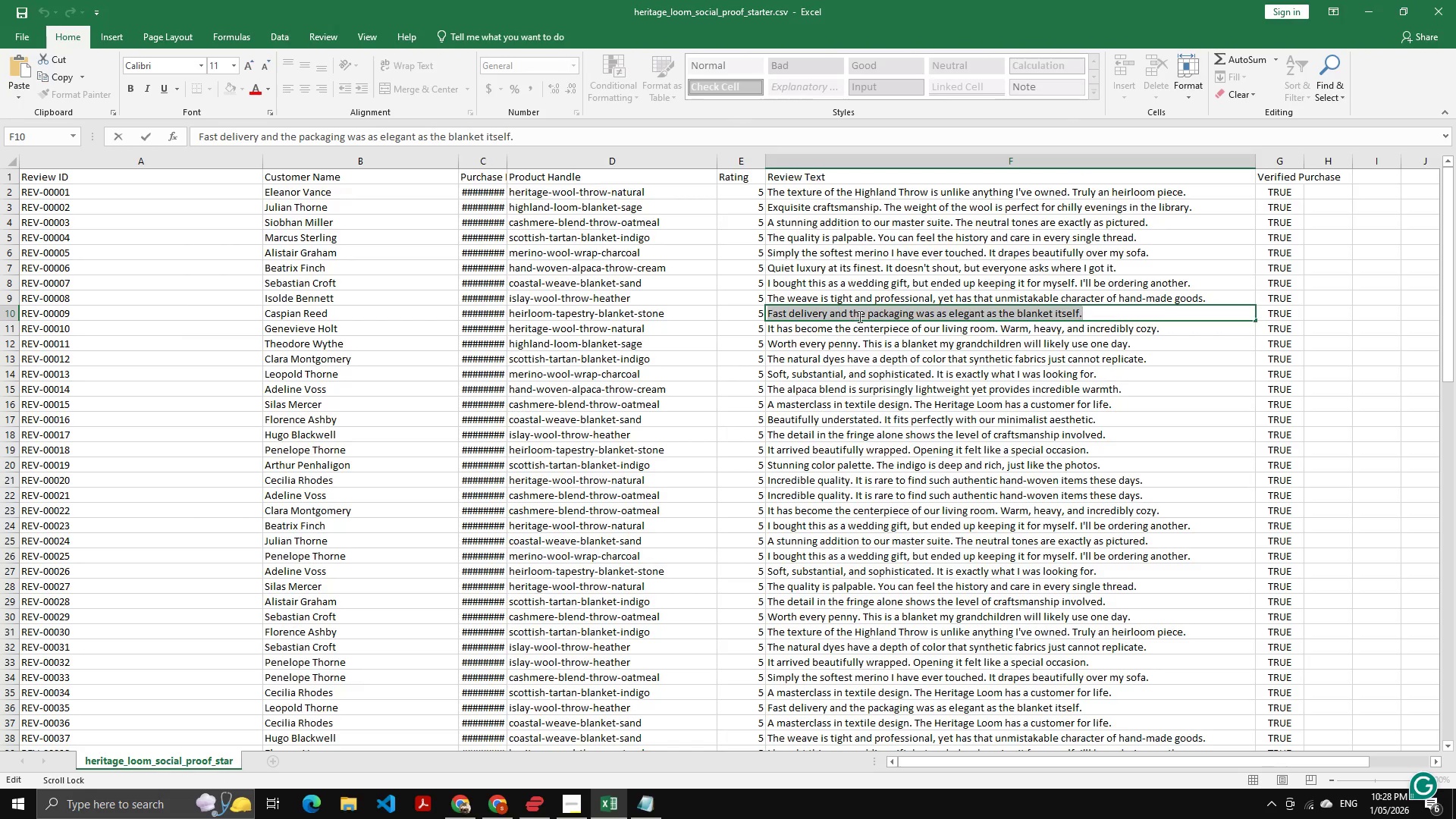 
key(Alt+AltLeft)
 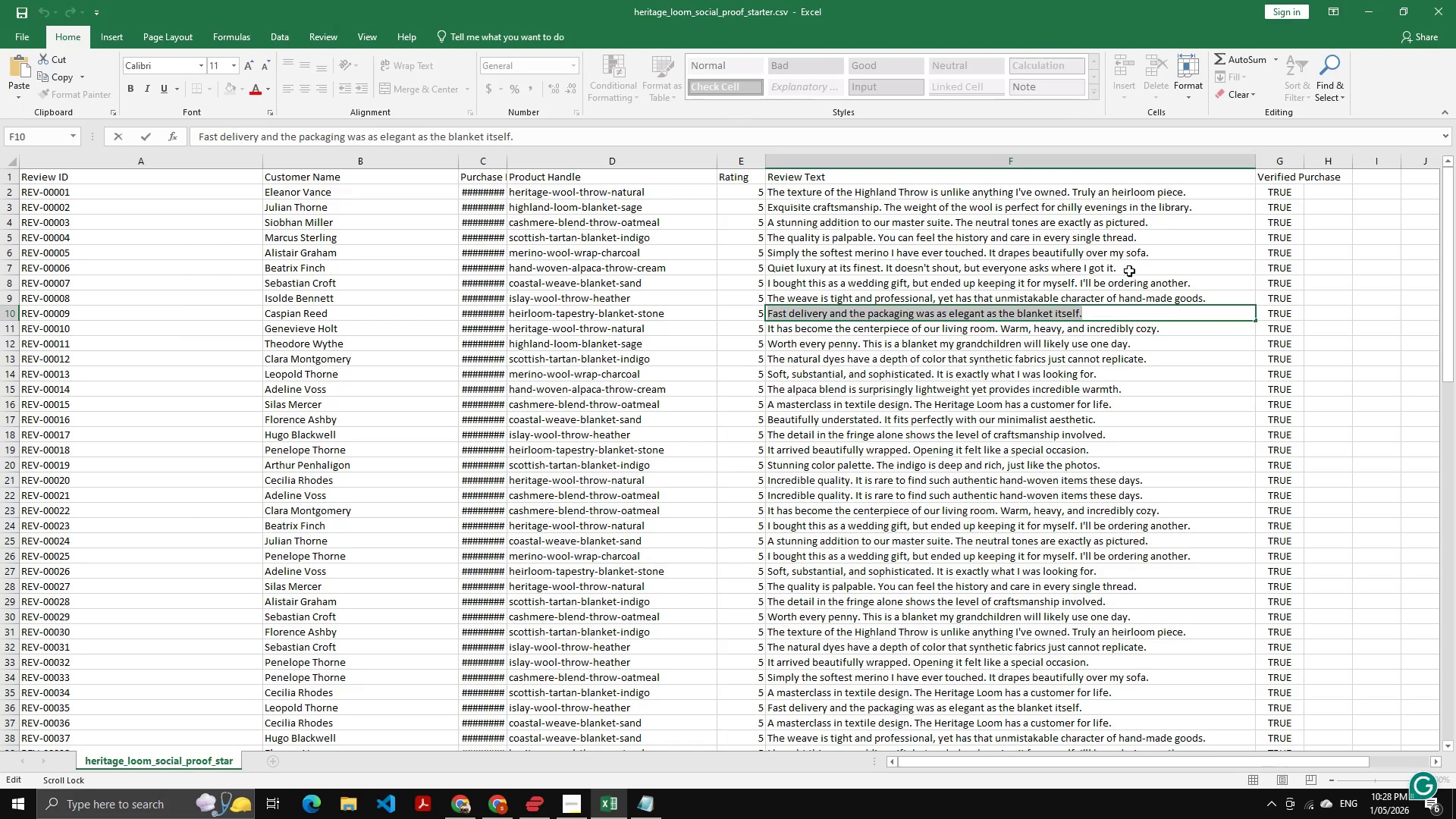 
key(Alt+Tab)
 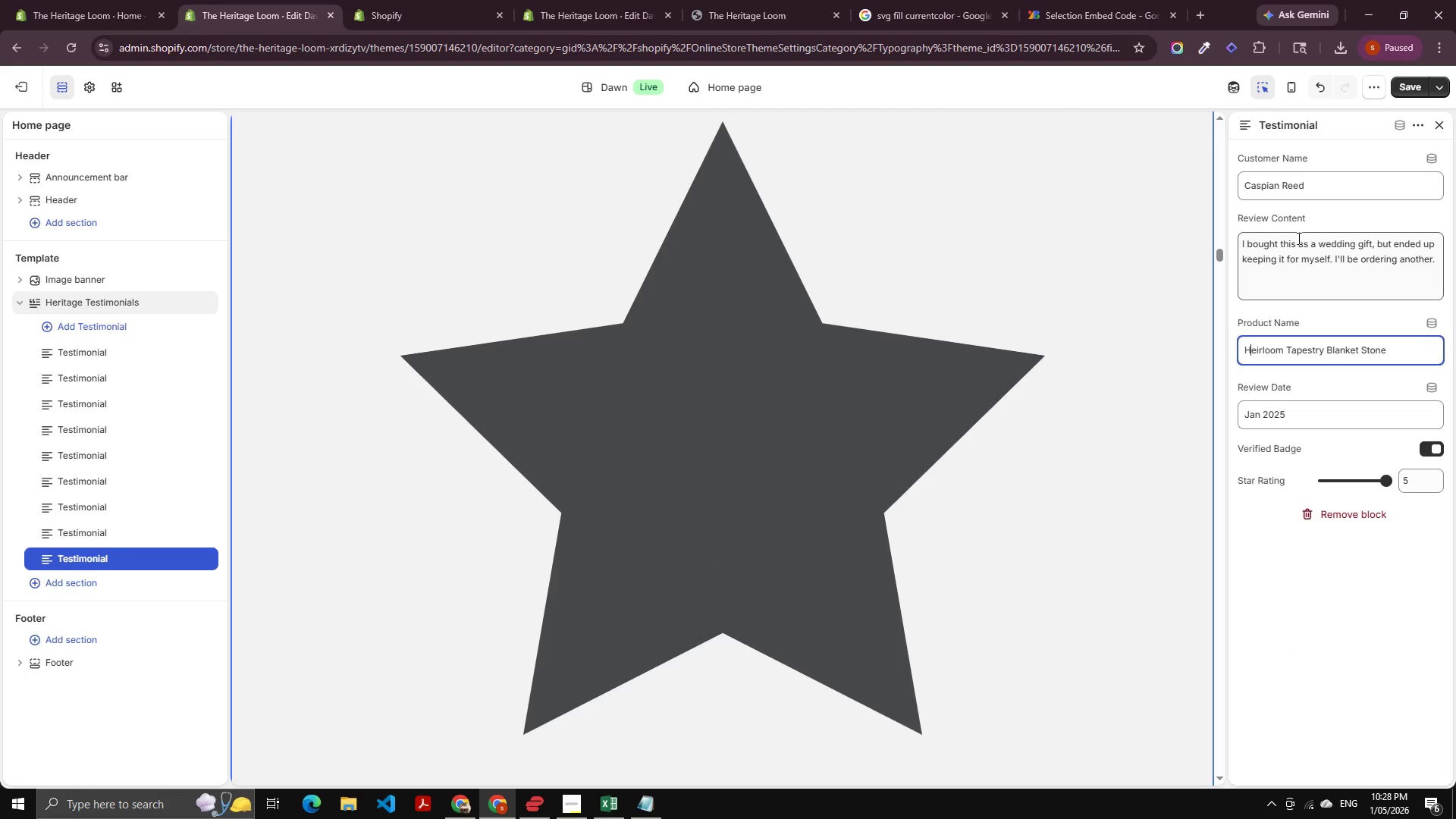 
left_click([1299, 260])
 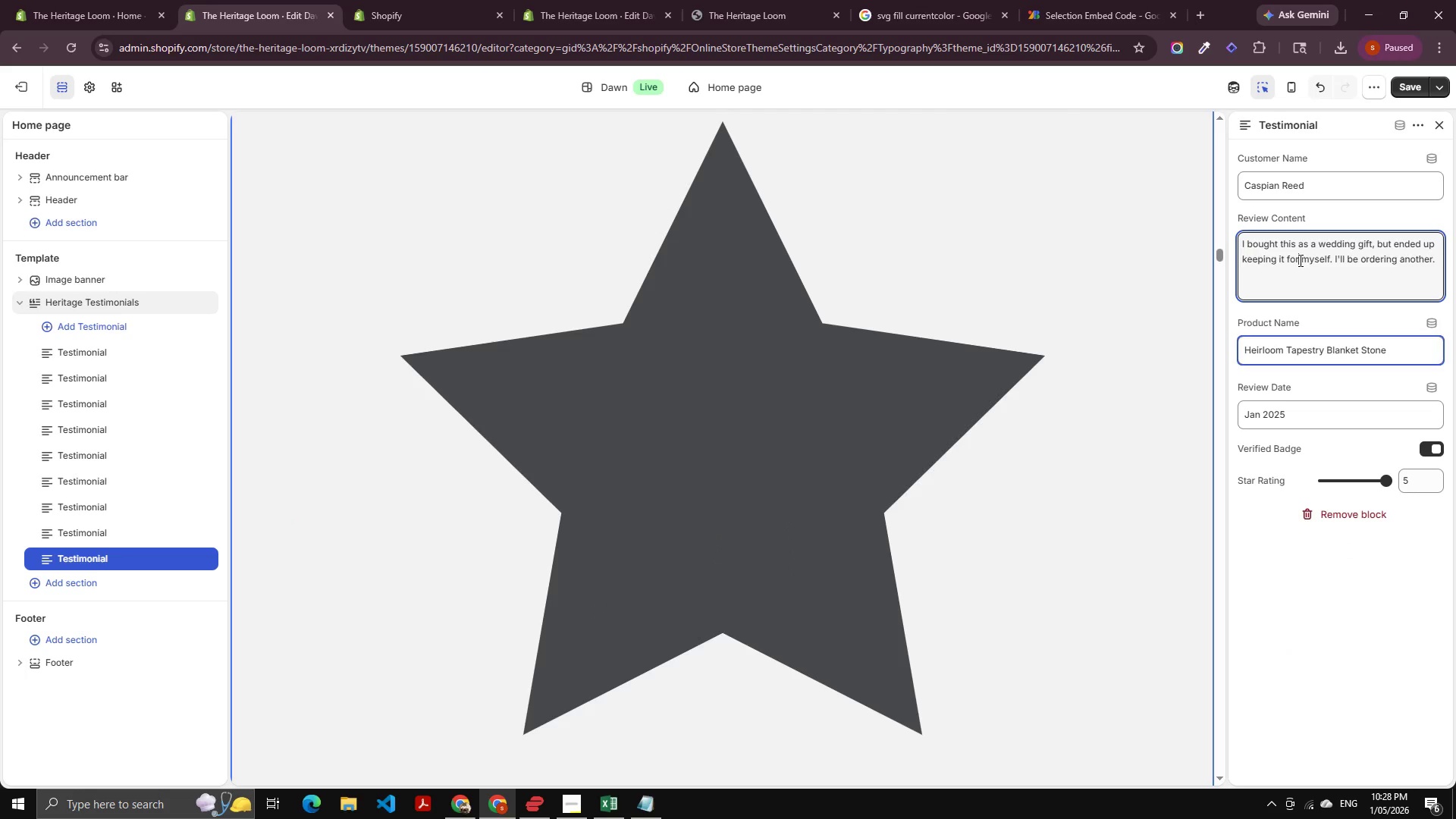 
key(Control+A)
 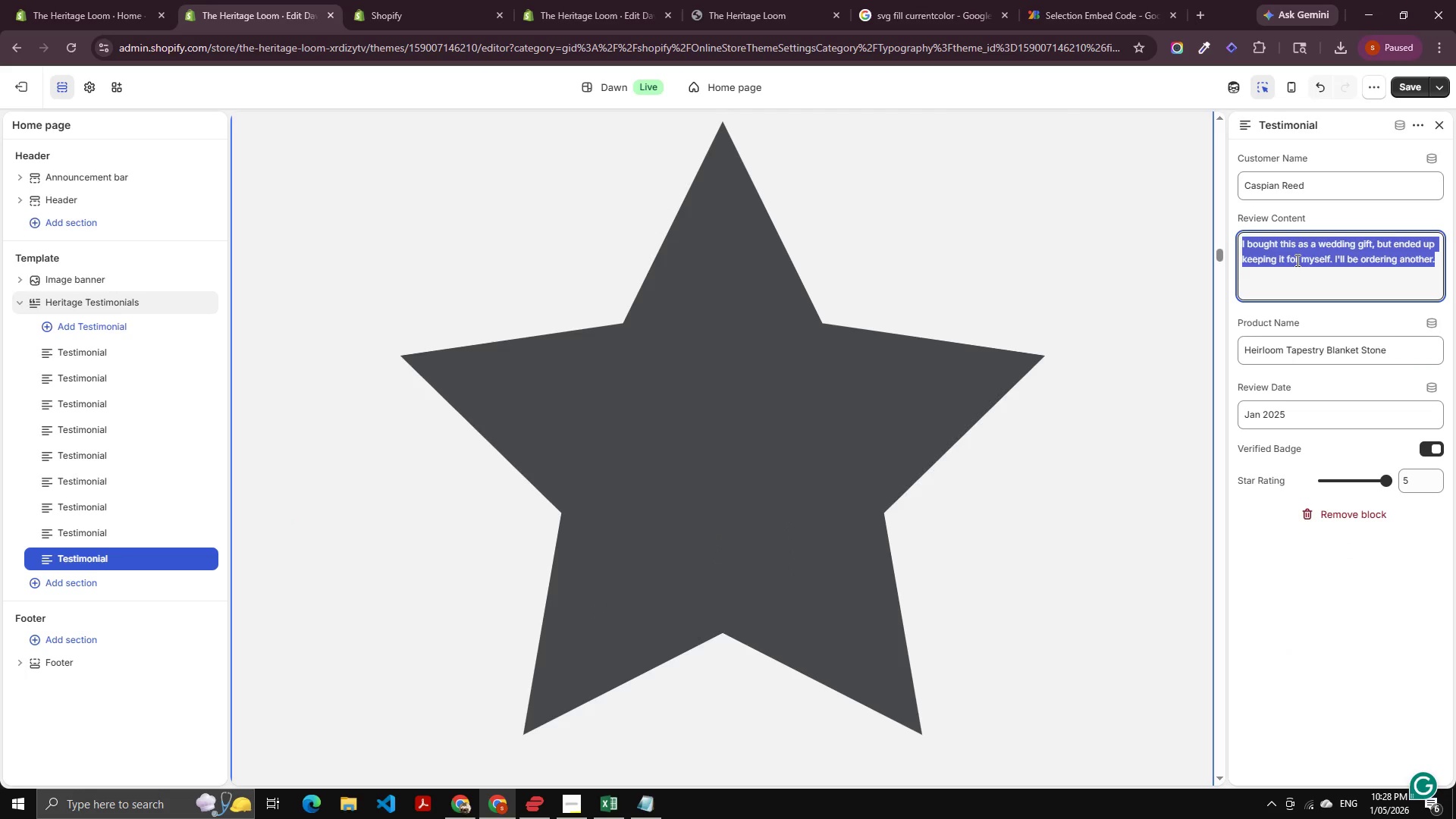 
key(Control+V)
 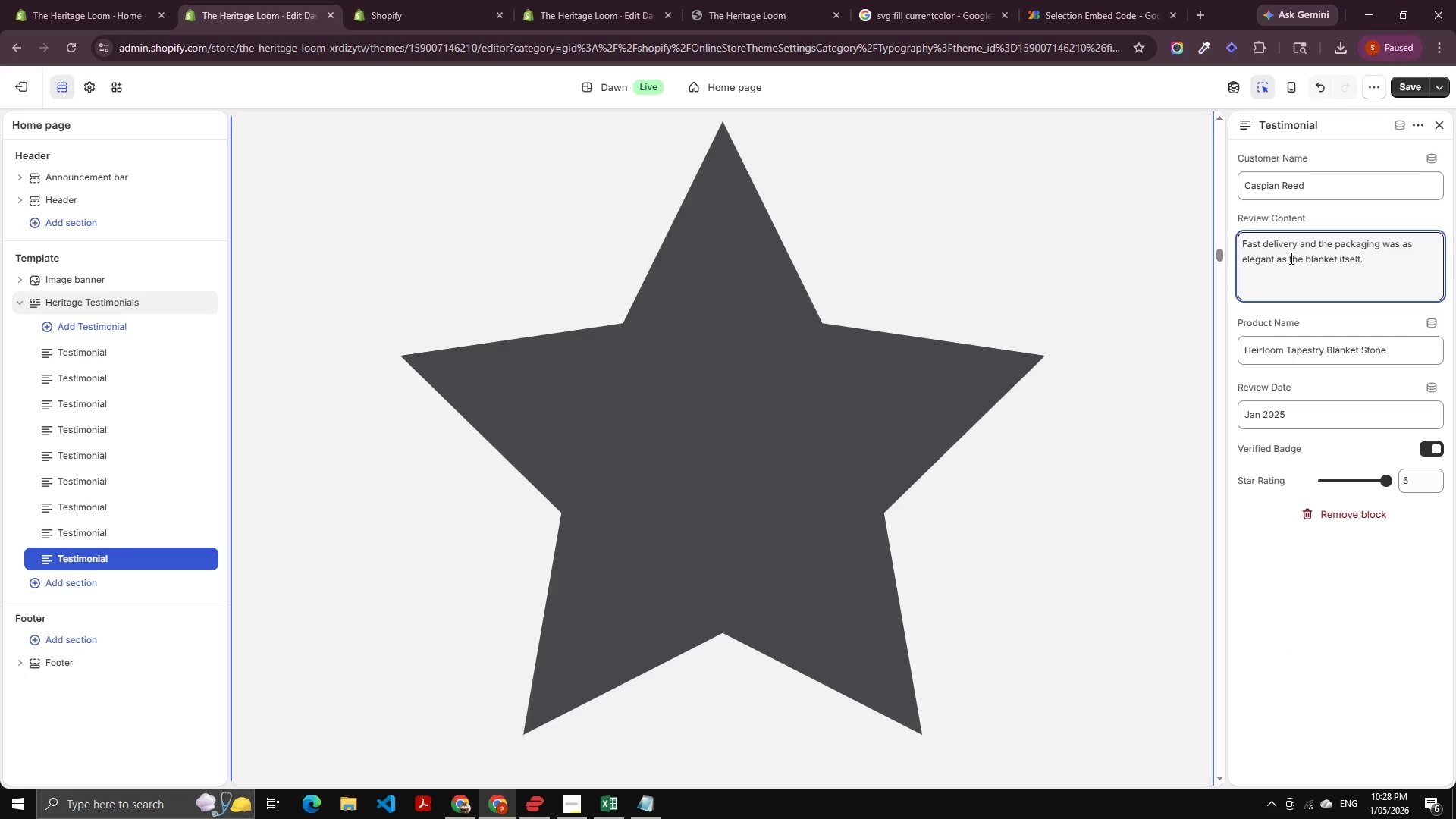 
key(Alt+AltLeft)
 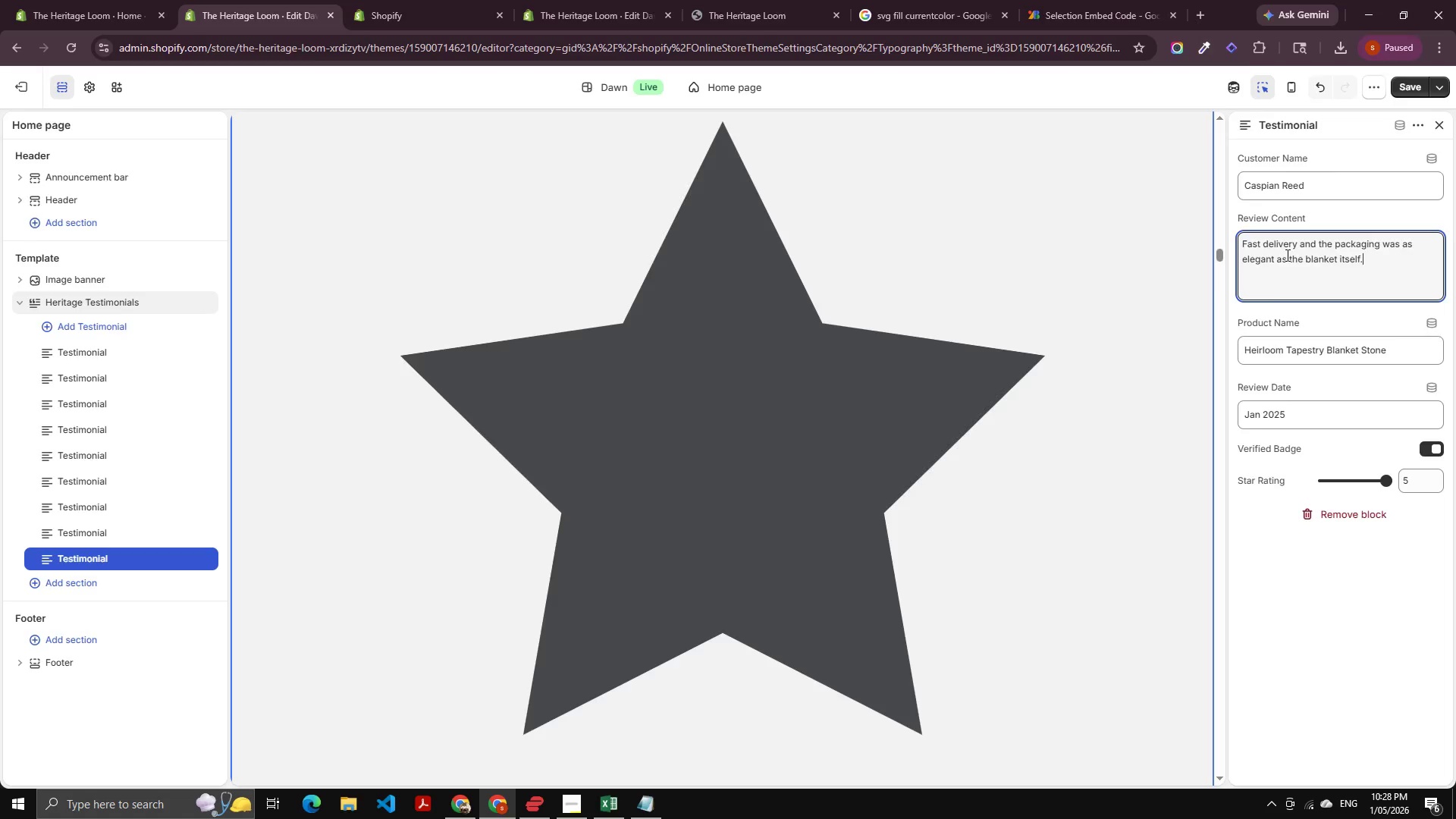 
key(Alt+Tab)
 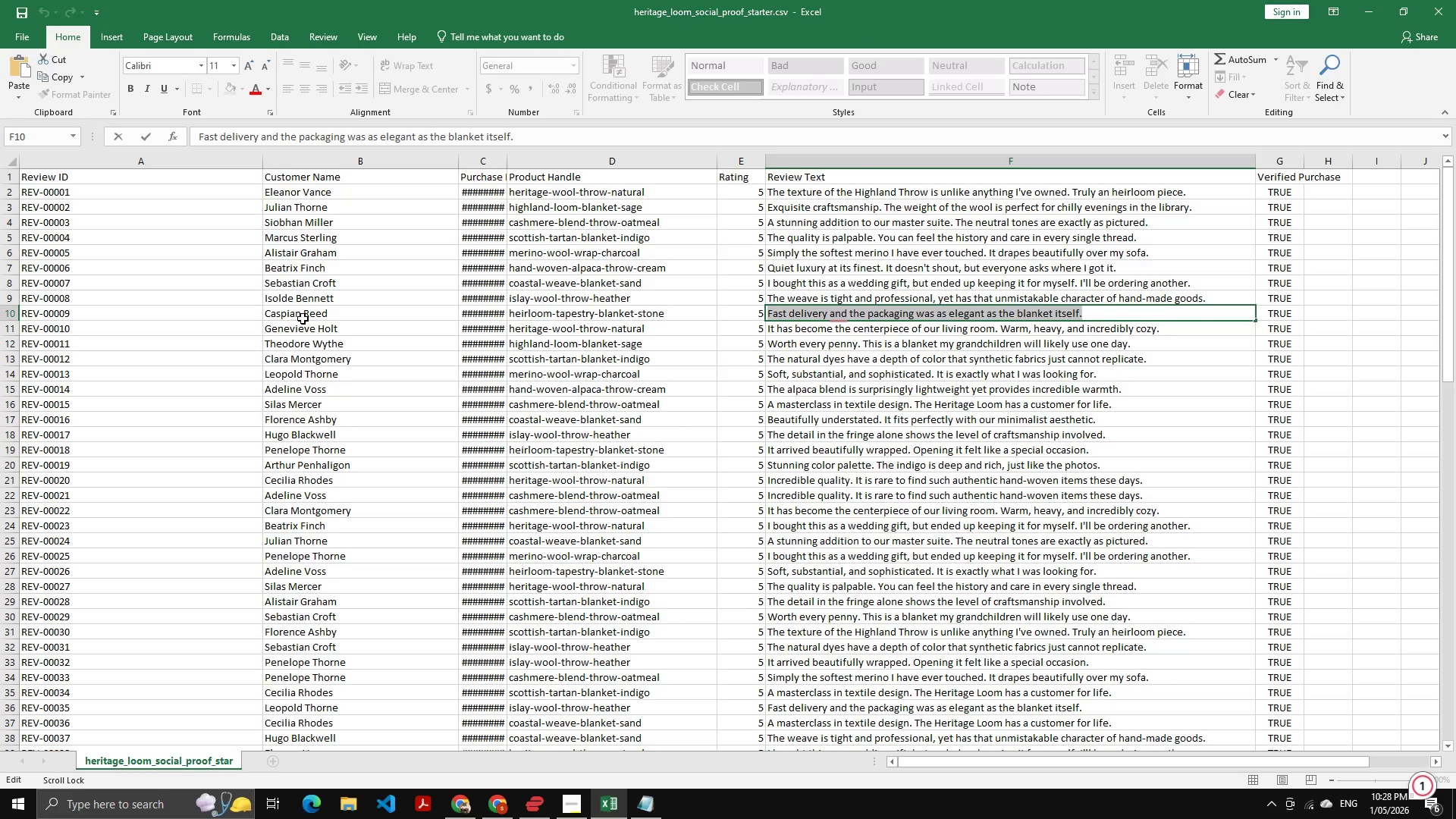 
key(Alt+AltLeft)
 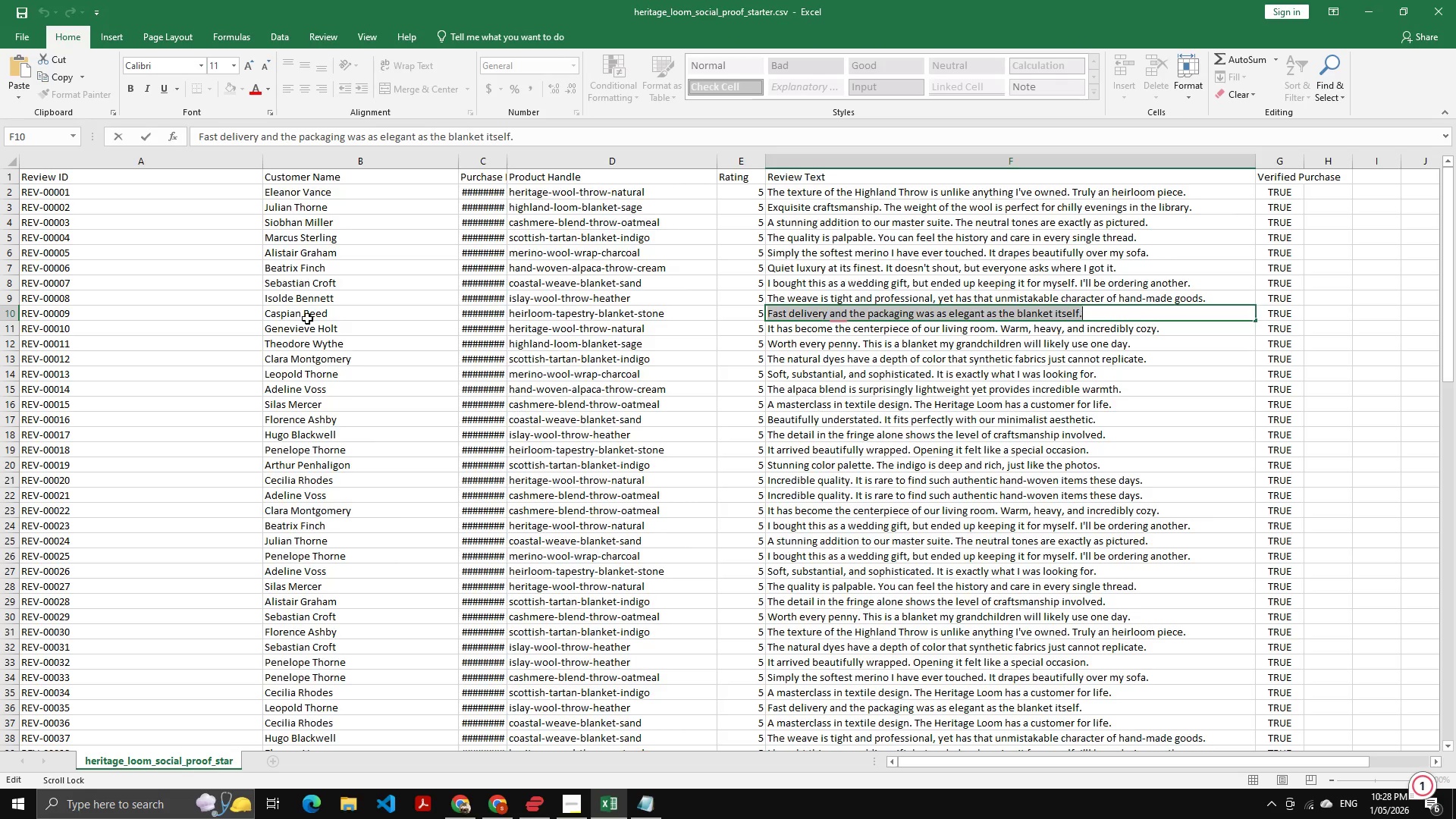 
key(Alt+Tab)
 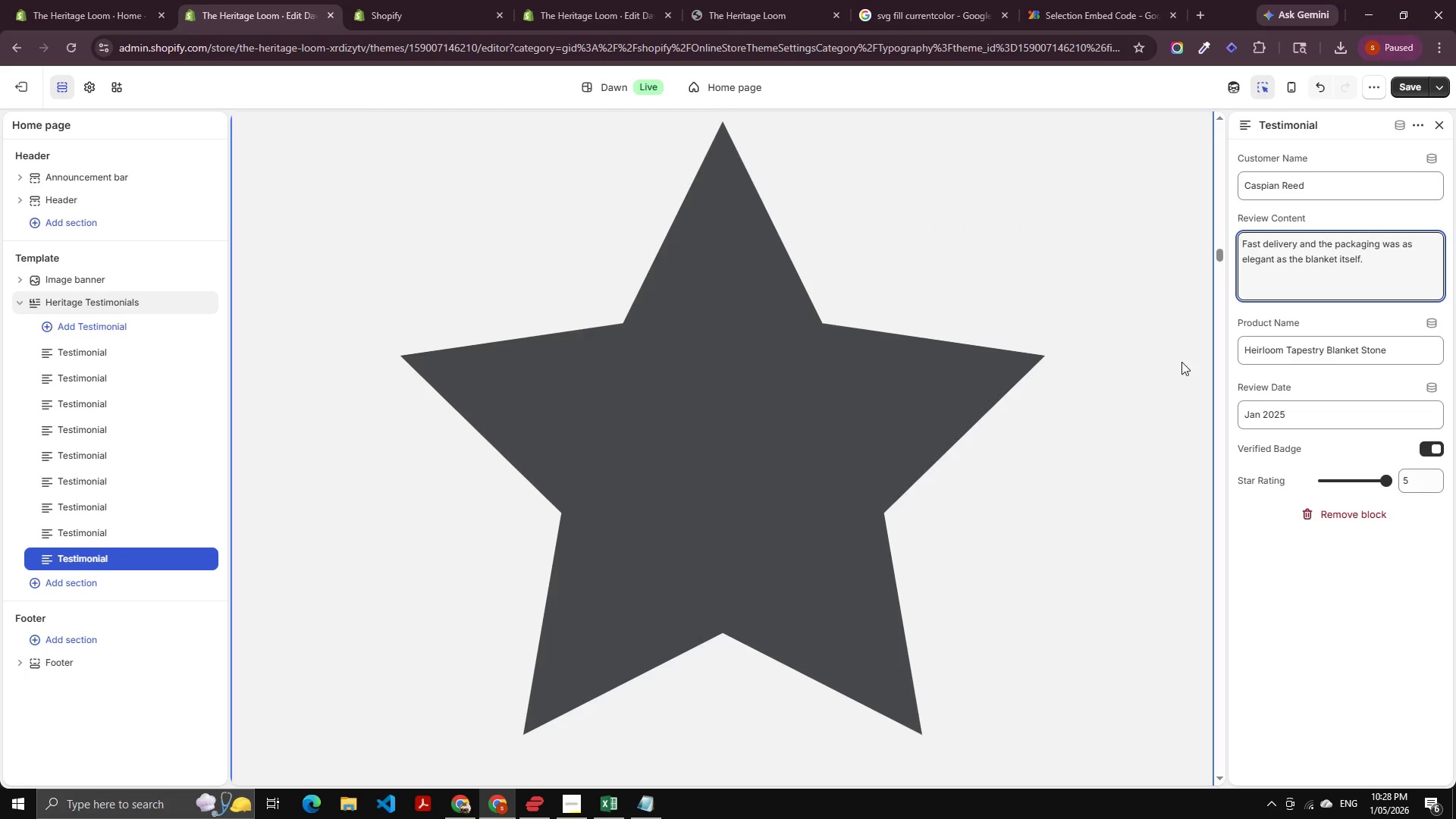 
key(Alt+AltLeft)
 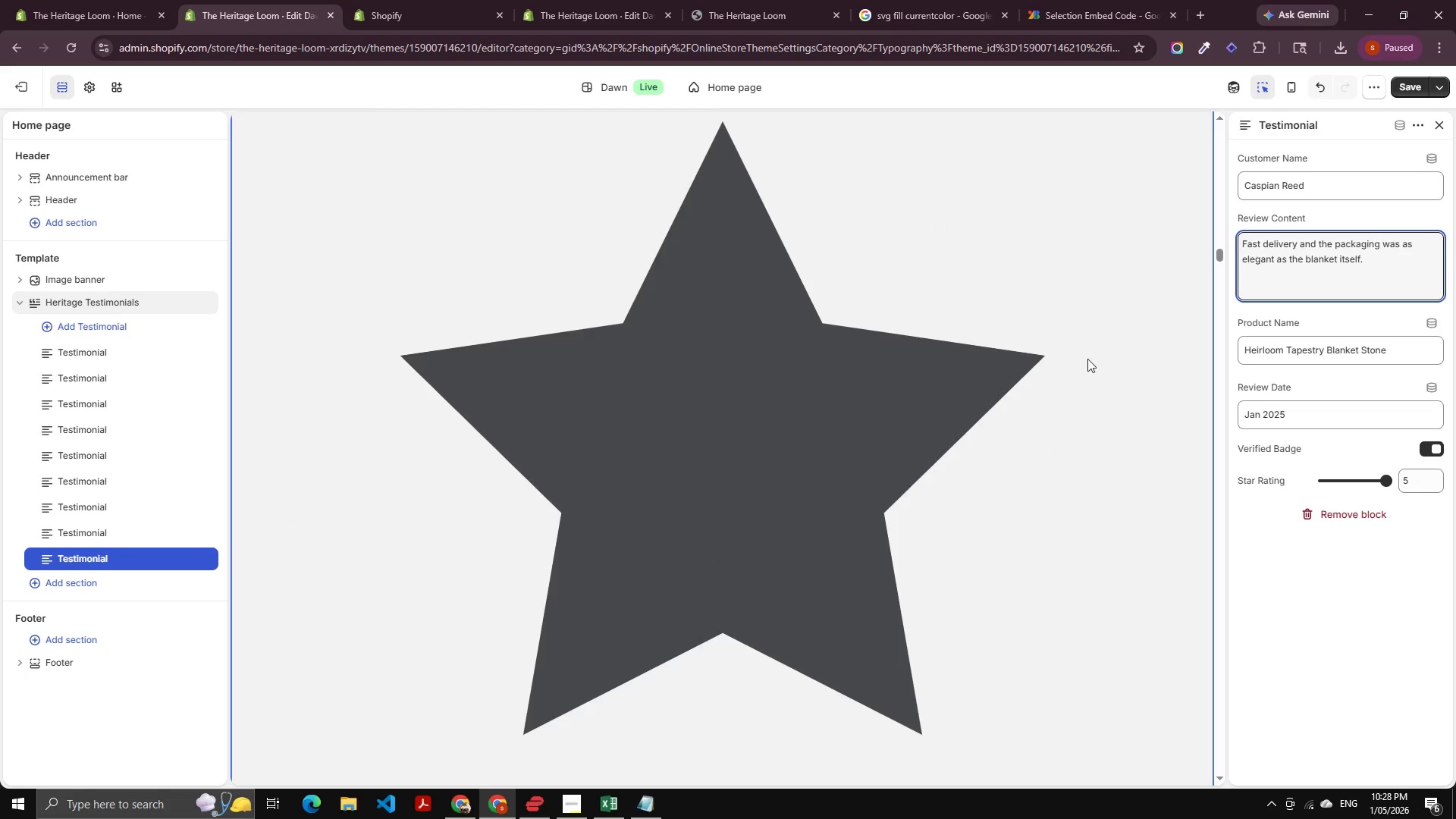 
key(Alt+Tab)
 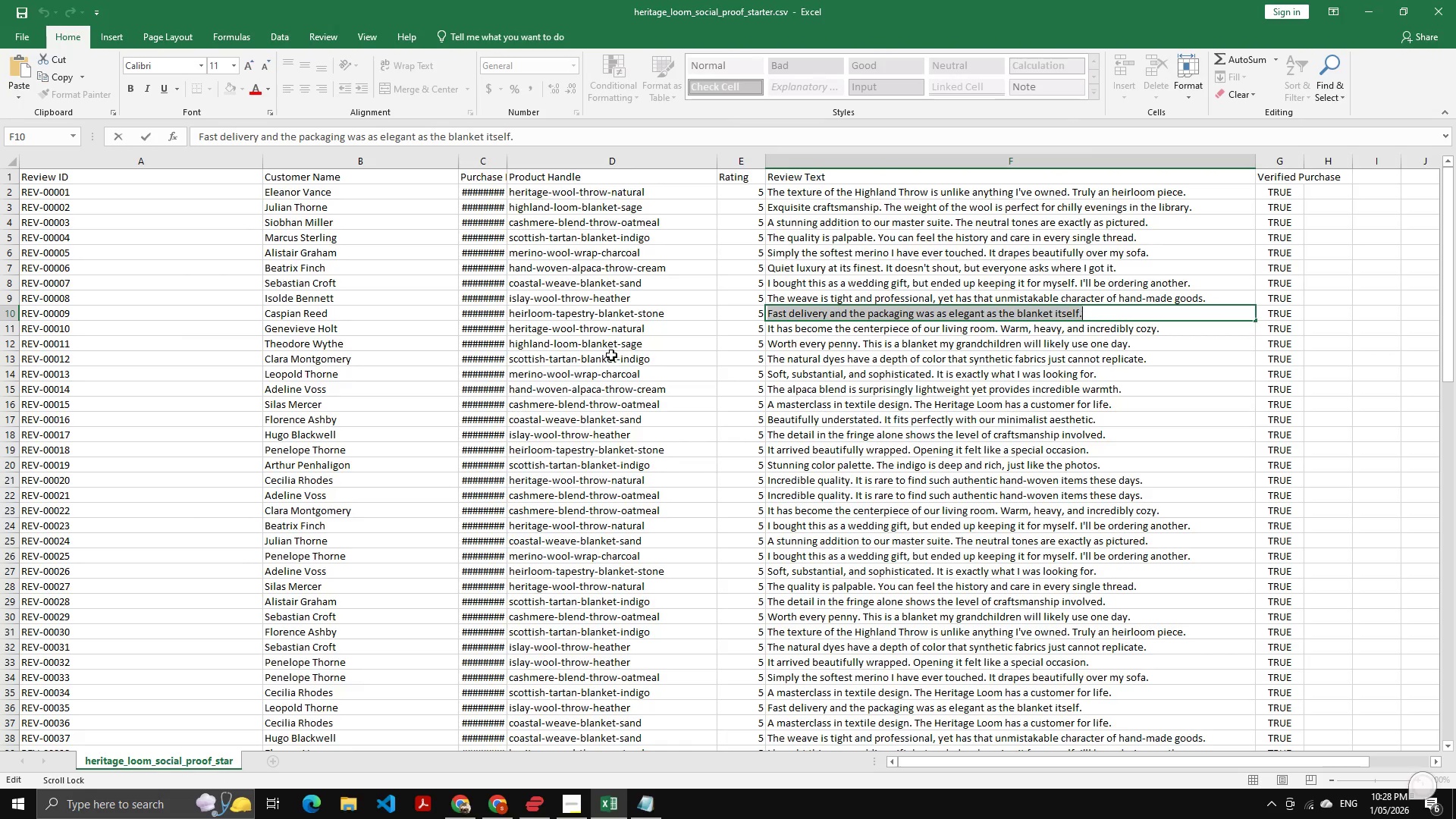 
key(Alt+AltLeft)
 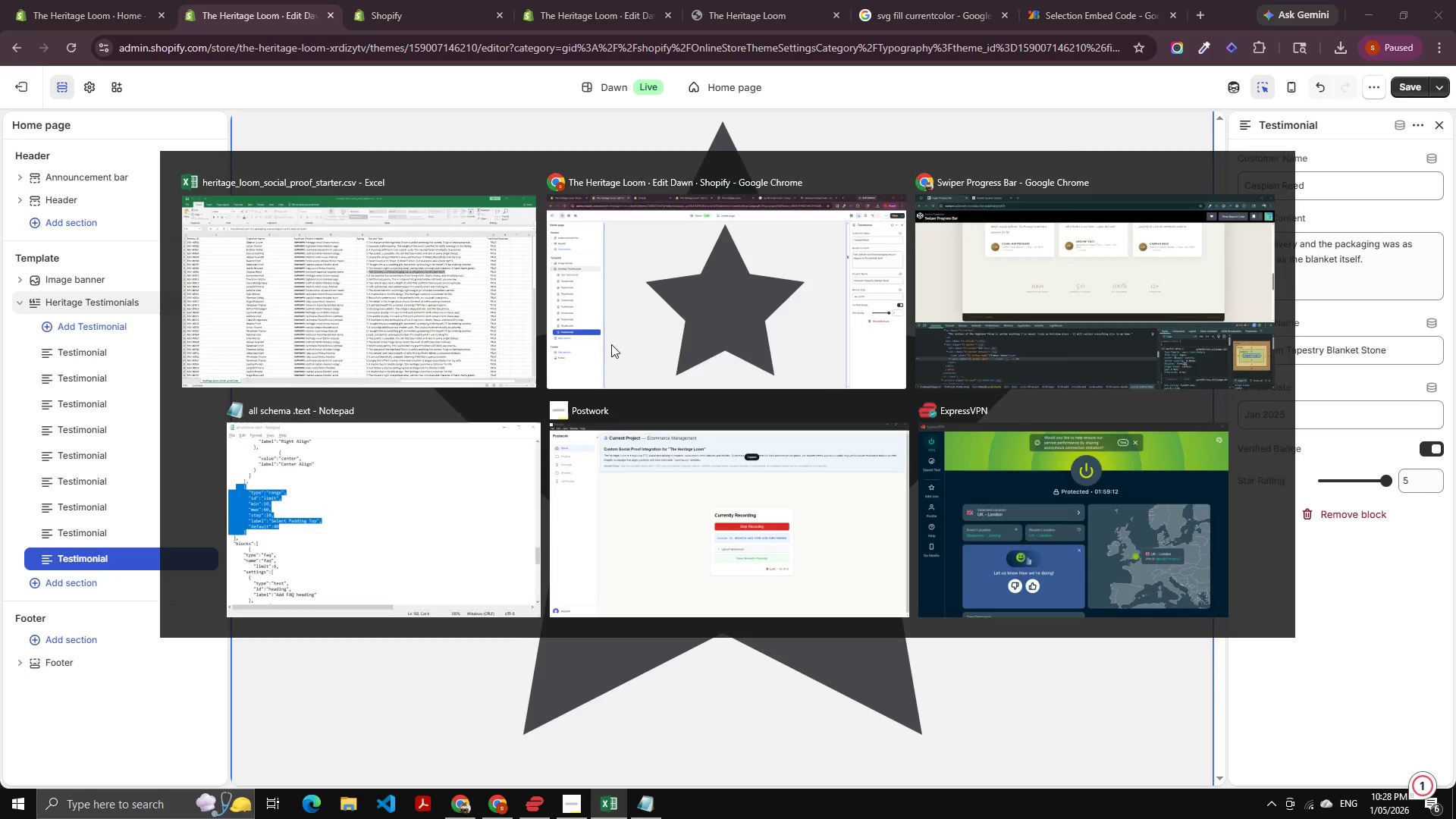 
key(Alt+Tab)
 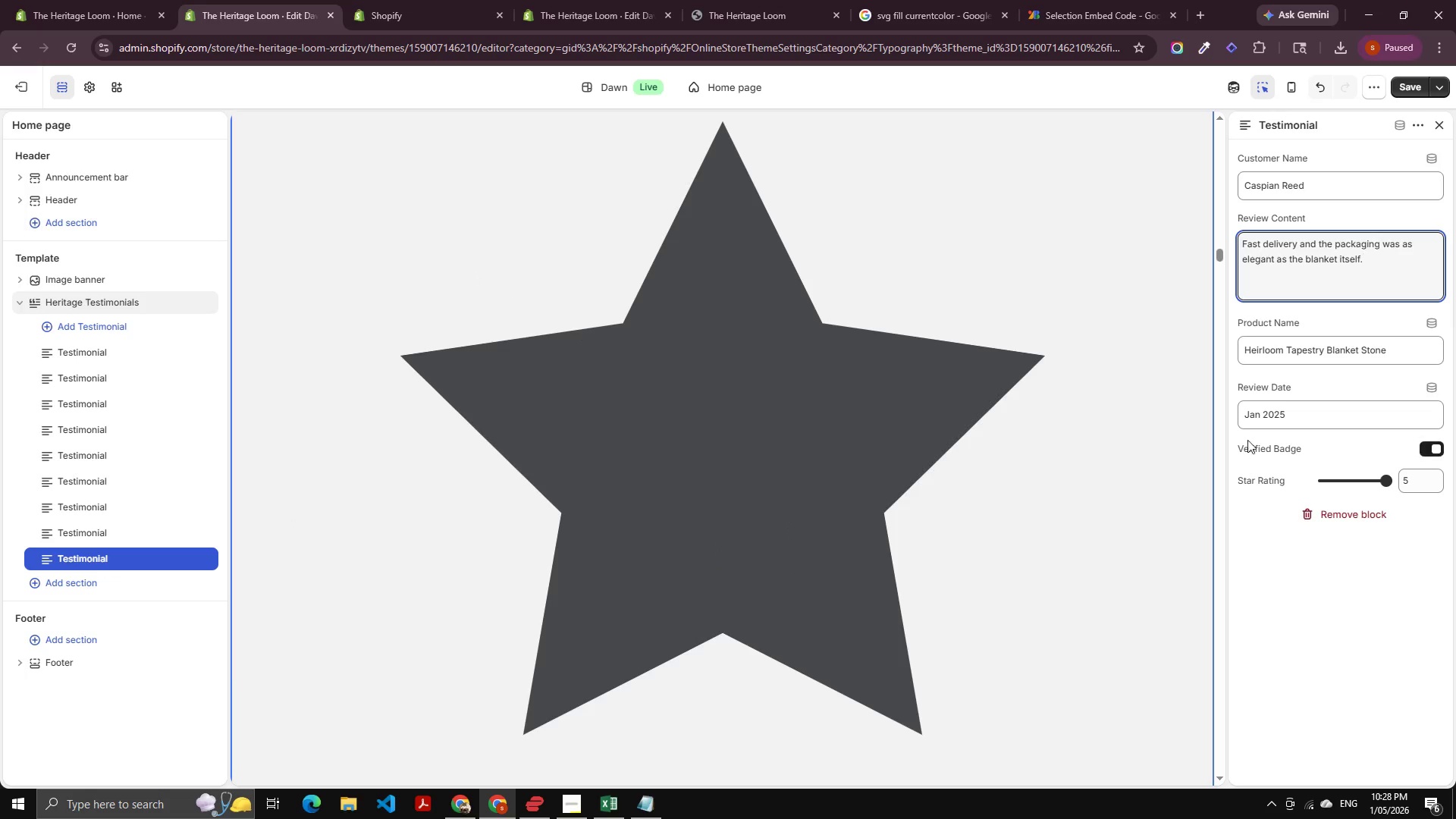 
double_click([1254, 419])
 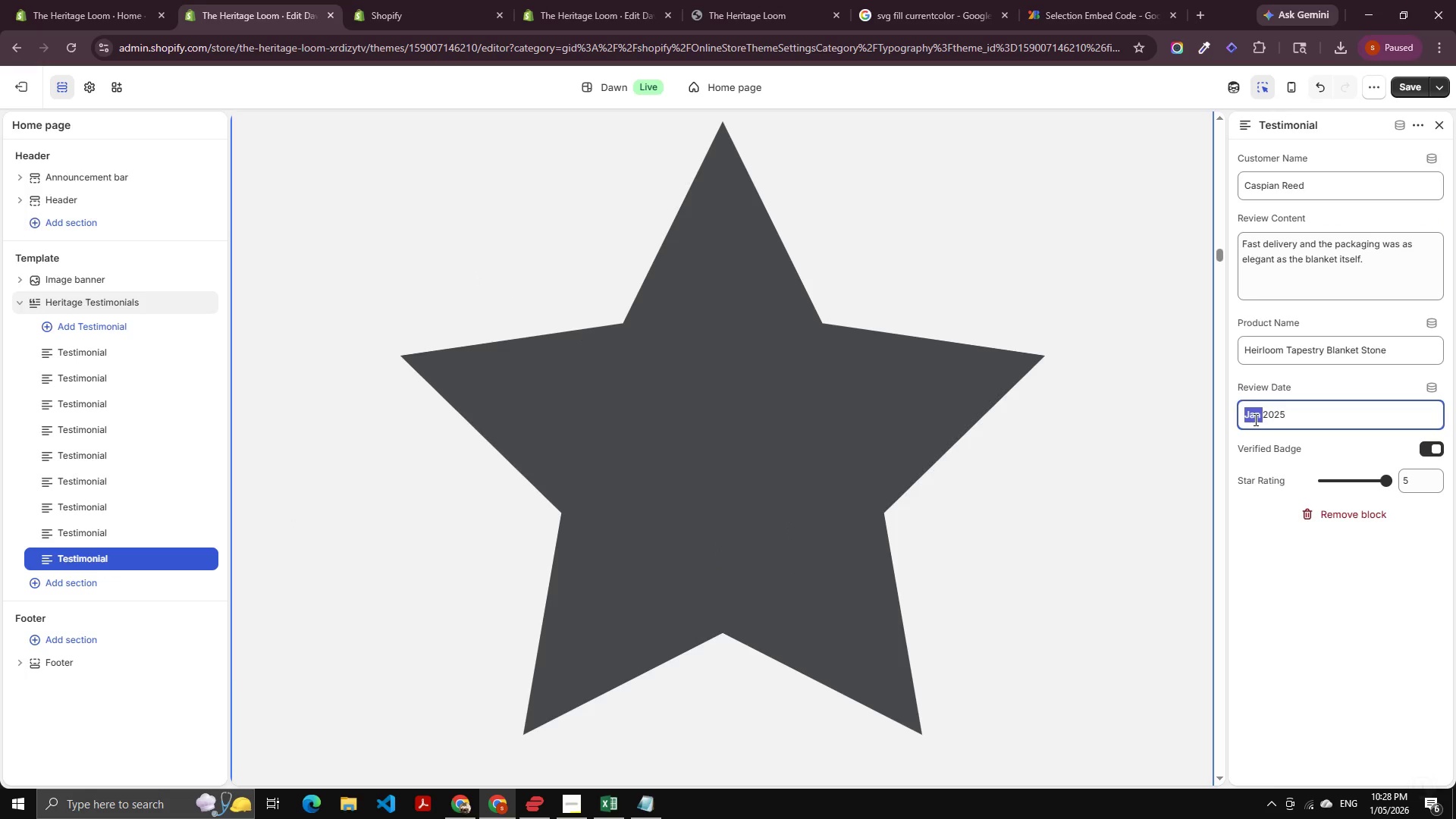 
type(Feb)
 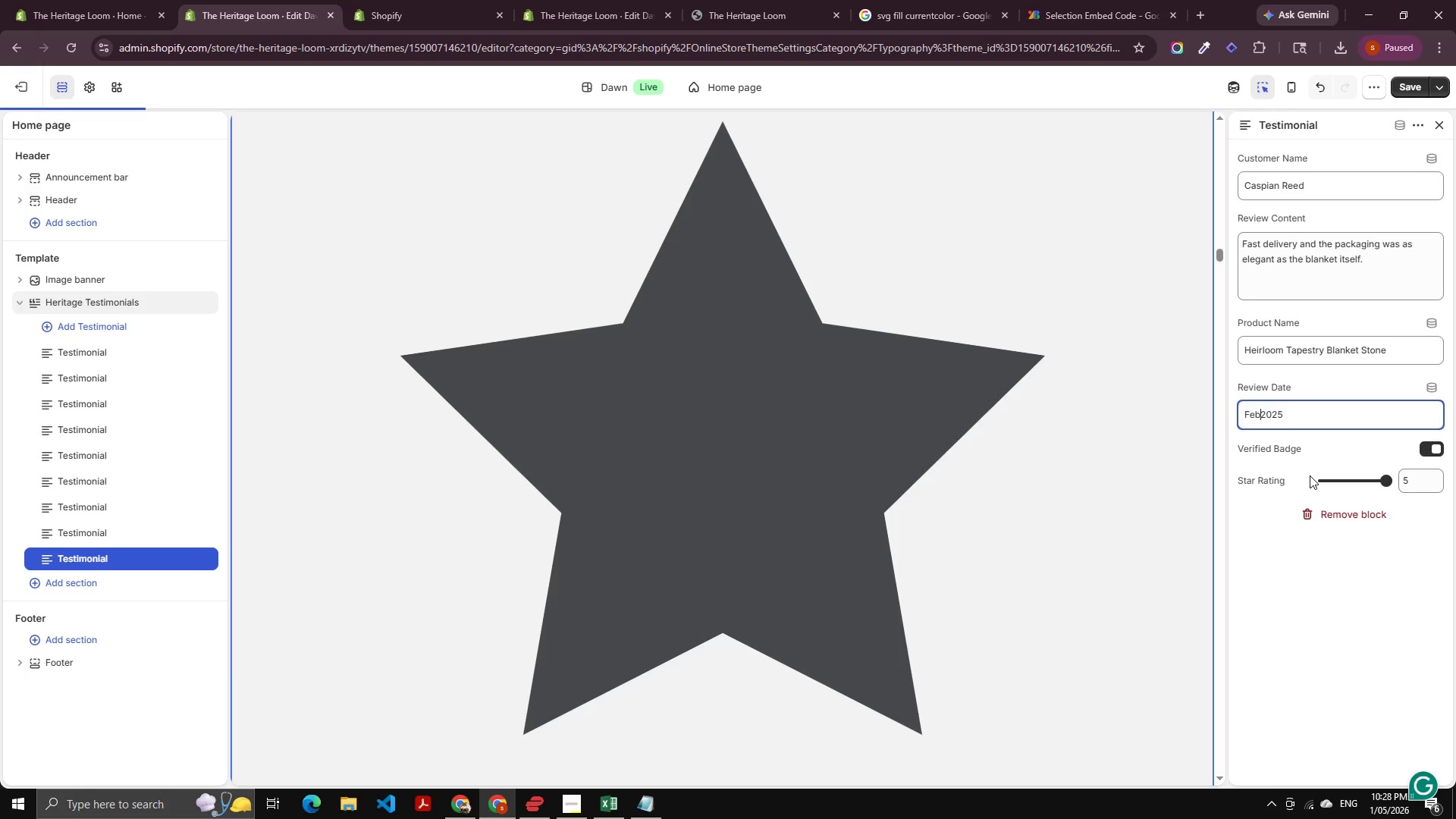 
key(Space)
 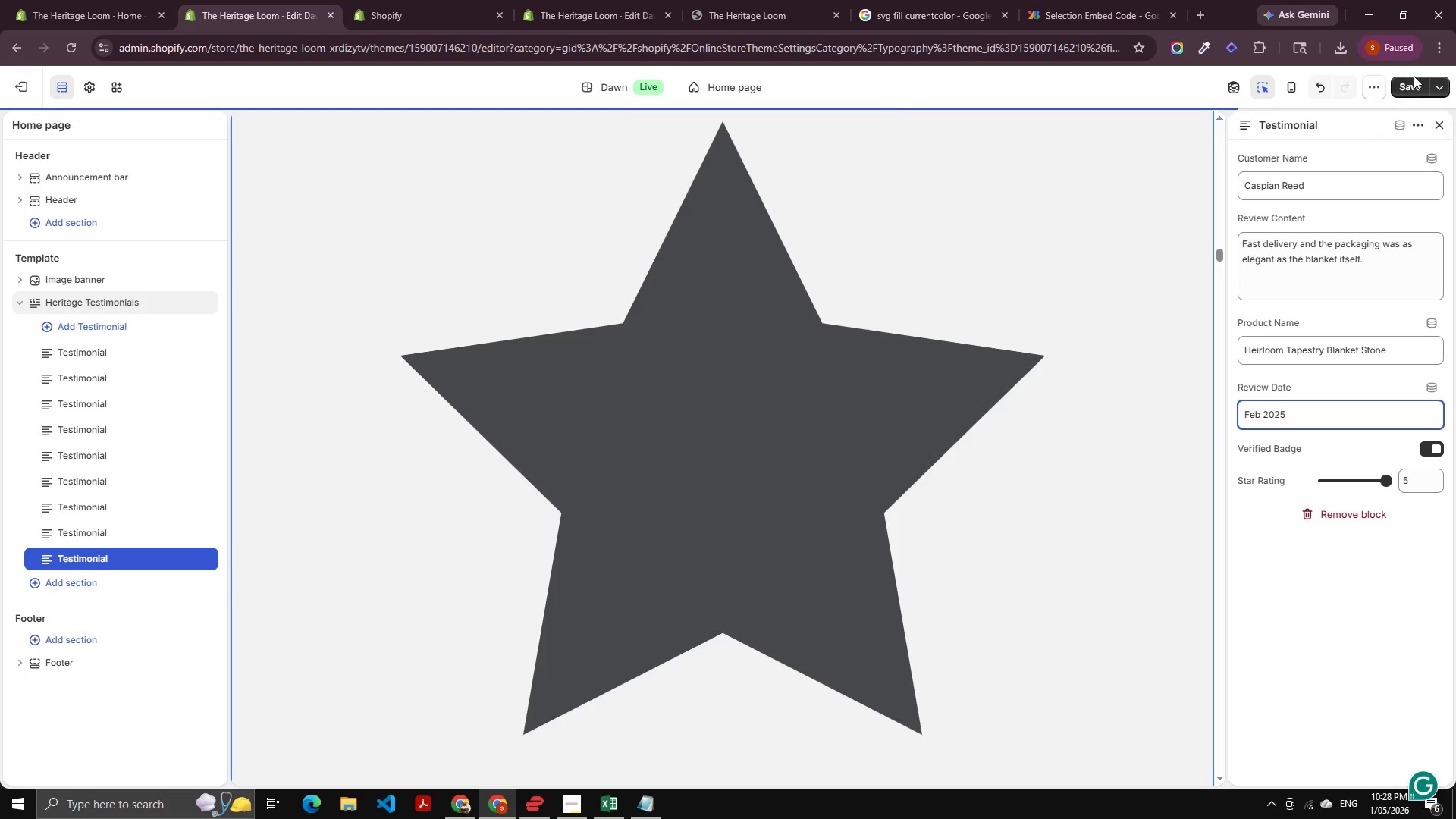 
double_click([1411, 79])
 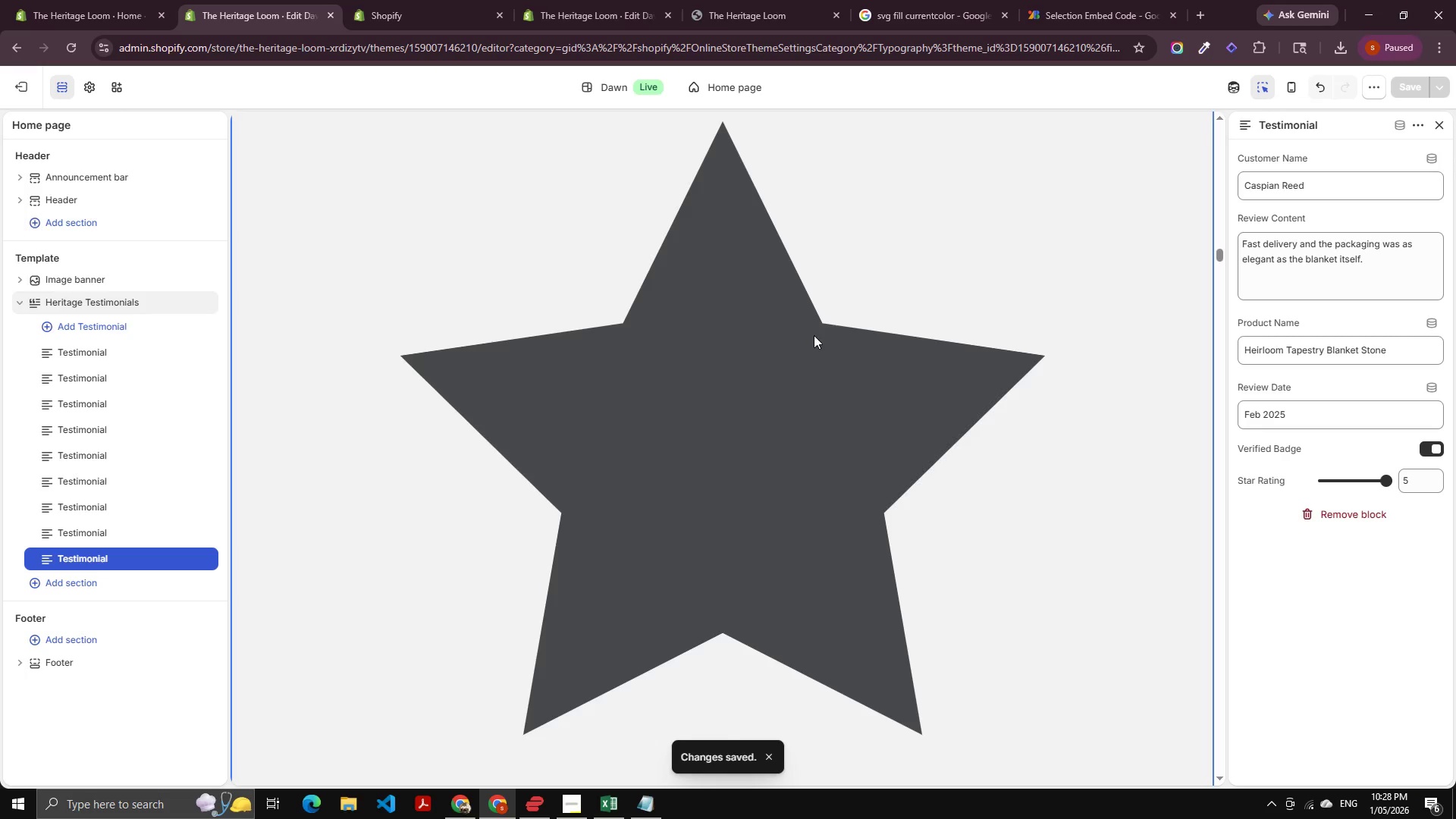 
wait(7.12)
 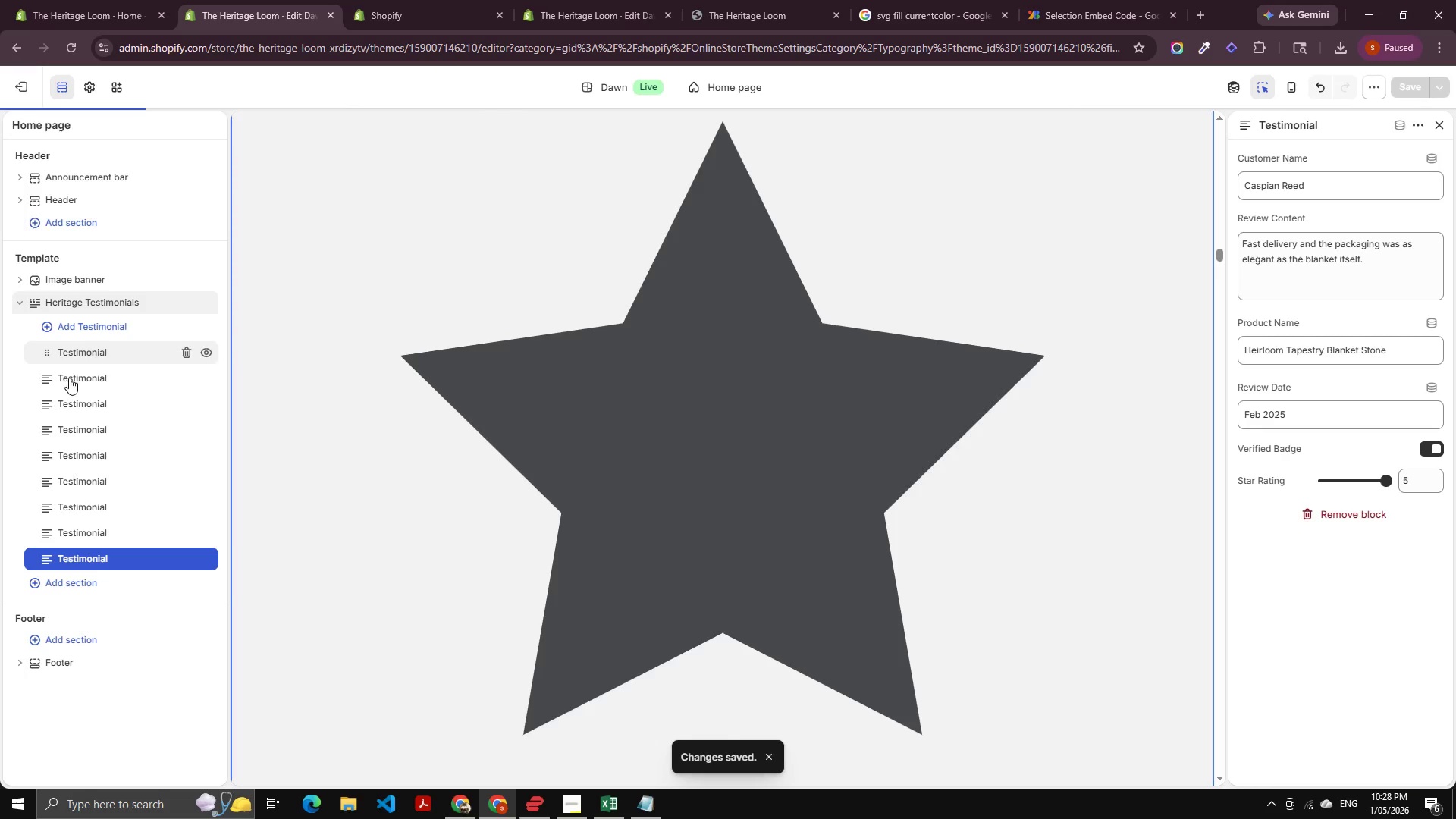 
left_click([1414, 127])
 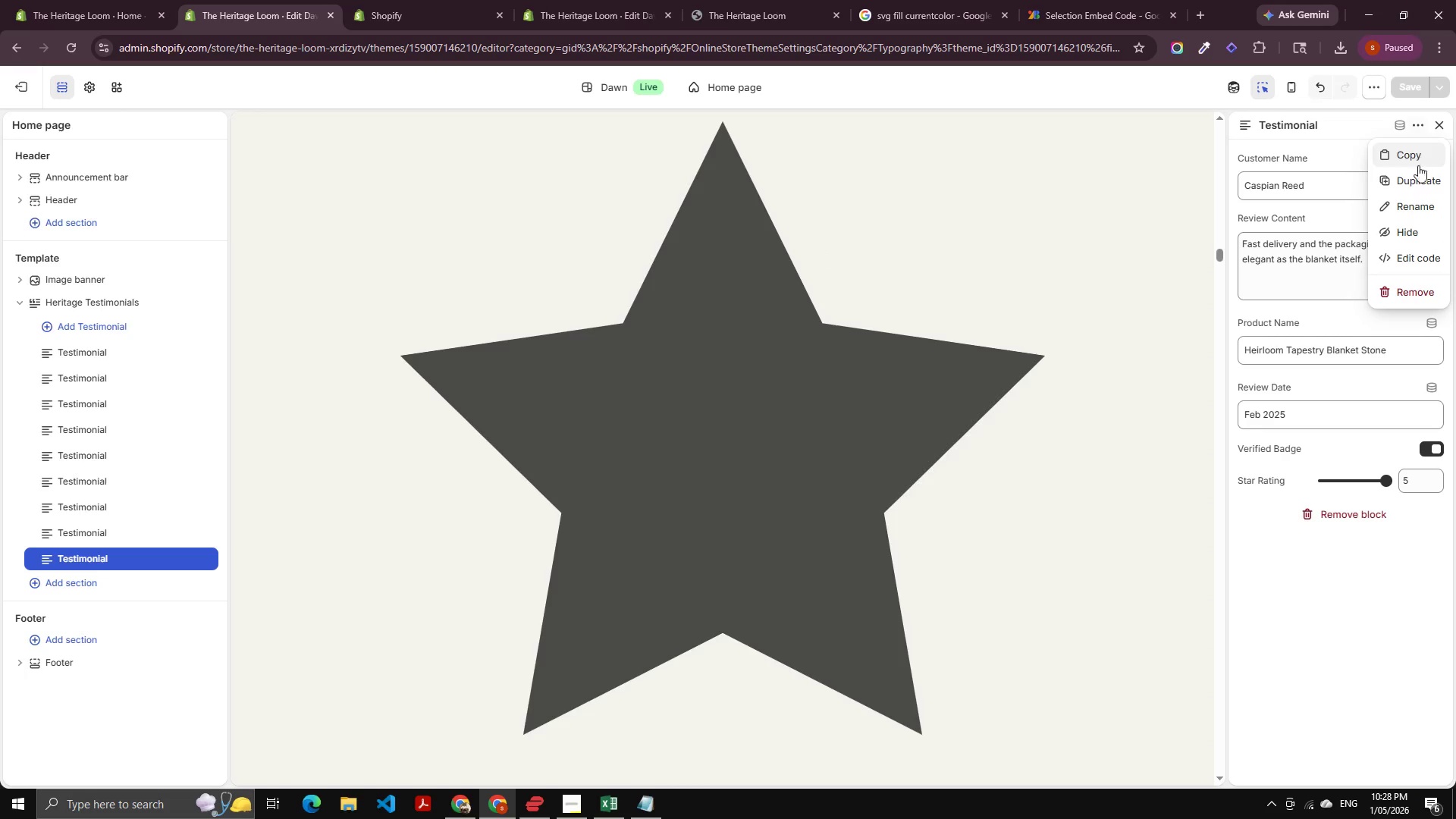 
left_click([1417, 176])
 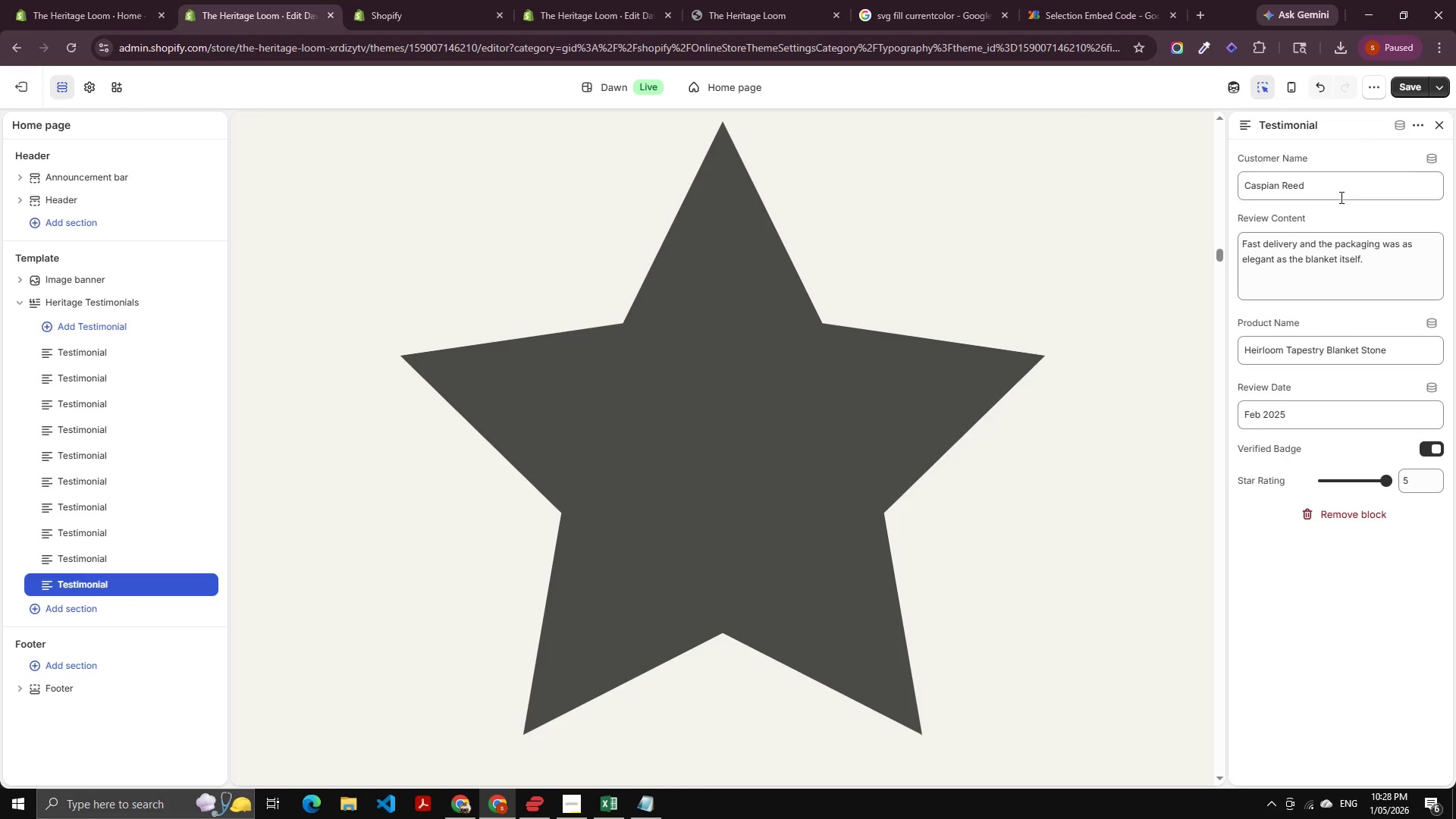 
key(Alt+AltLeft)
 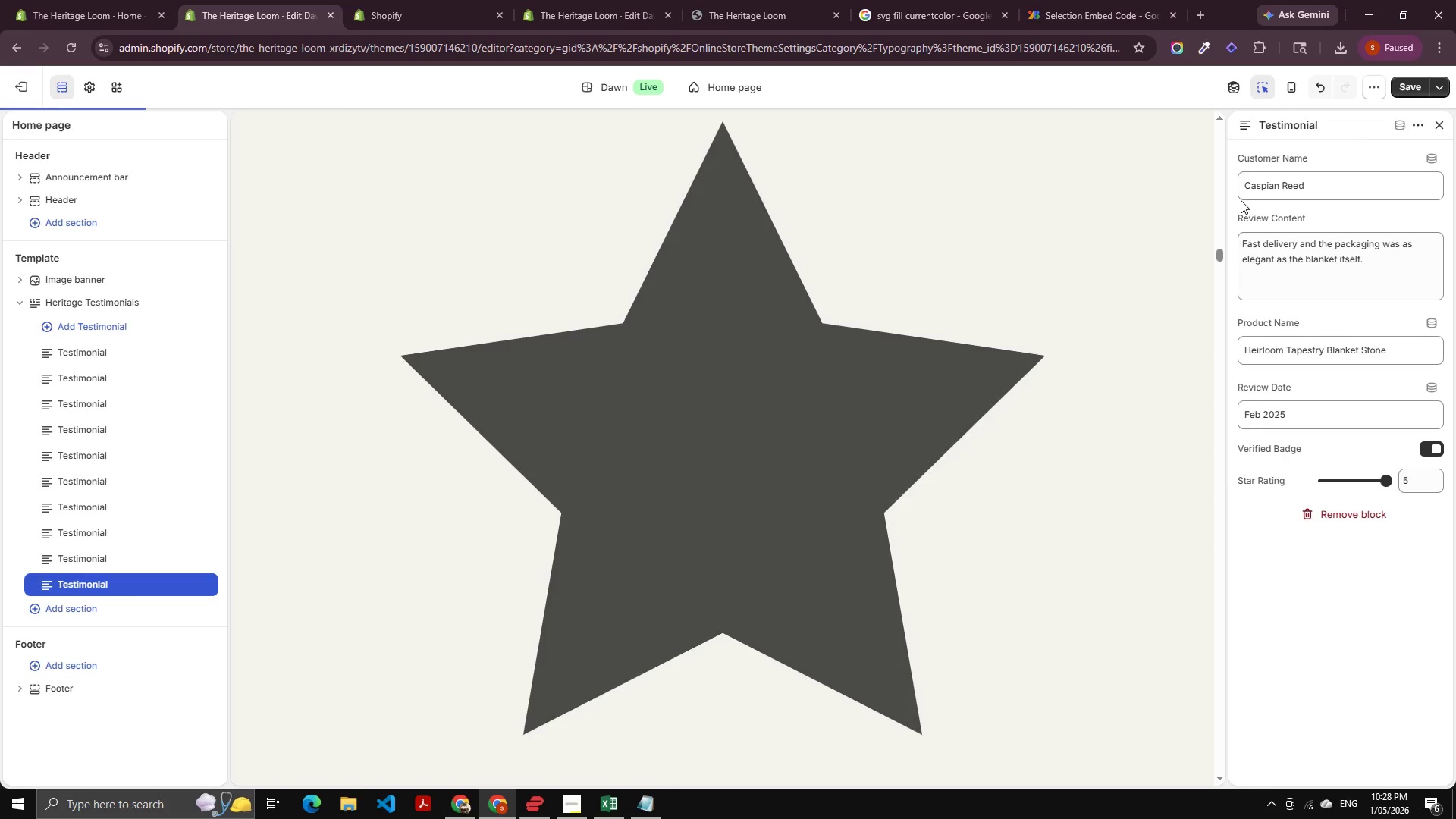 
key(Alt+Tab)
 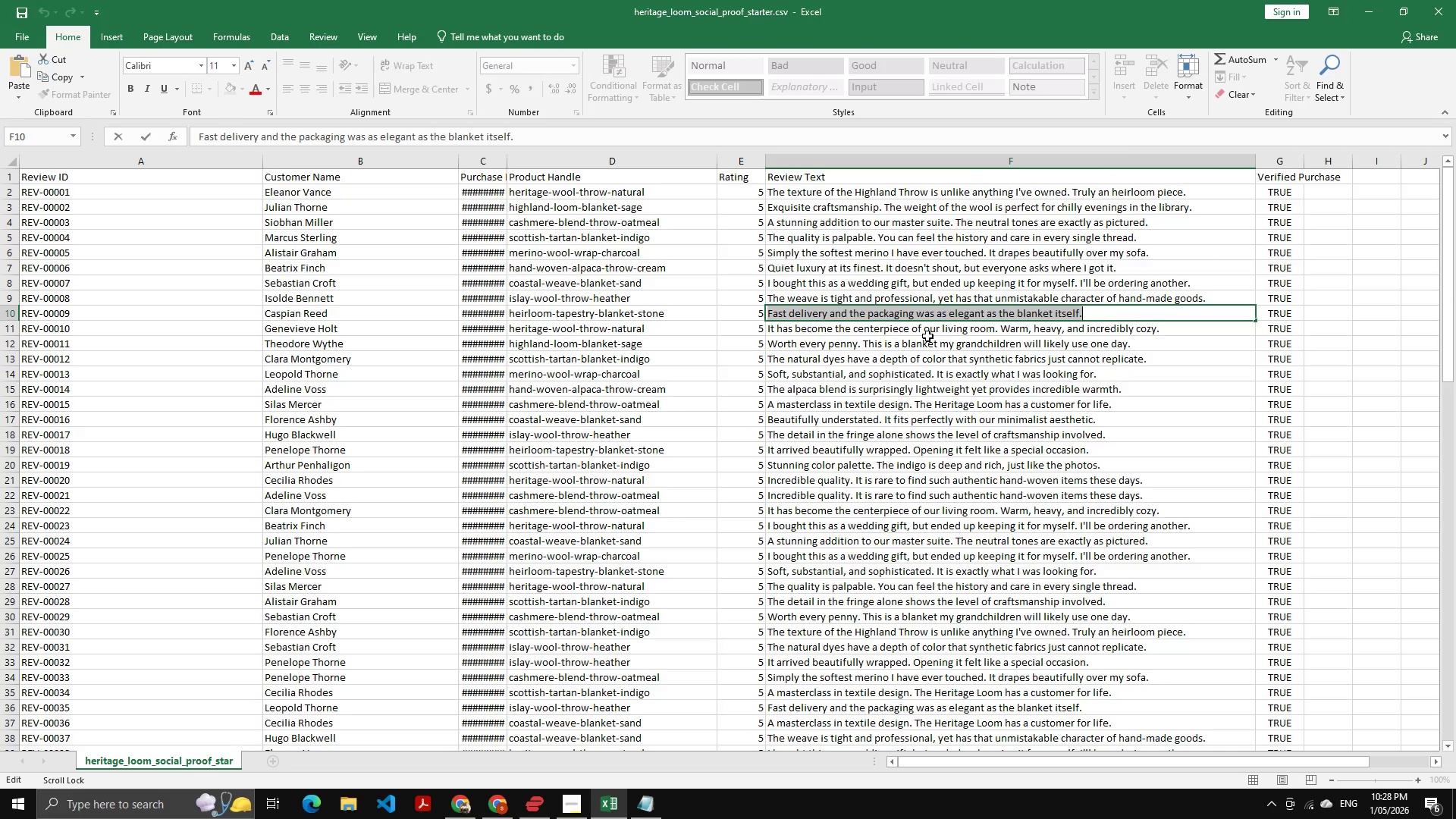 
double_click([926, 334])
 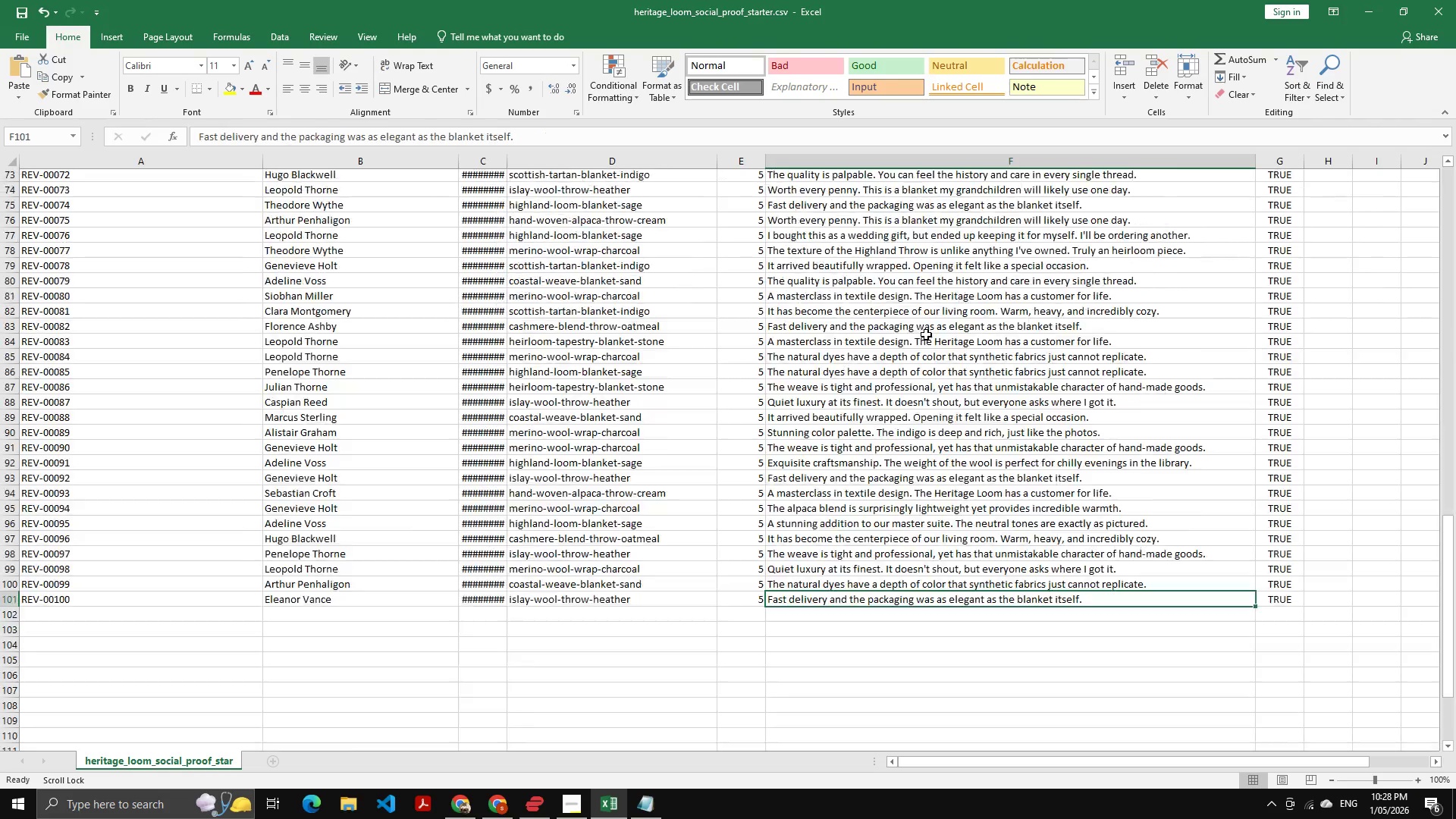 
key(Control+ControlLeft)
 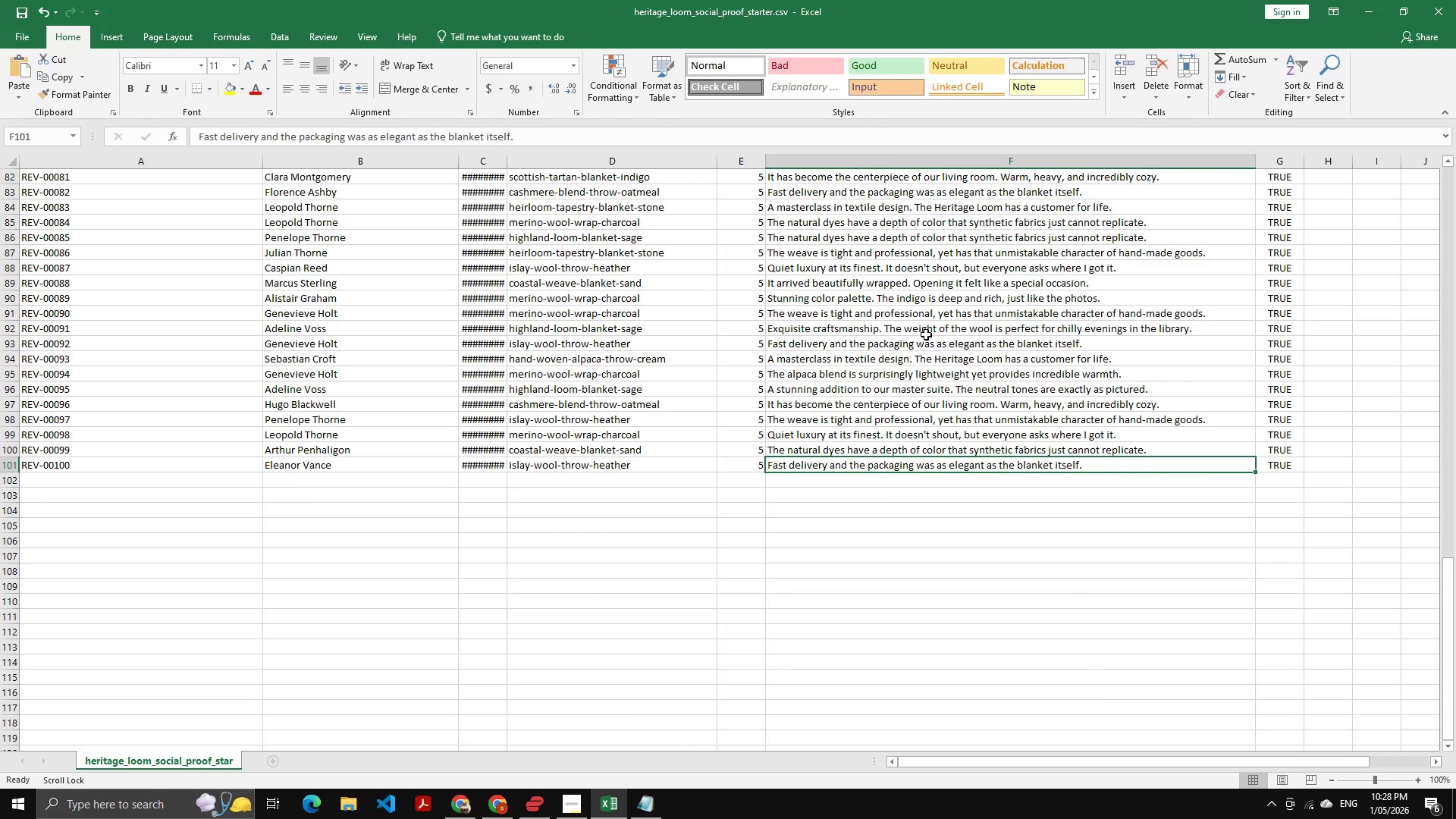 
scroll: coordinate [918, 335], scroll_direction: up, amount: 36.0
 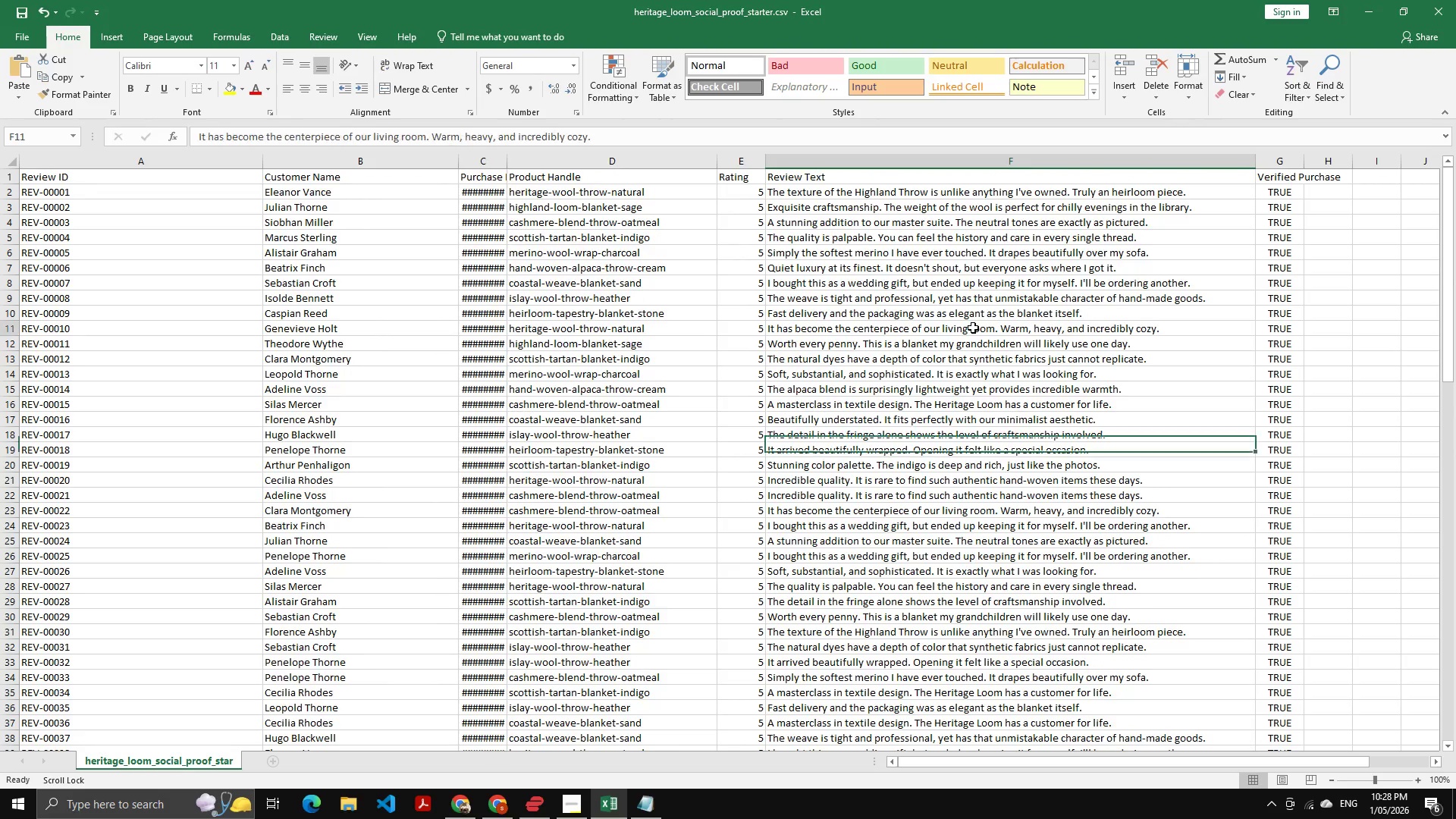 
double_click([973, 328])
 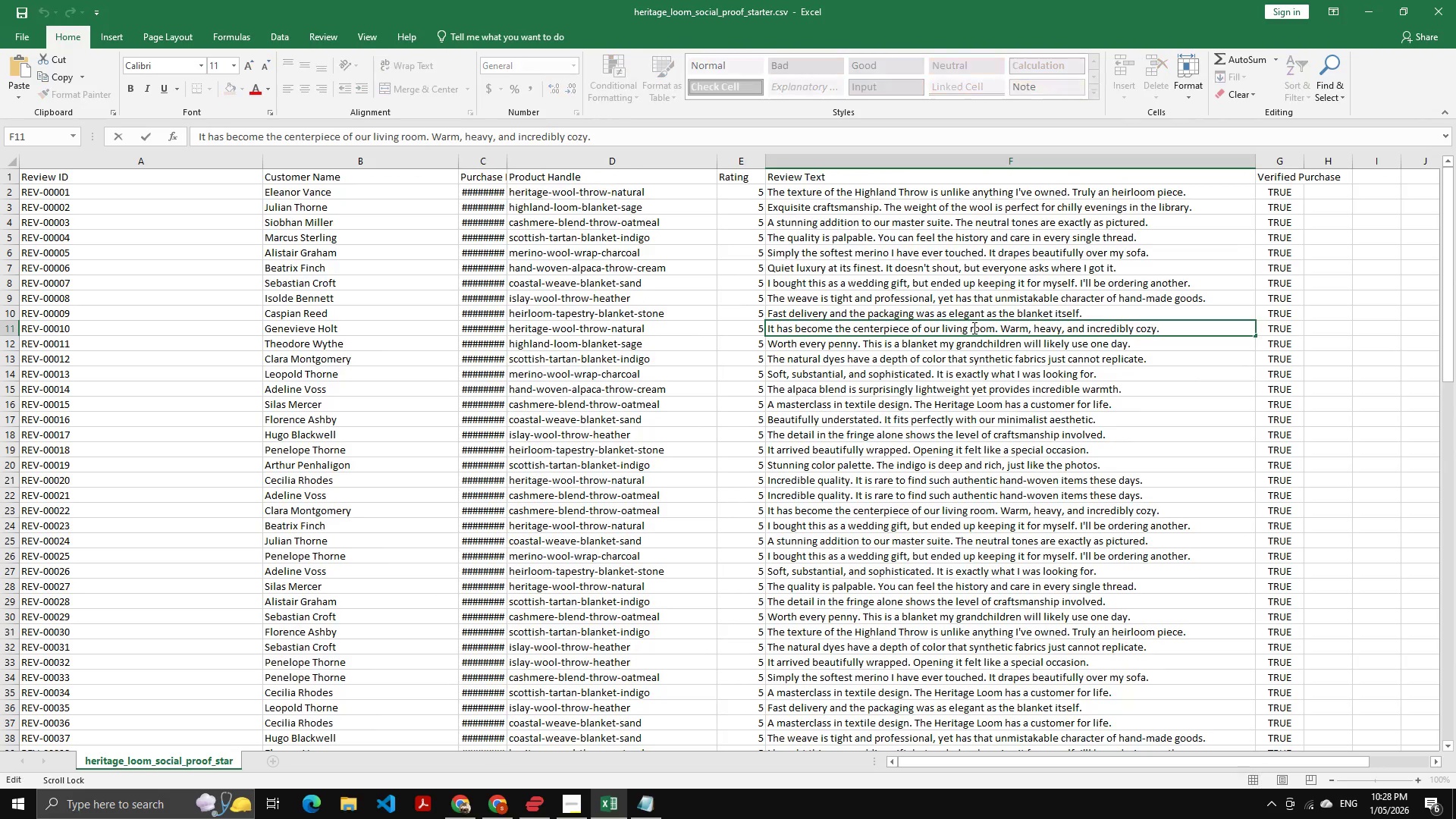 
triple_click([973, 328])
 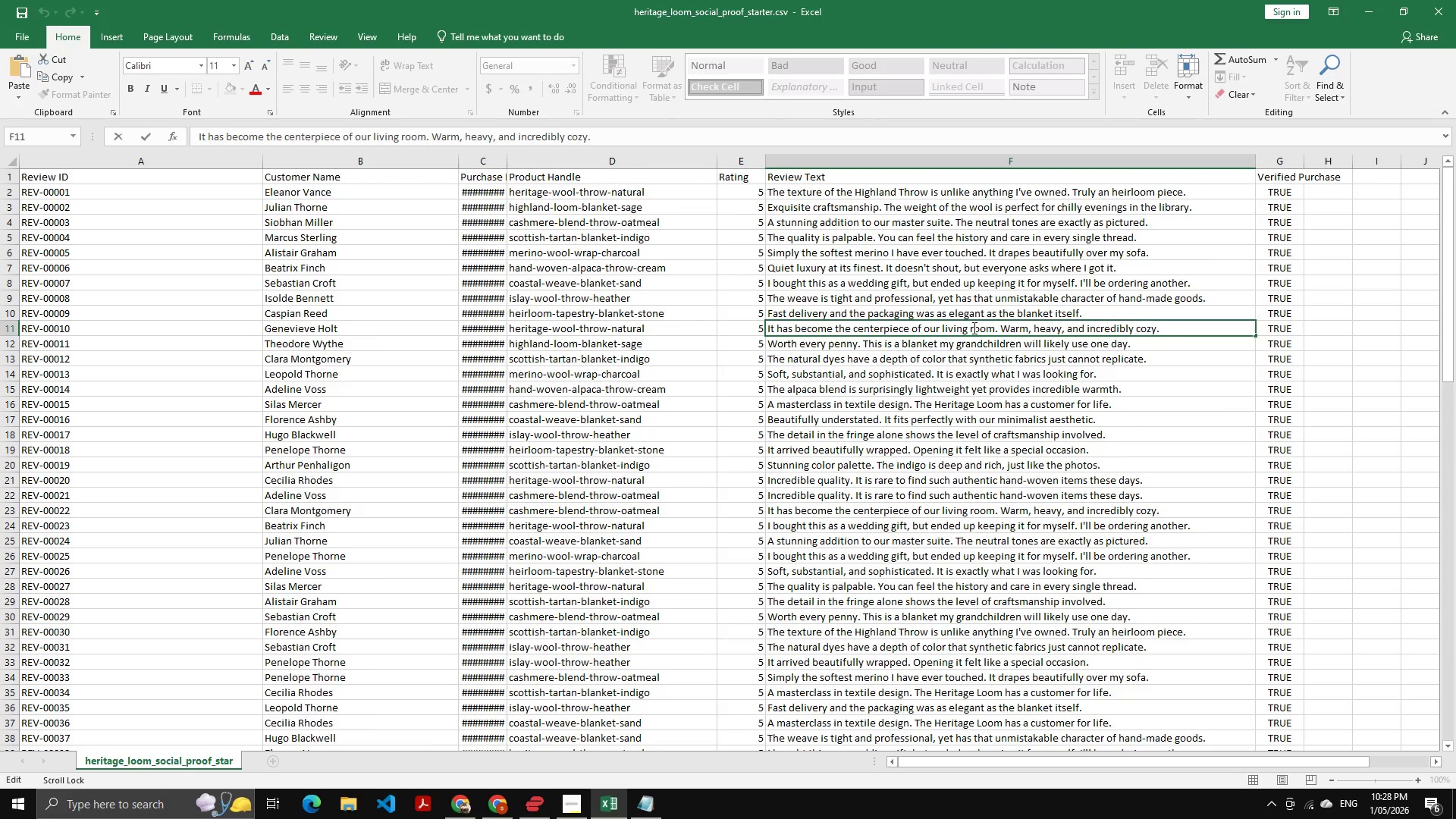 
key(Control+A)
 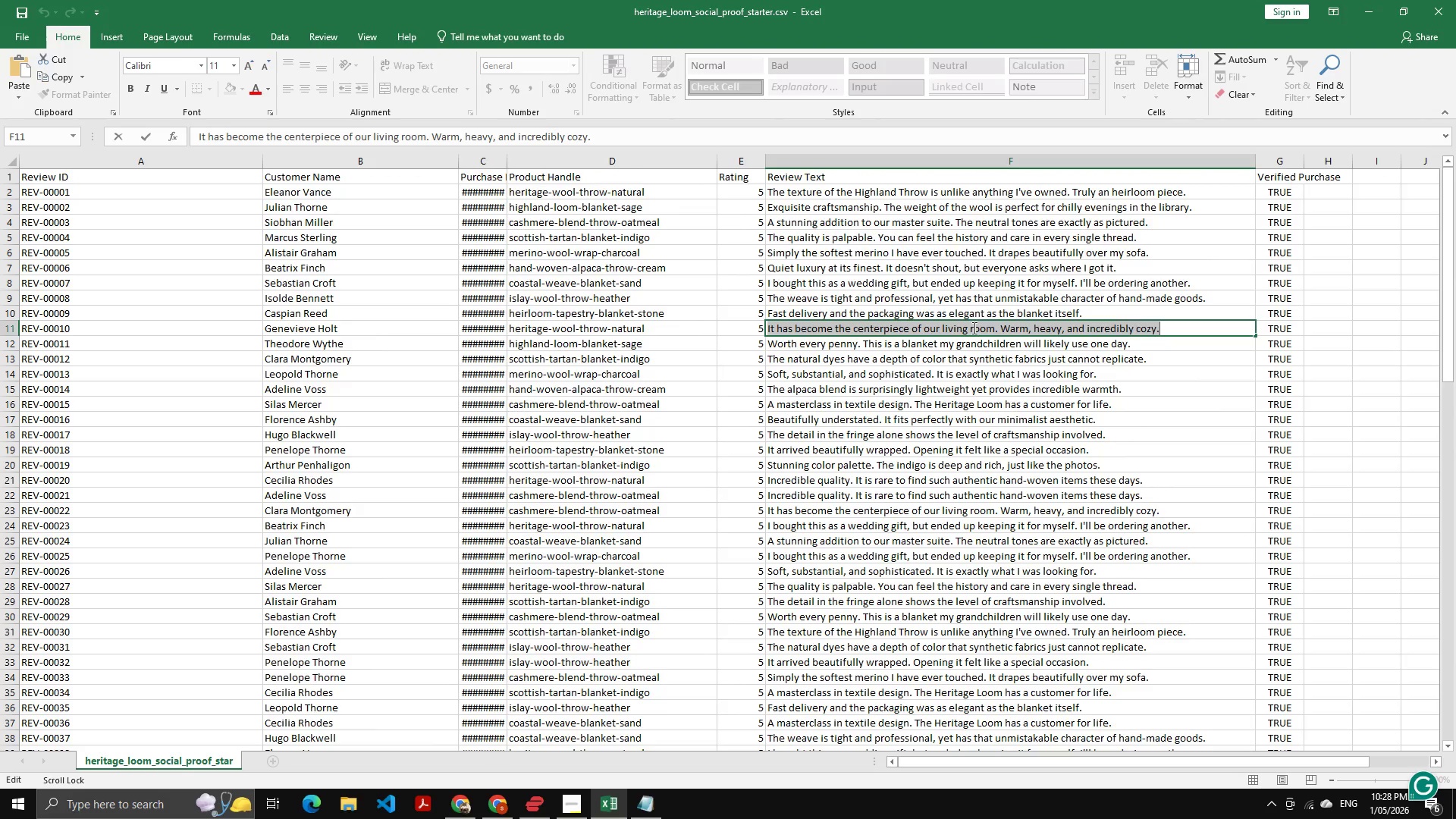 
key(Control+C)
 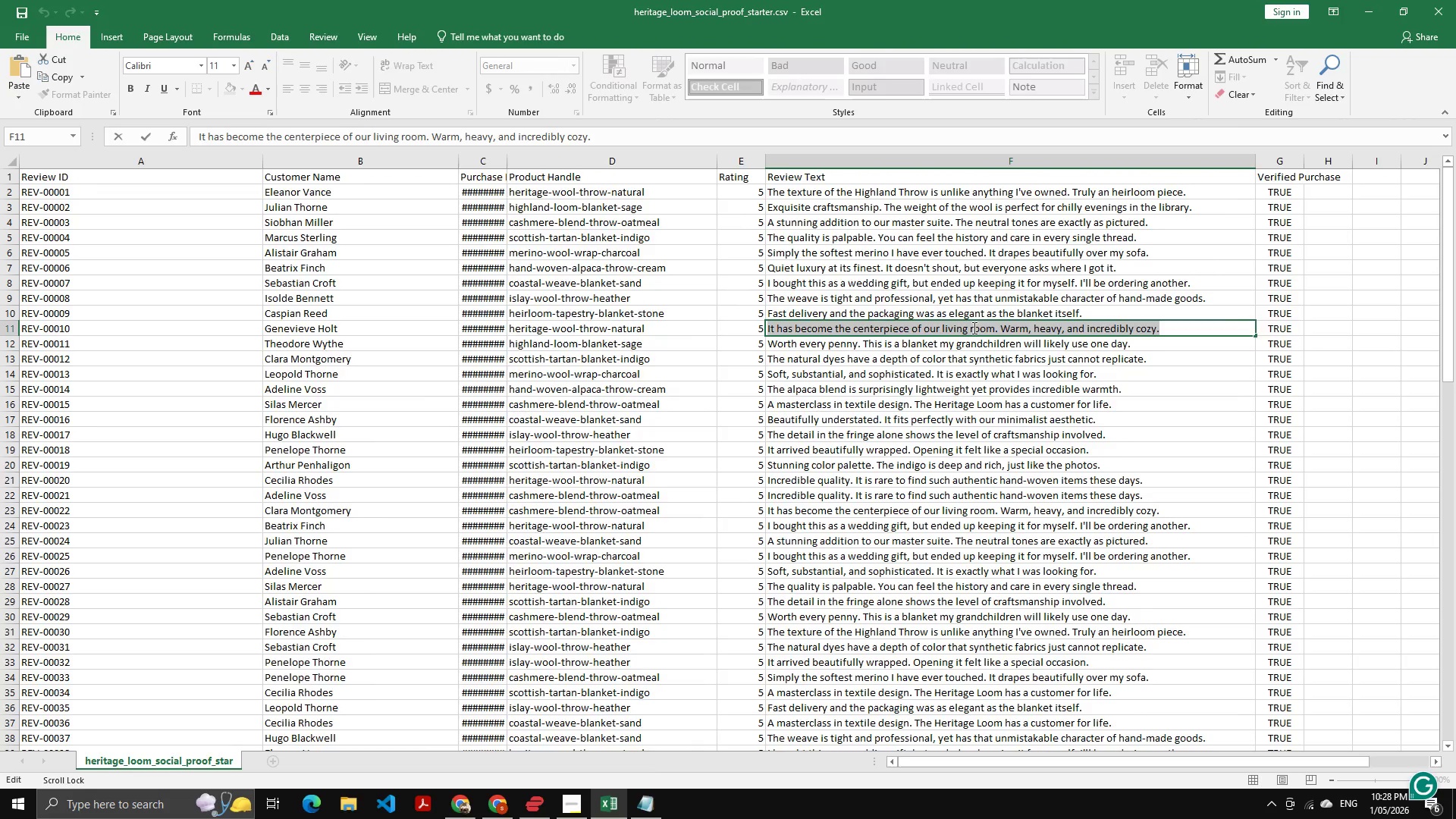 
key(Alt+AltLeft)
 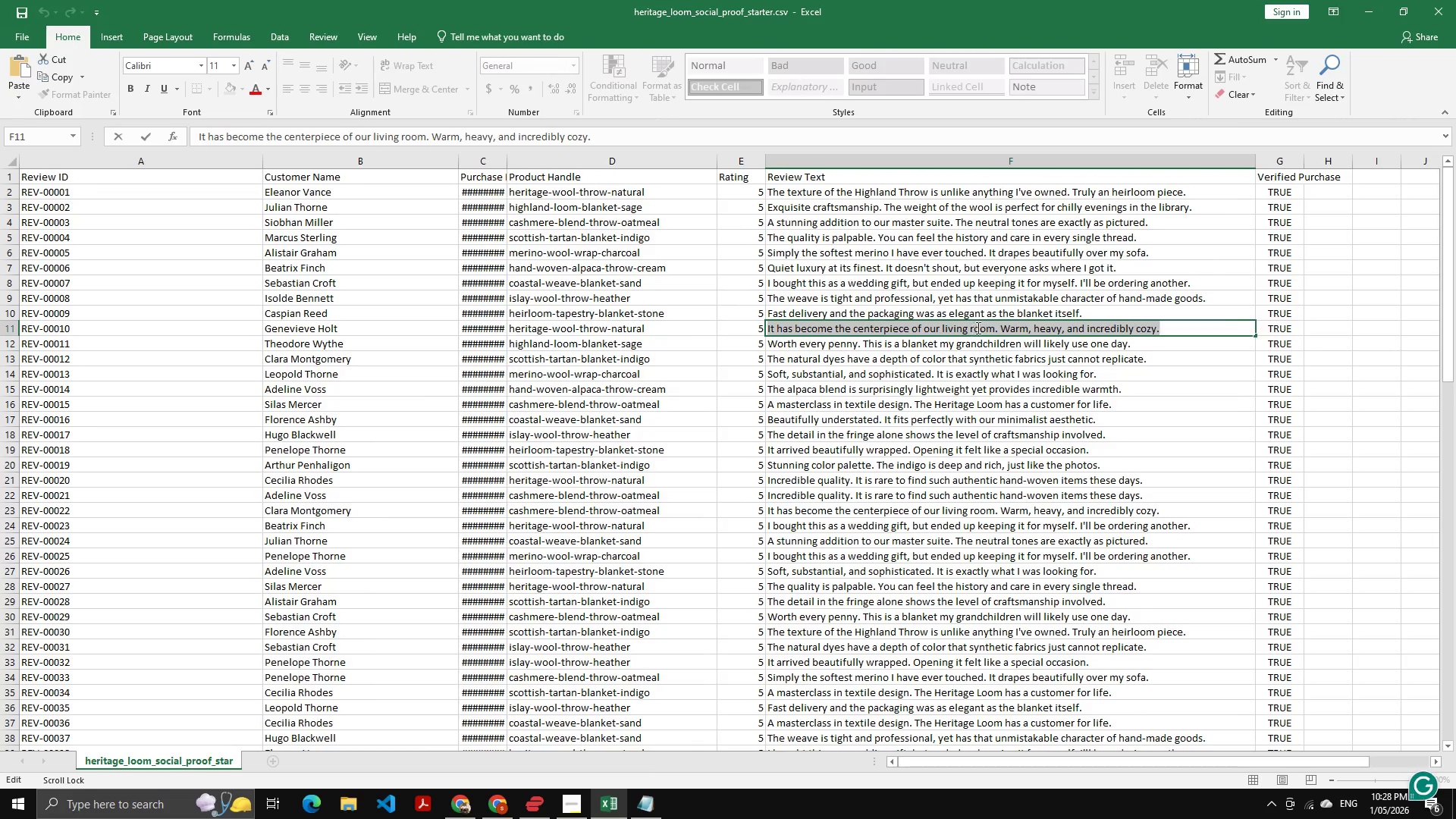 
key(Alt+Tab)
 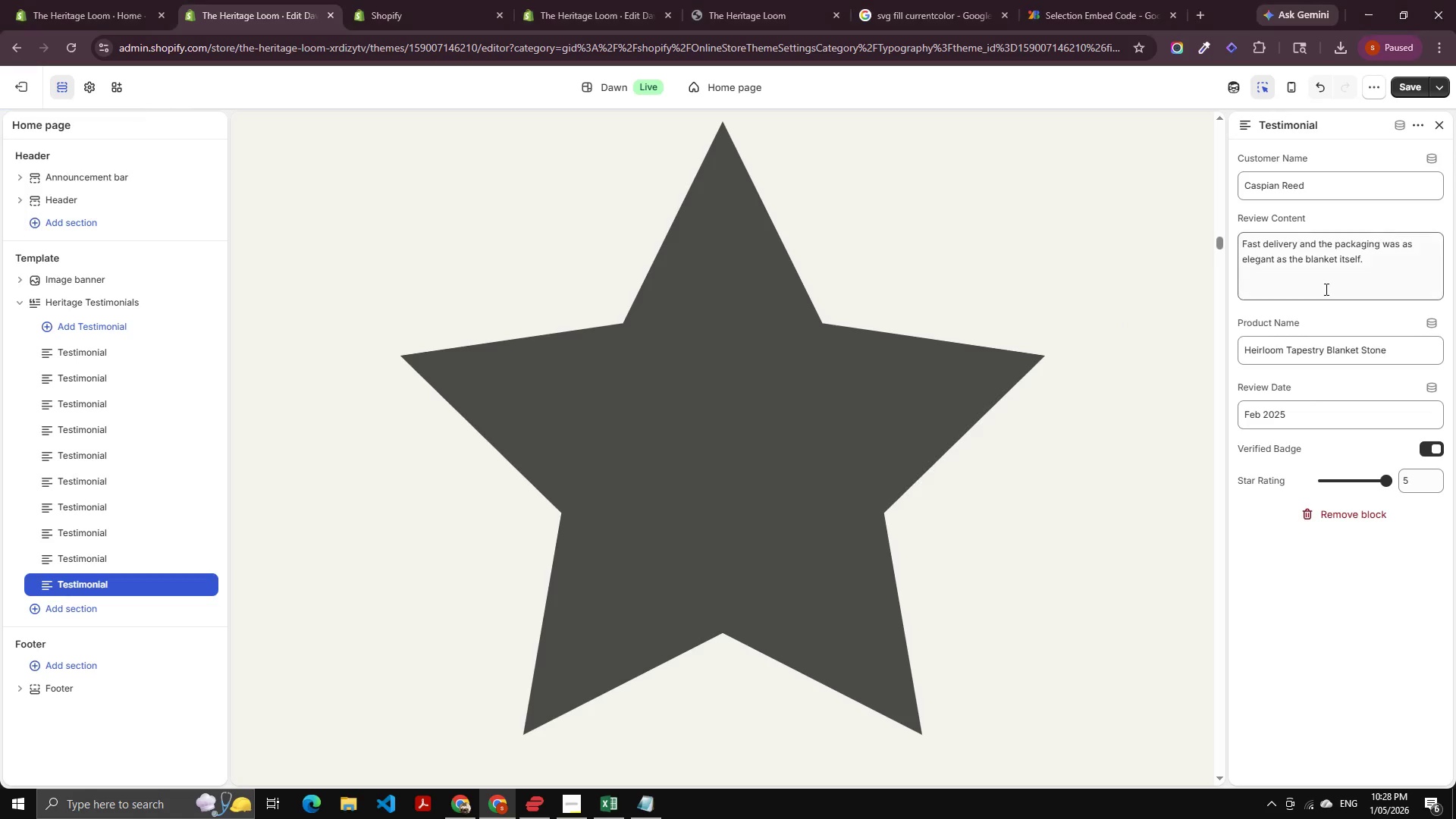 
left_click([1325, 289])
 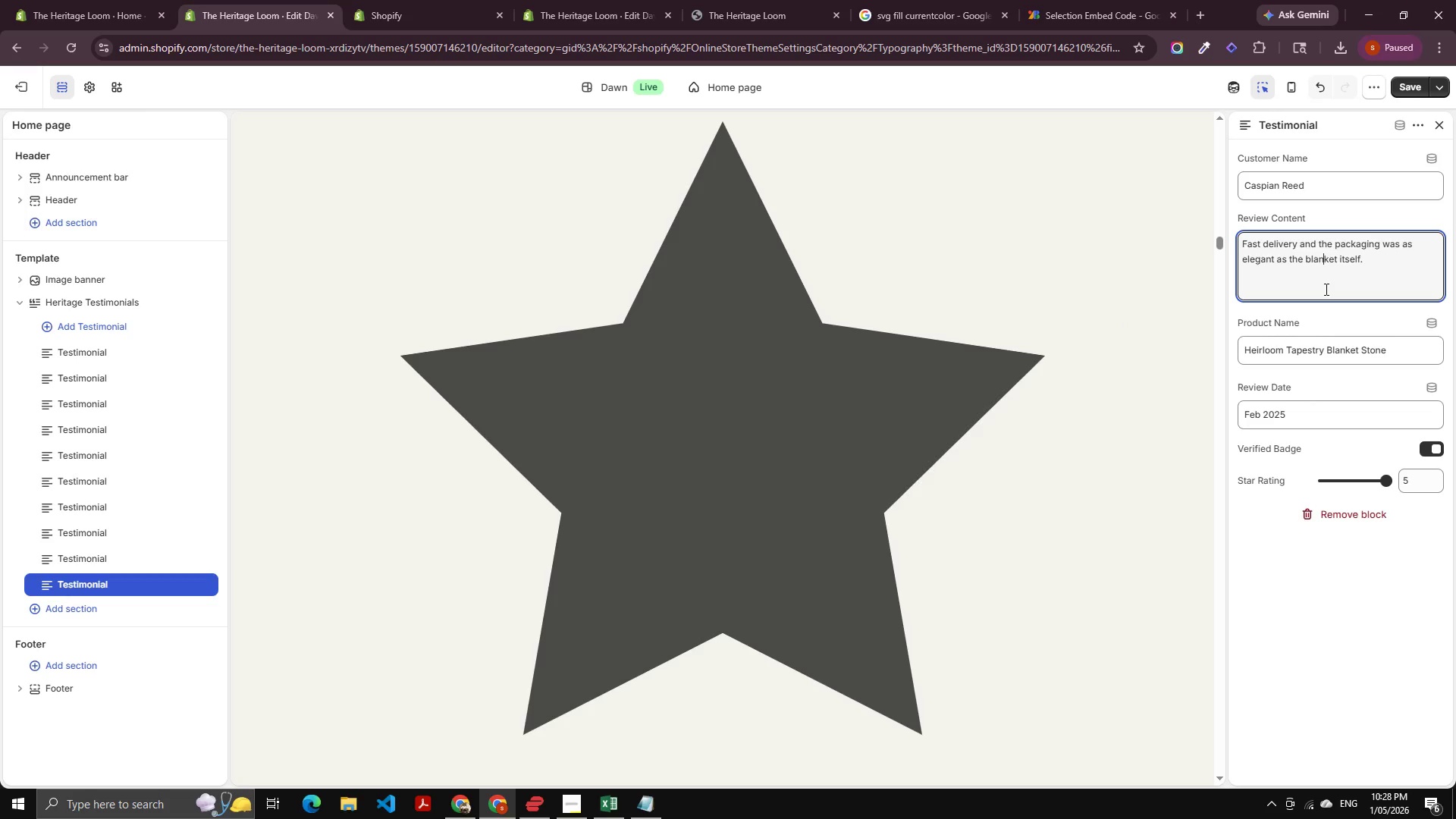 
key(Control+A)
 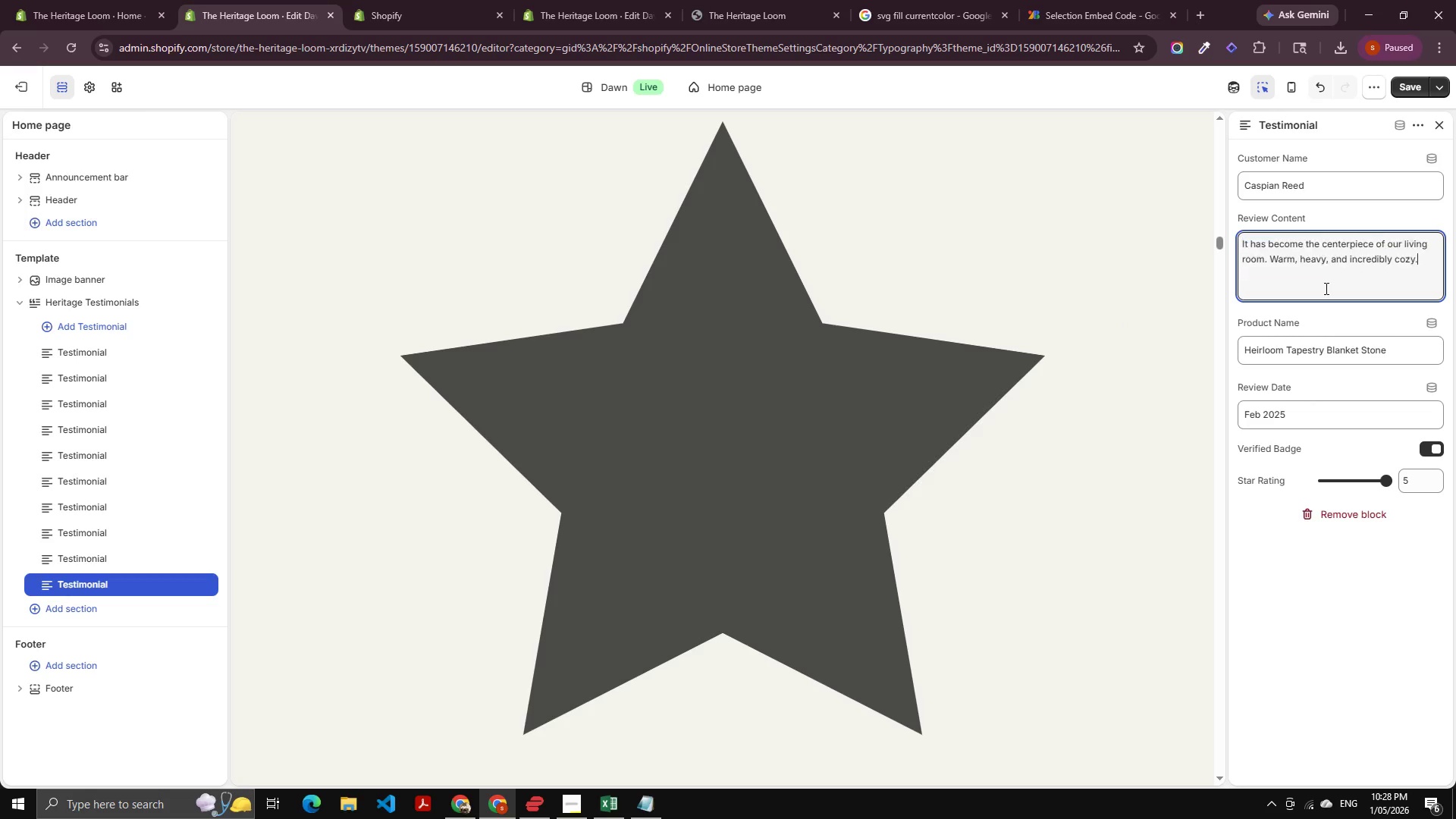 
key(Control+V)
 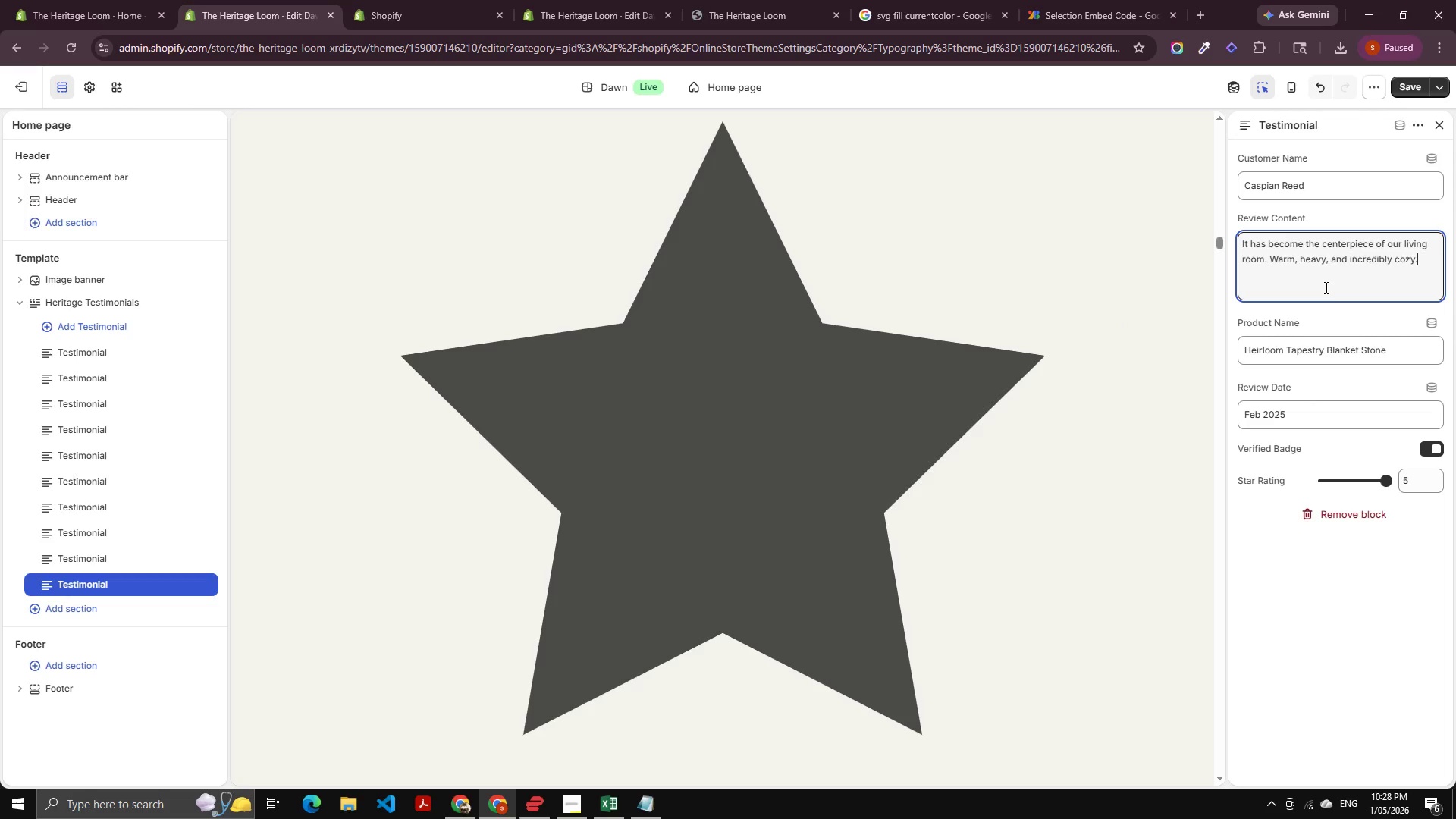 
key(Alt+AltLeft)
 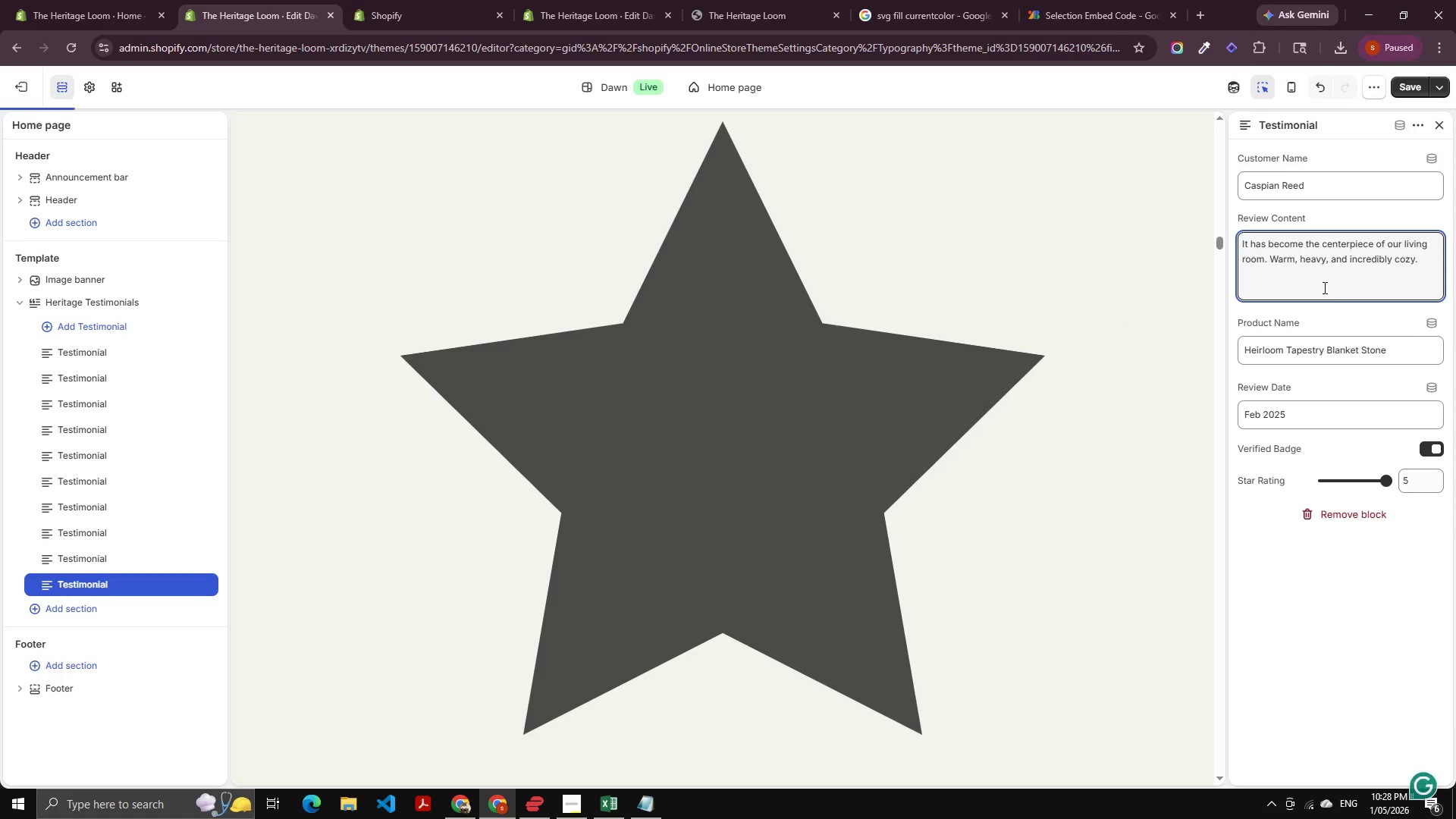 
key(Alt+Tab)
 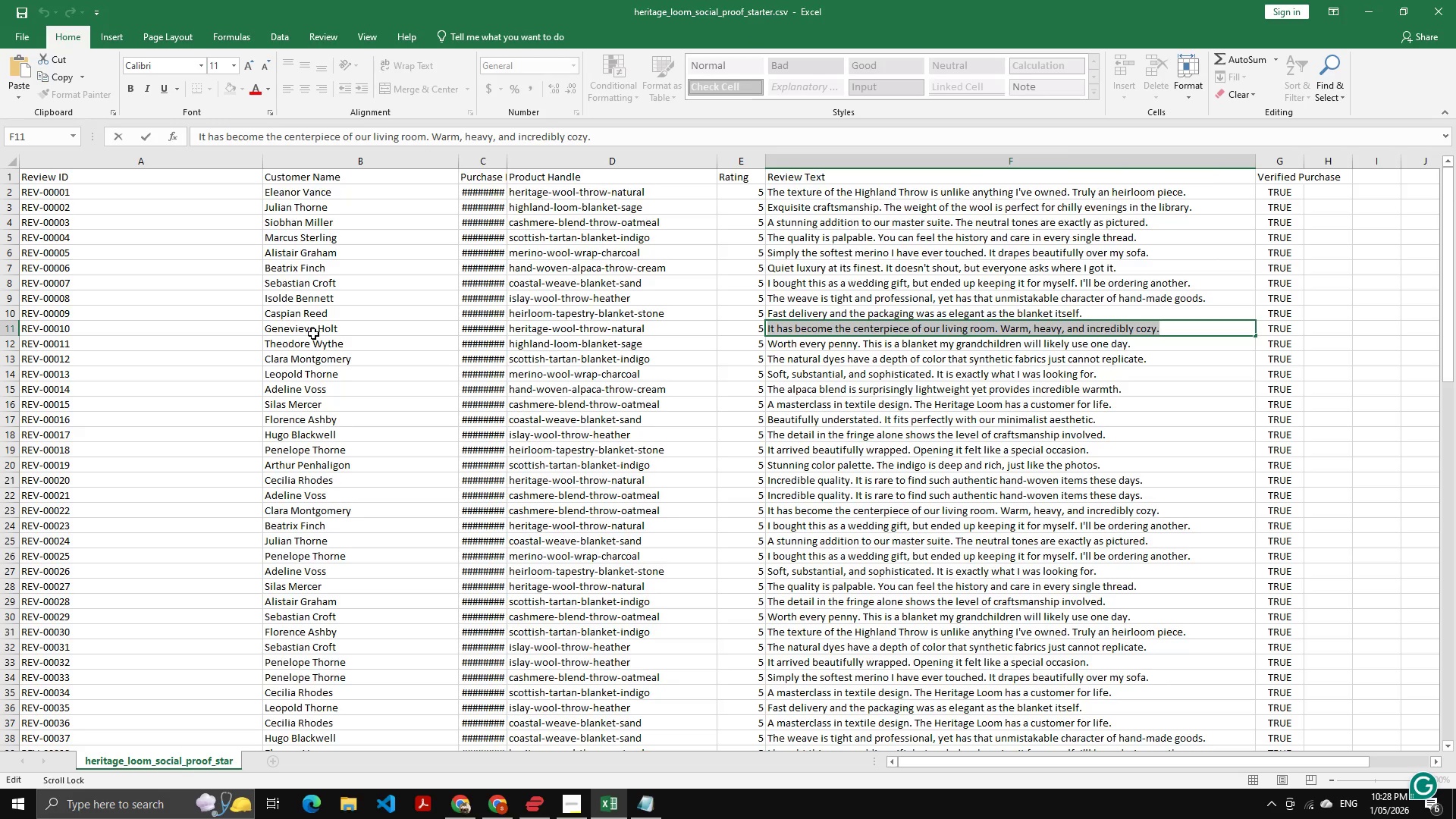 
double_click([313, 334])
 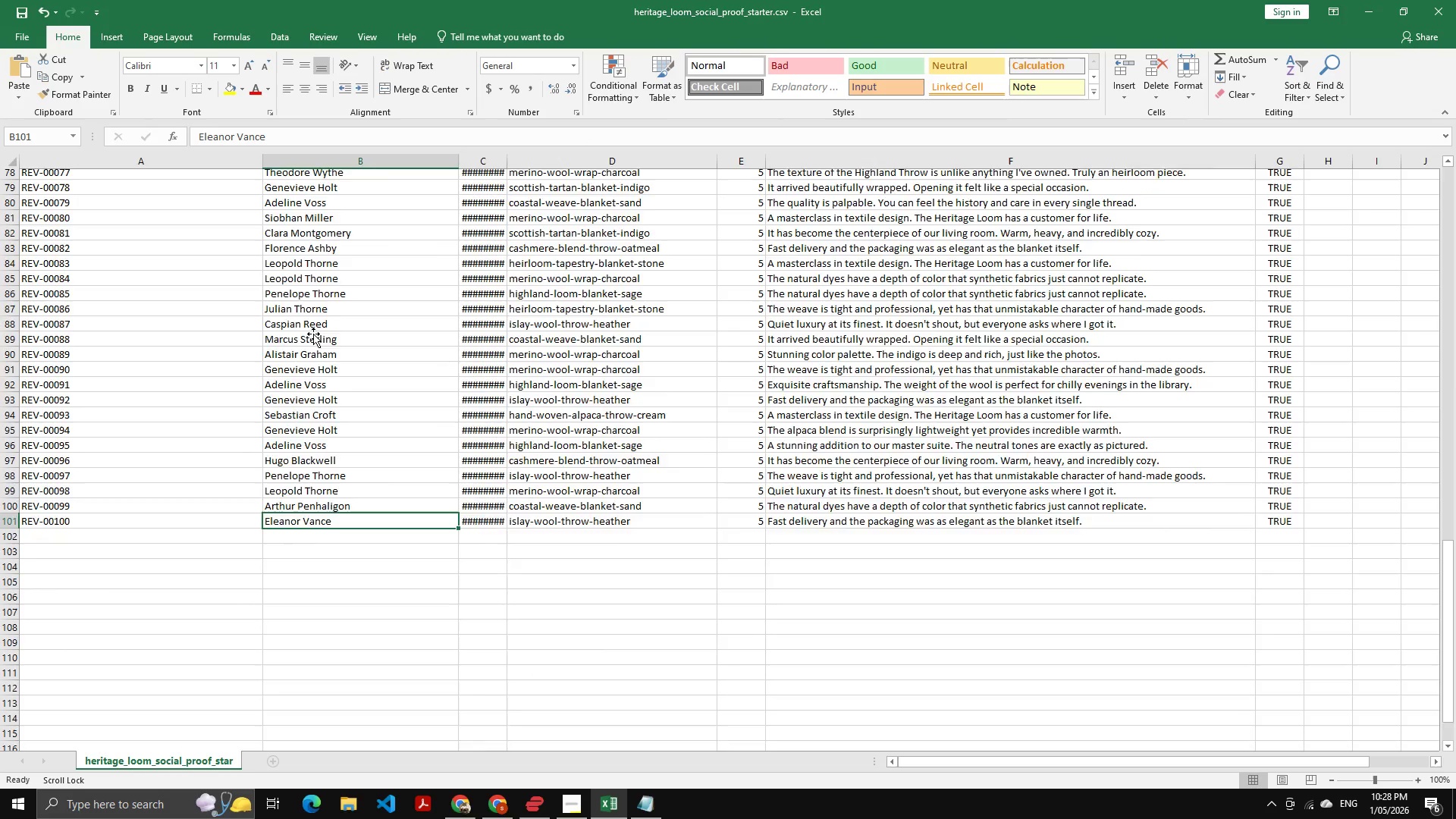 
key(Control+ControlLeft)
 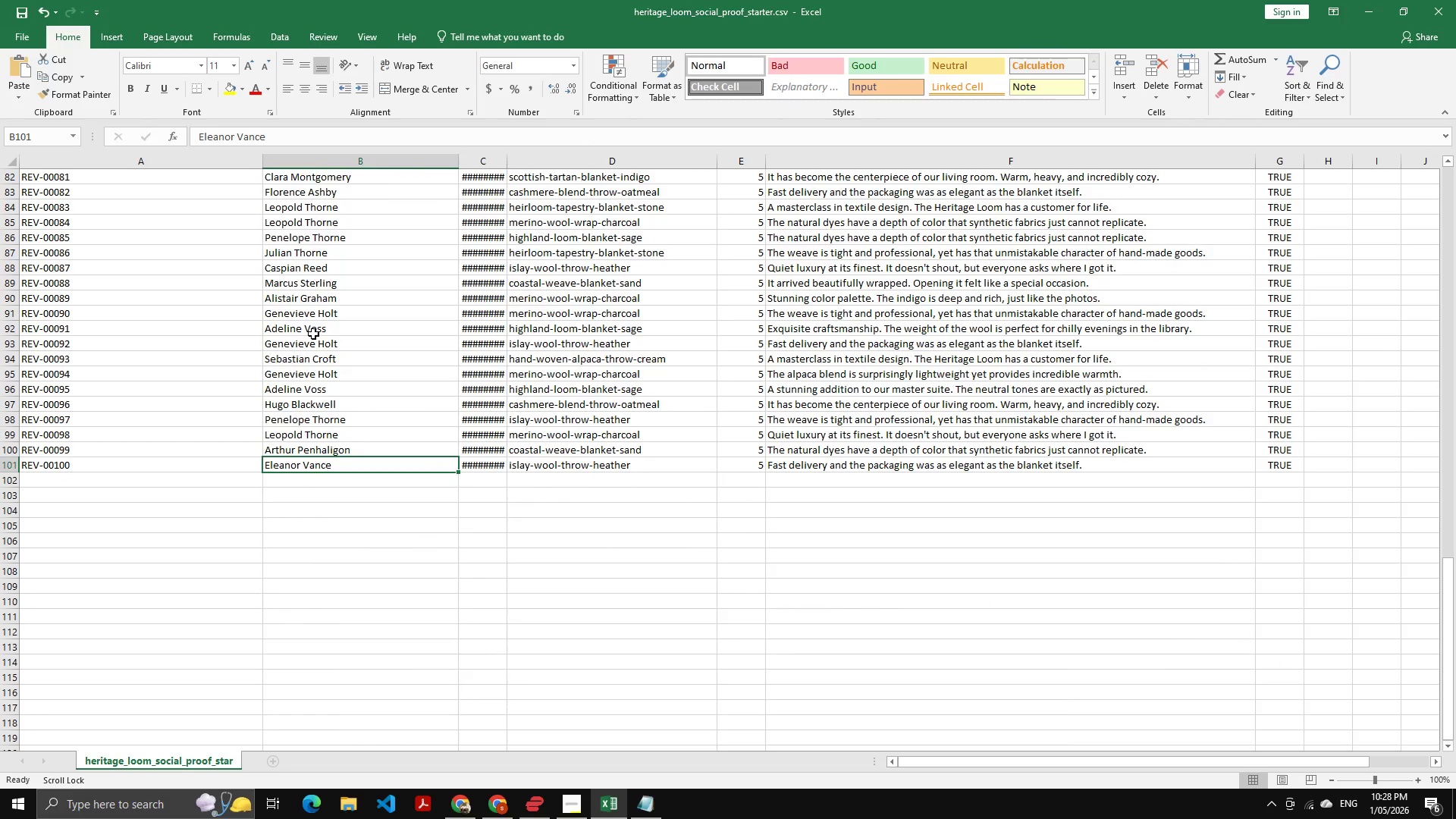 
scroll: coordinate [306, 334], scroll_direction: up, amount: 32.0
 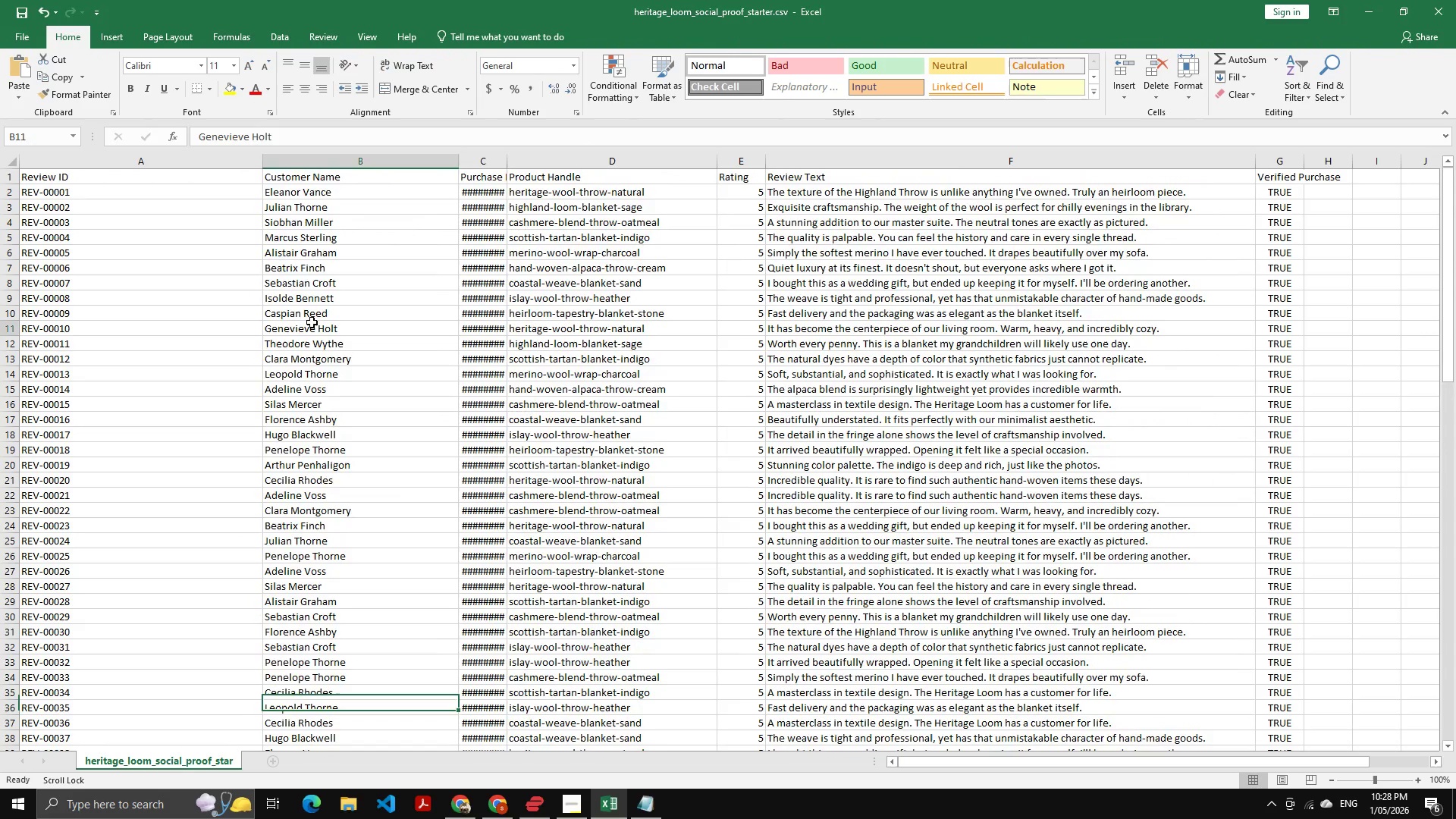 
double_click([312, 322])
 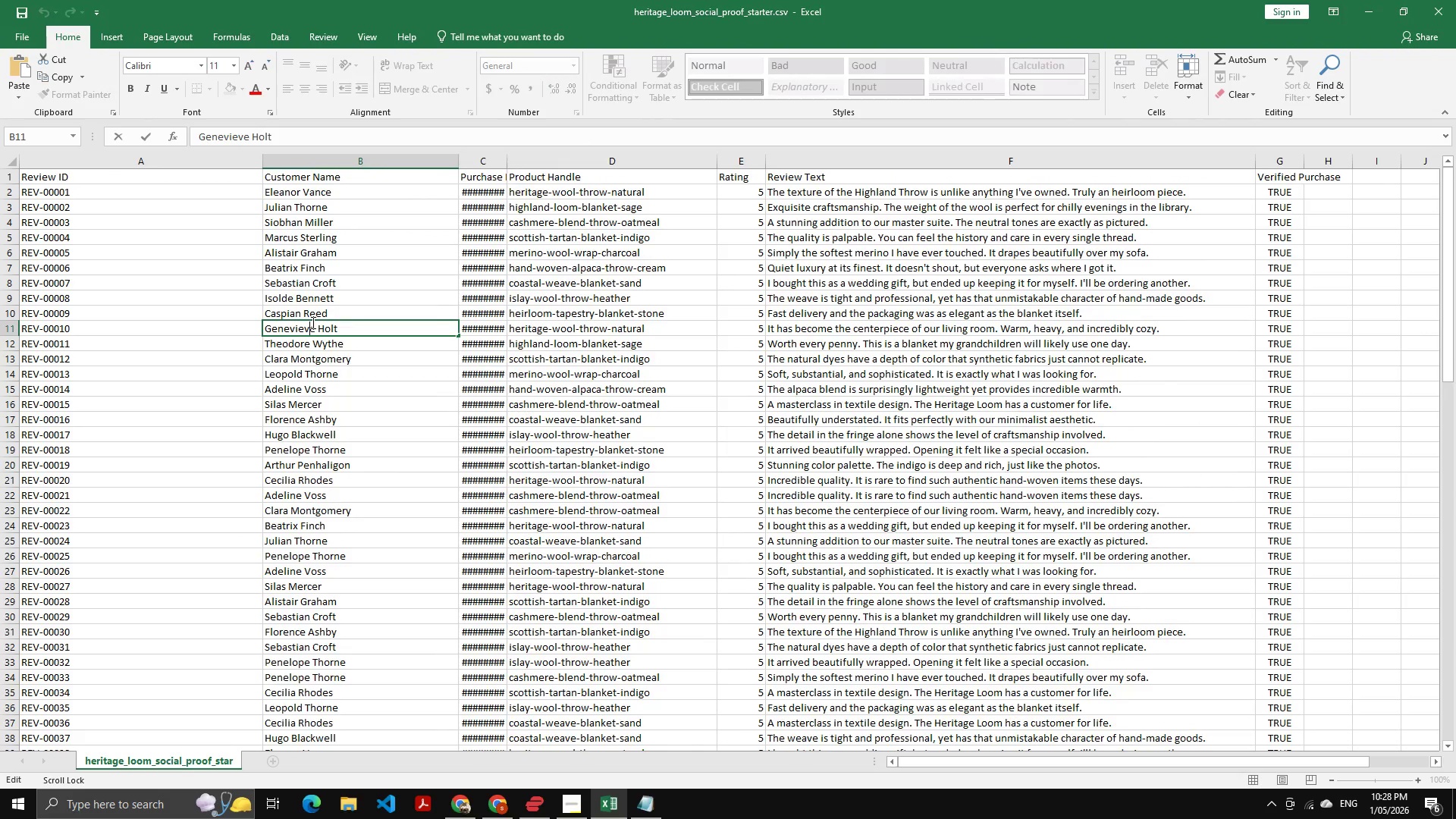 
key(Control+A)
 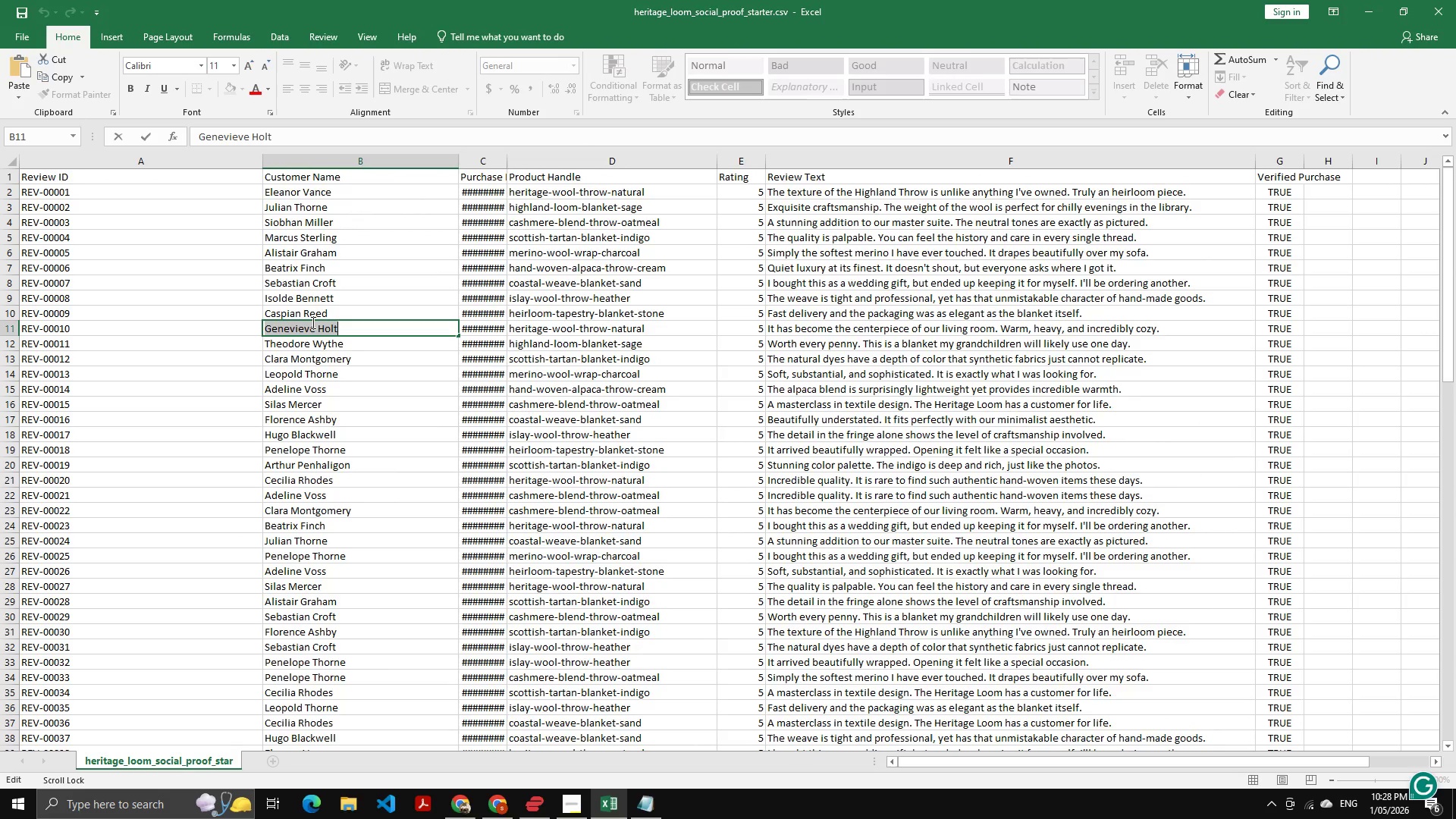 
key(Control+C)
 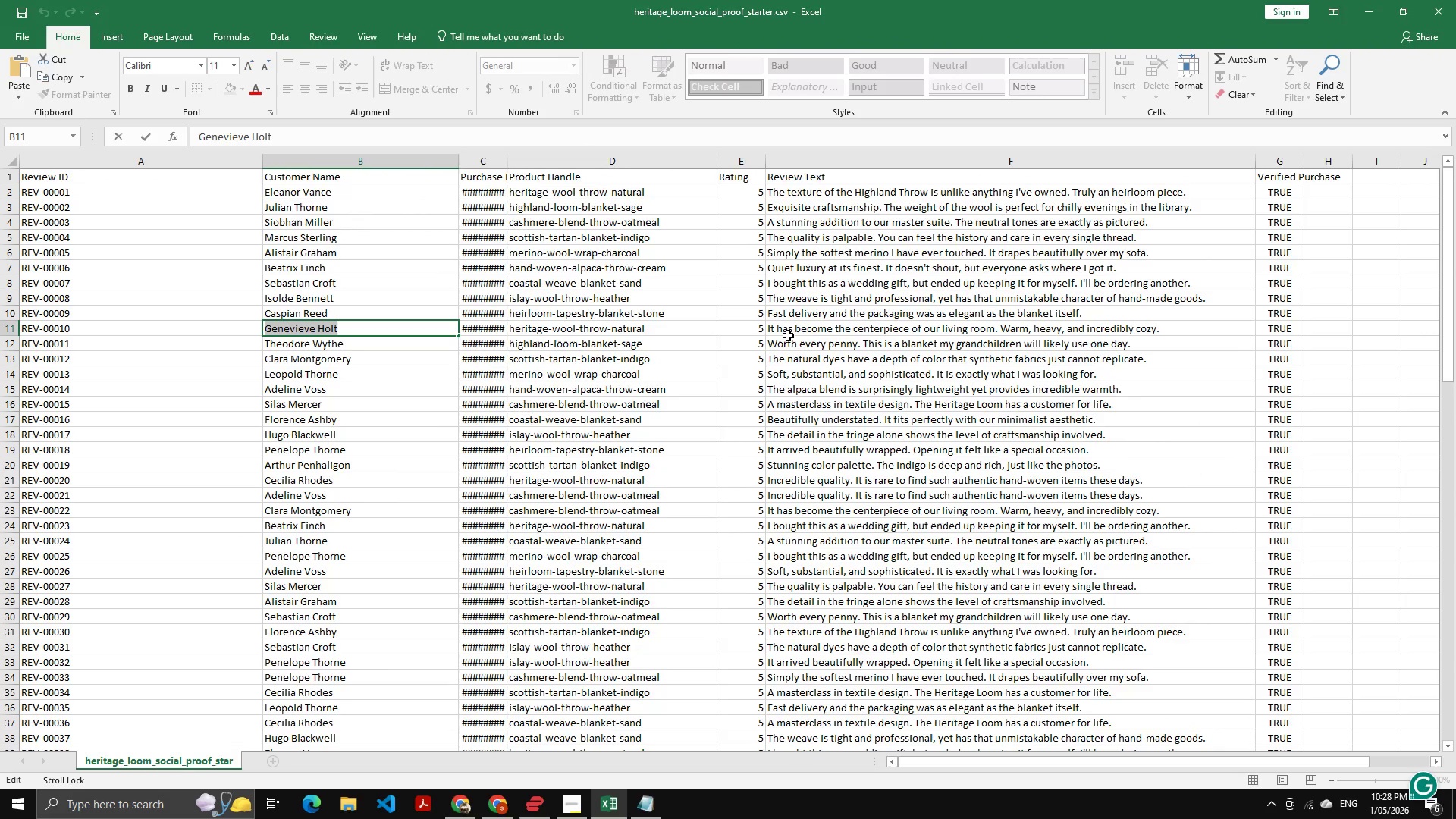 
key(Alt+AltLeft)
 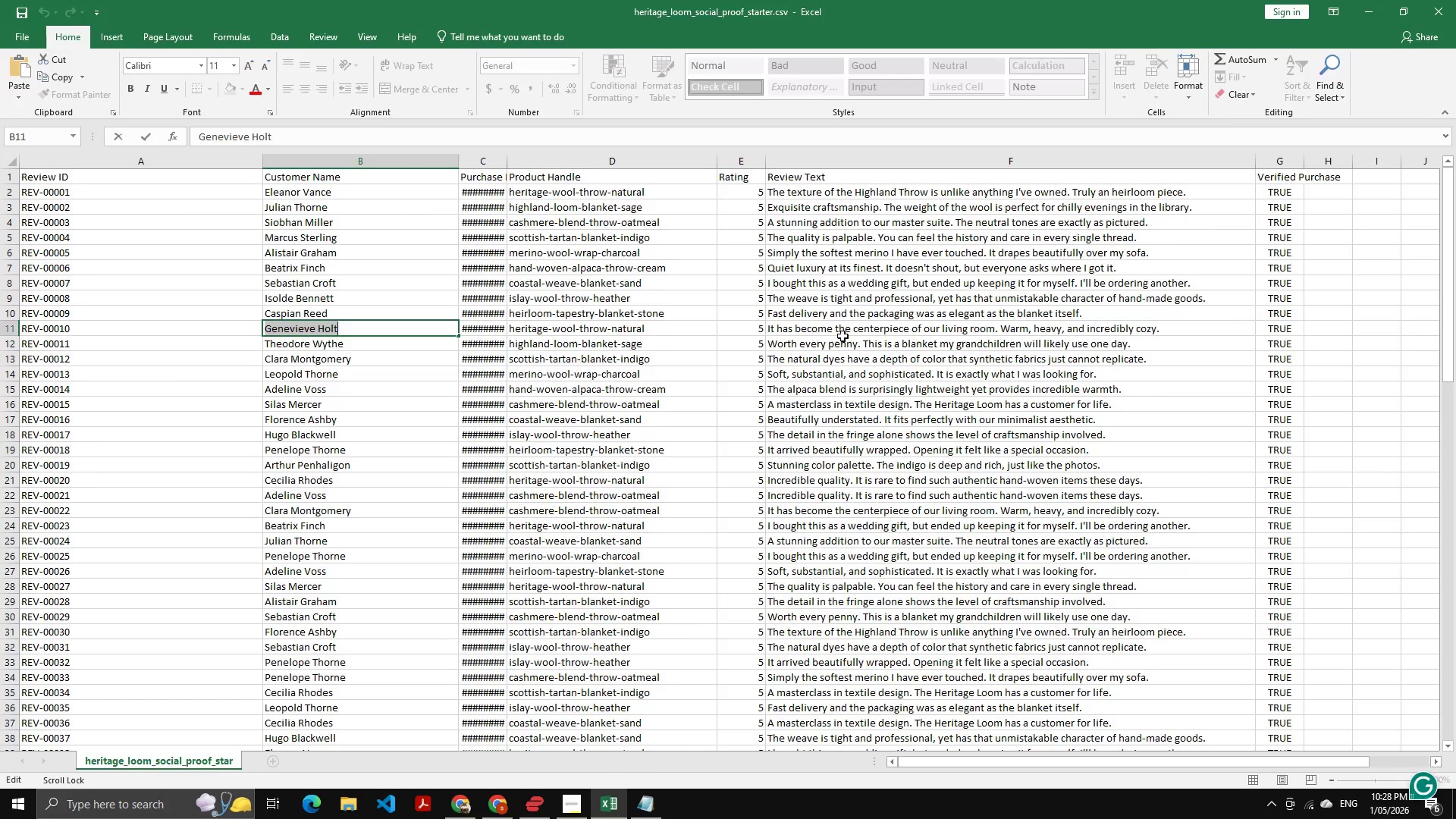 
key(Alt+Tab)
 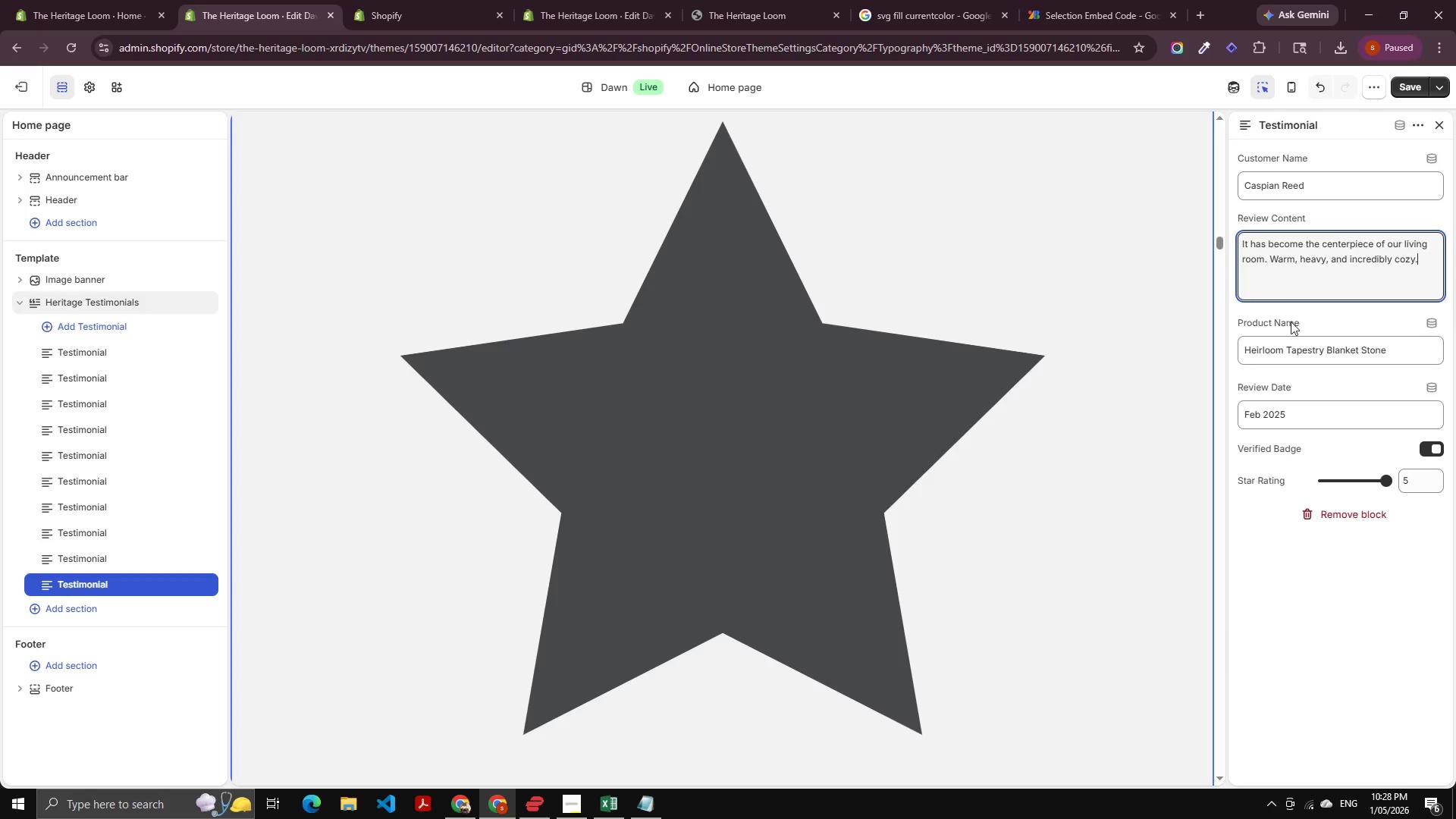 
key(Control+A)
 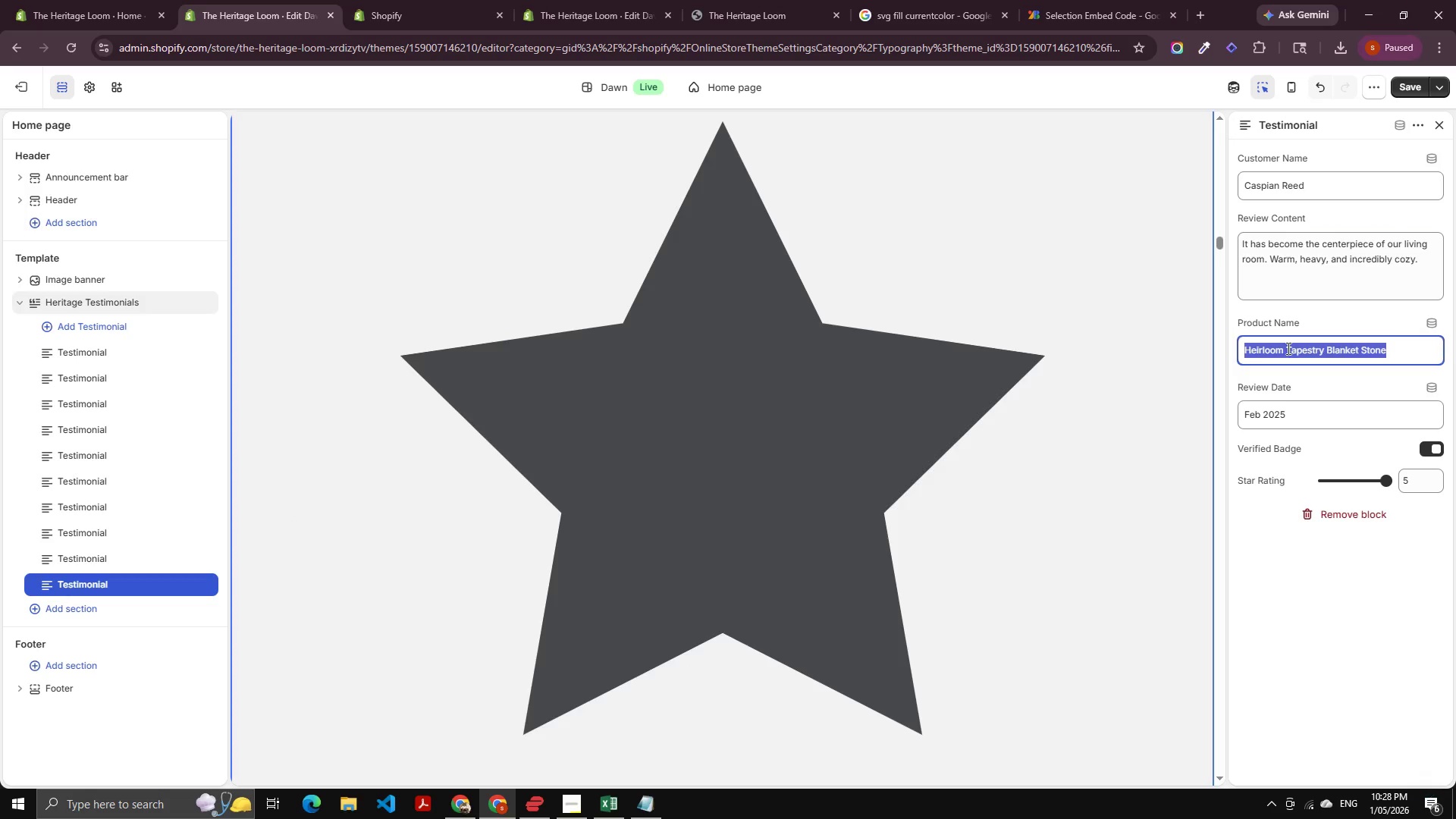 
key(Control+V)
 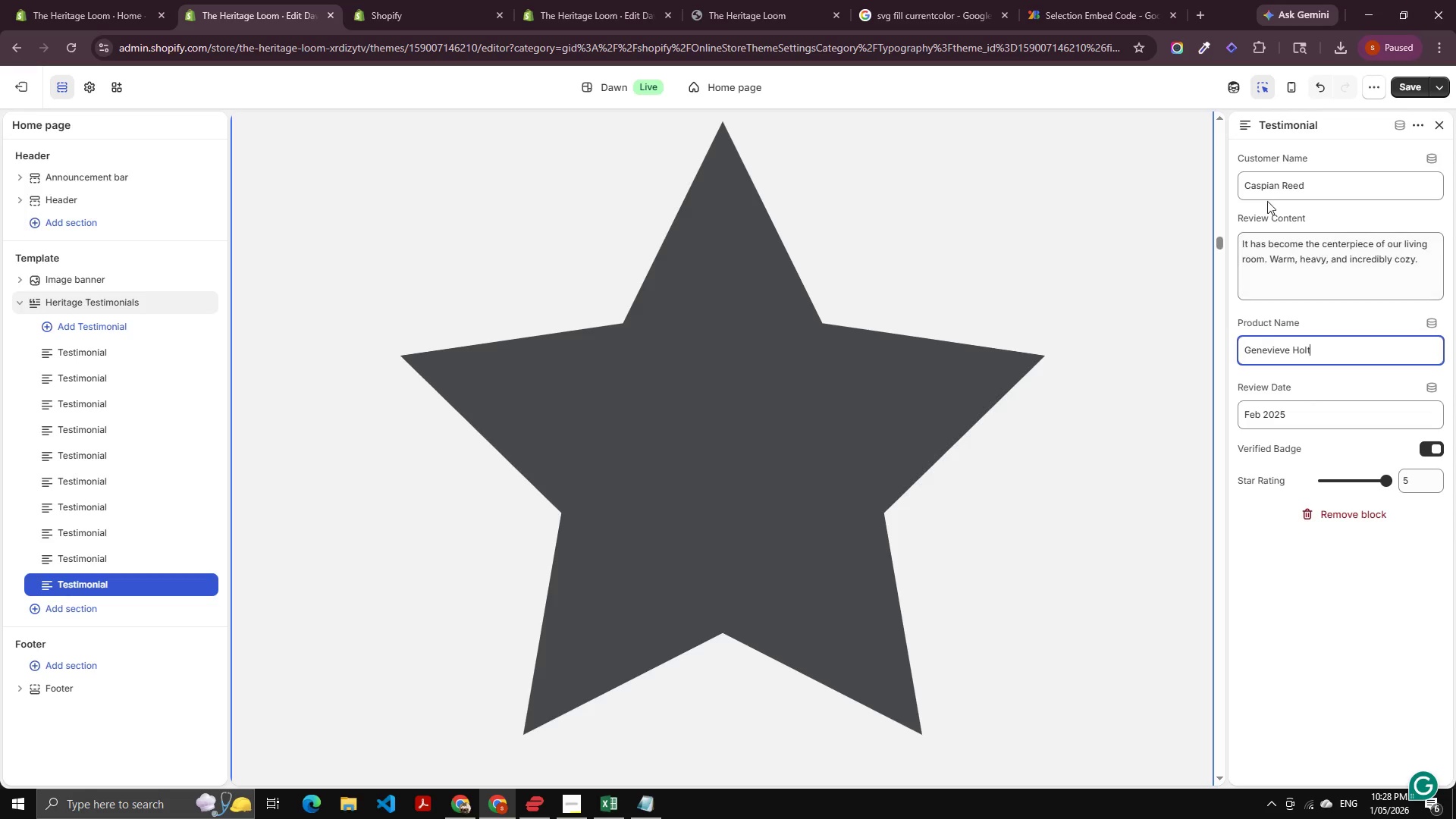 
left_click([1272, 187])
 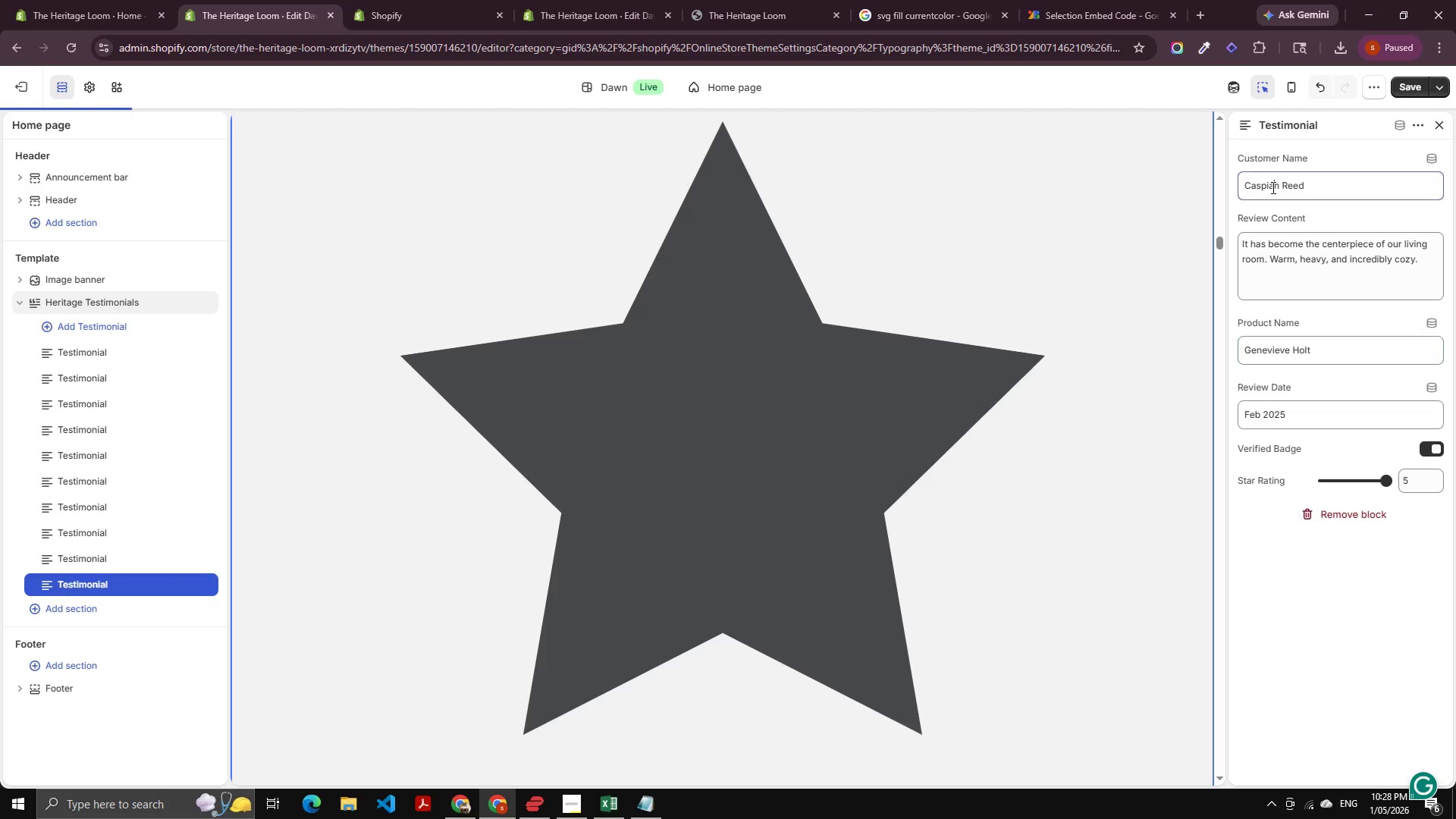 
key(Control+A)
 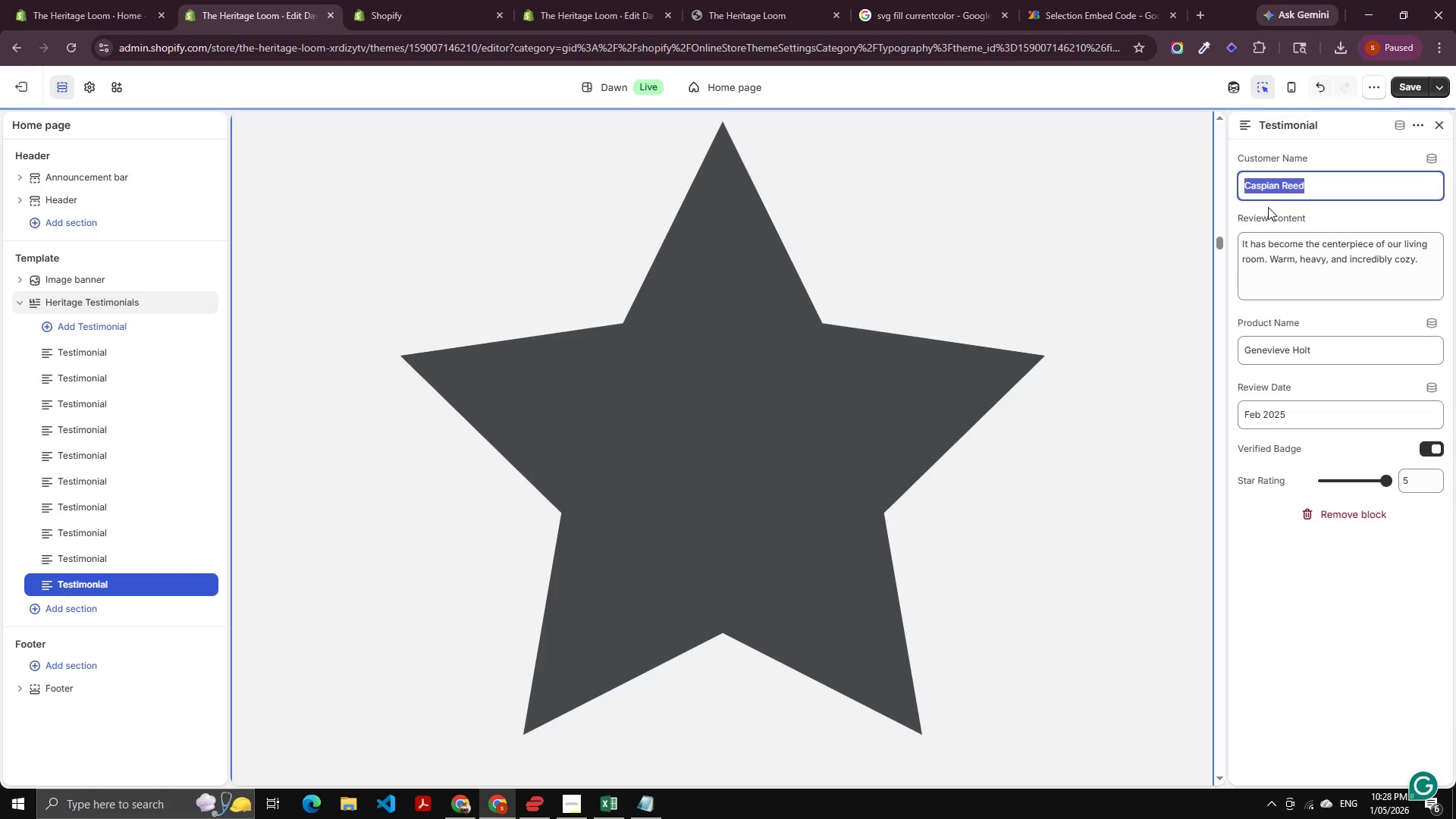 
key(Control+V)
 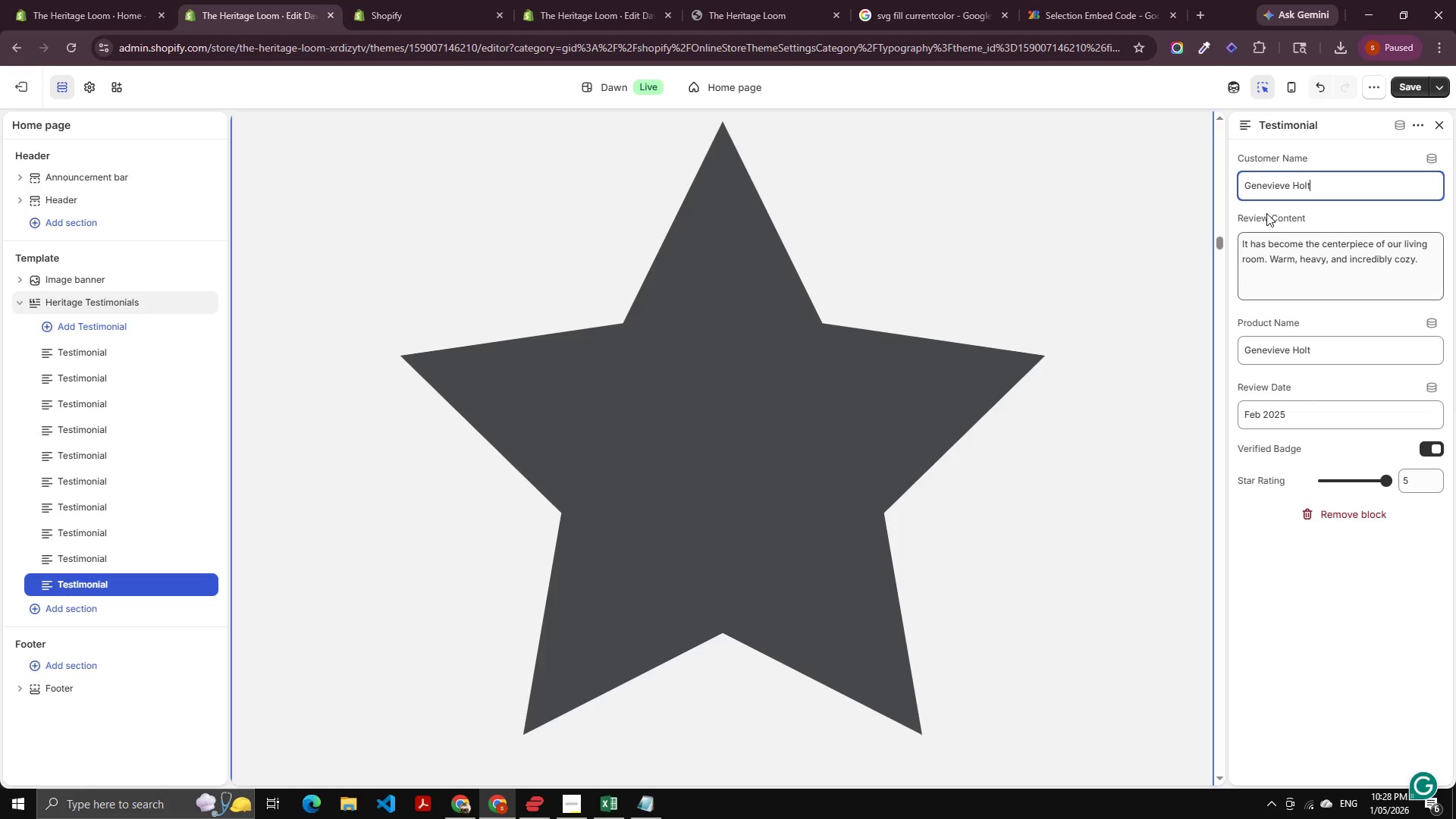 
key(Alt+AltLeft)
 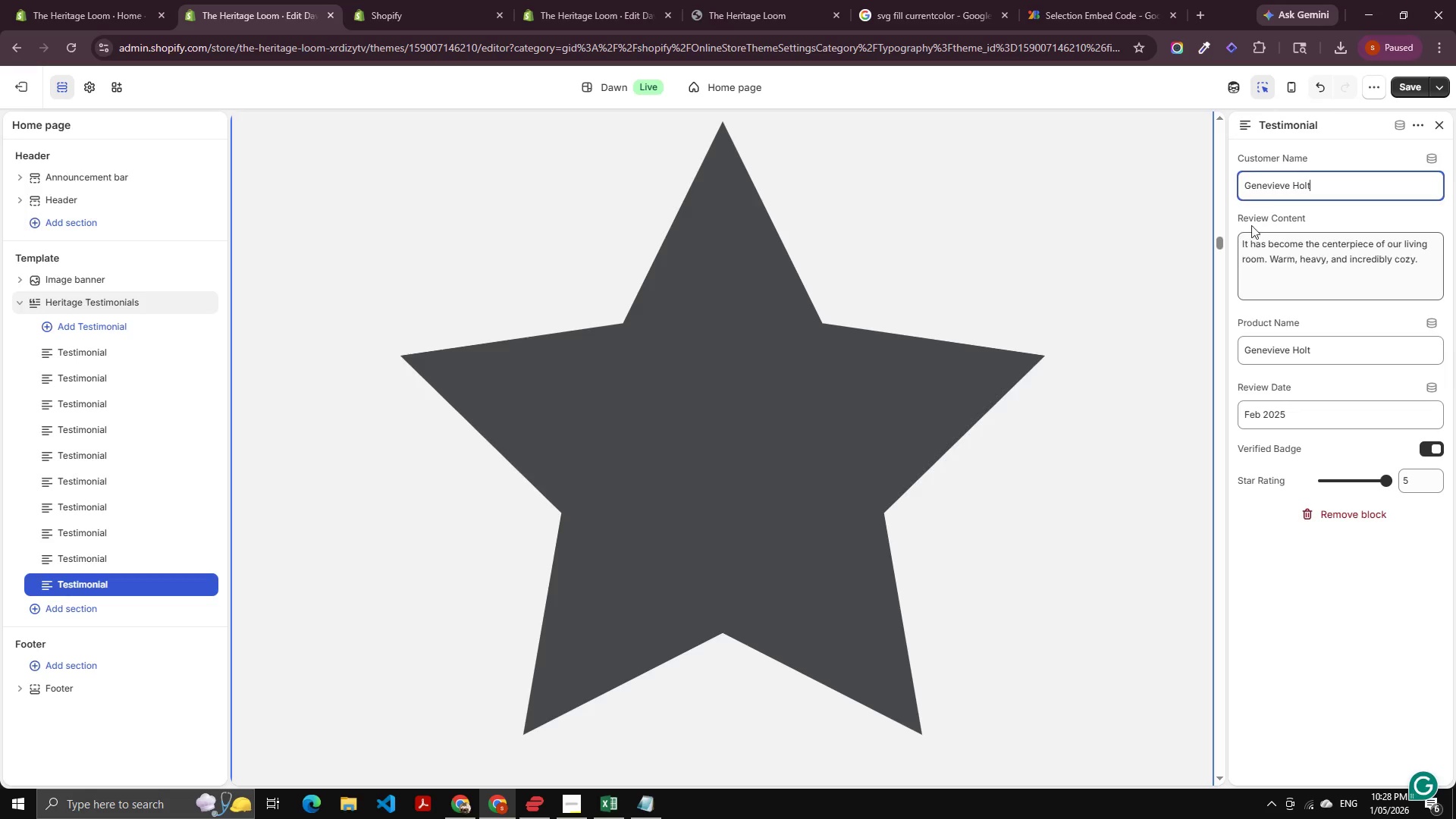 
key(Alt+Tab)
 